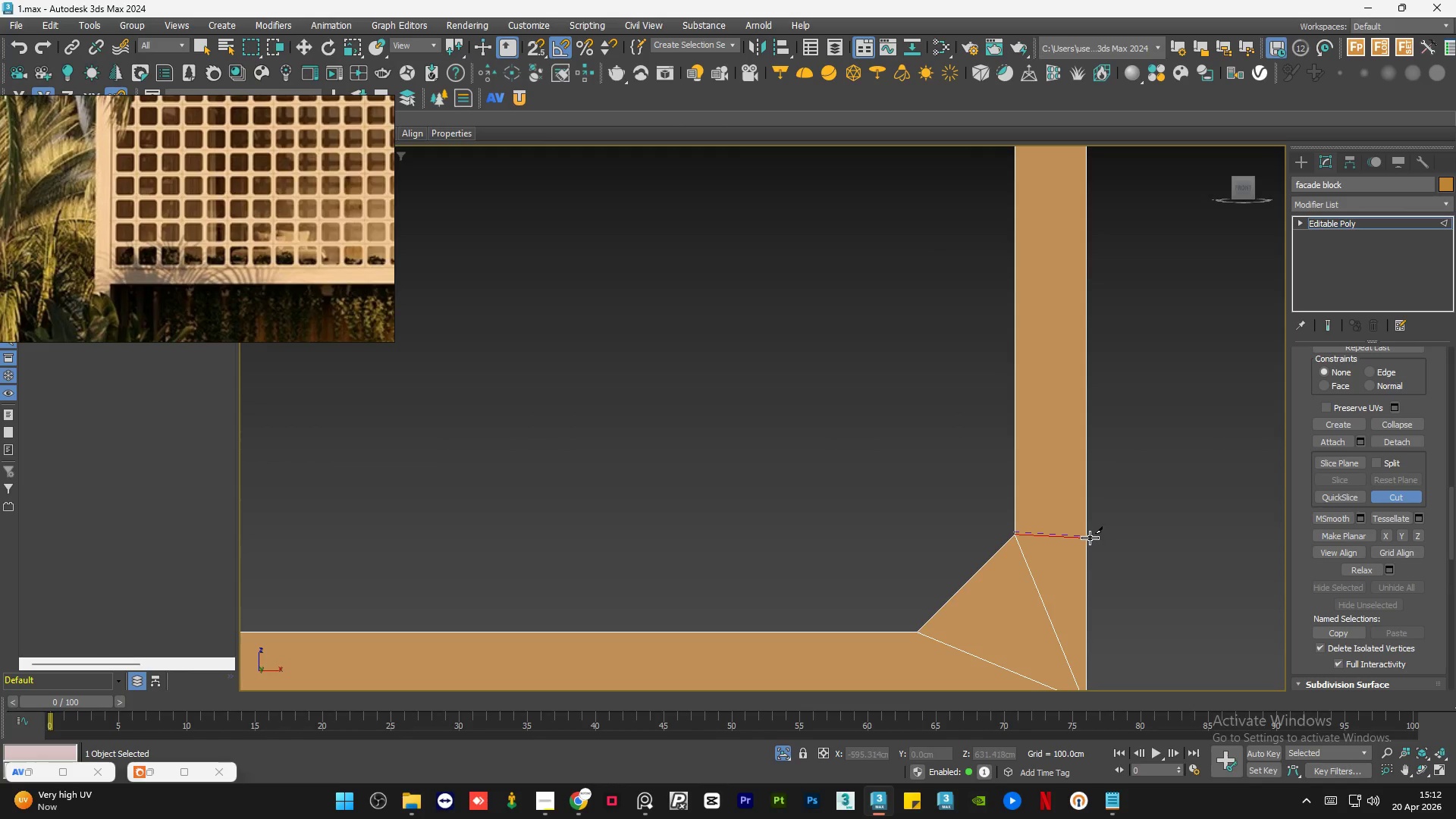 
left_click([1087, 533])
 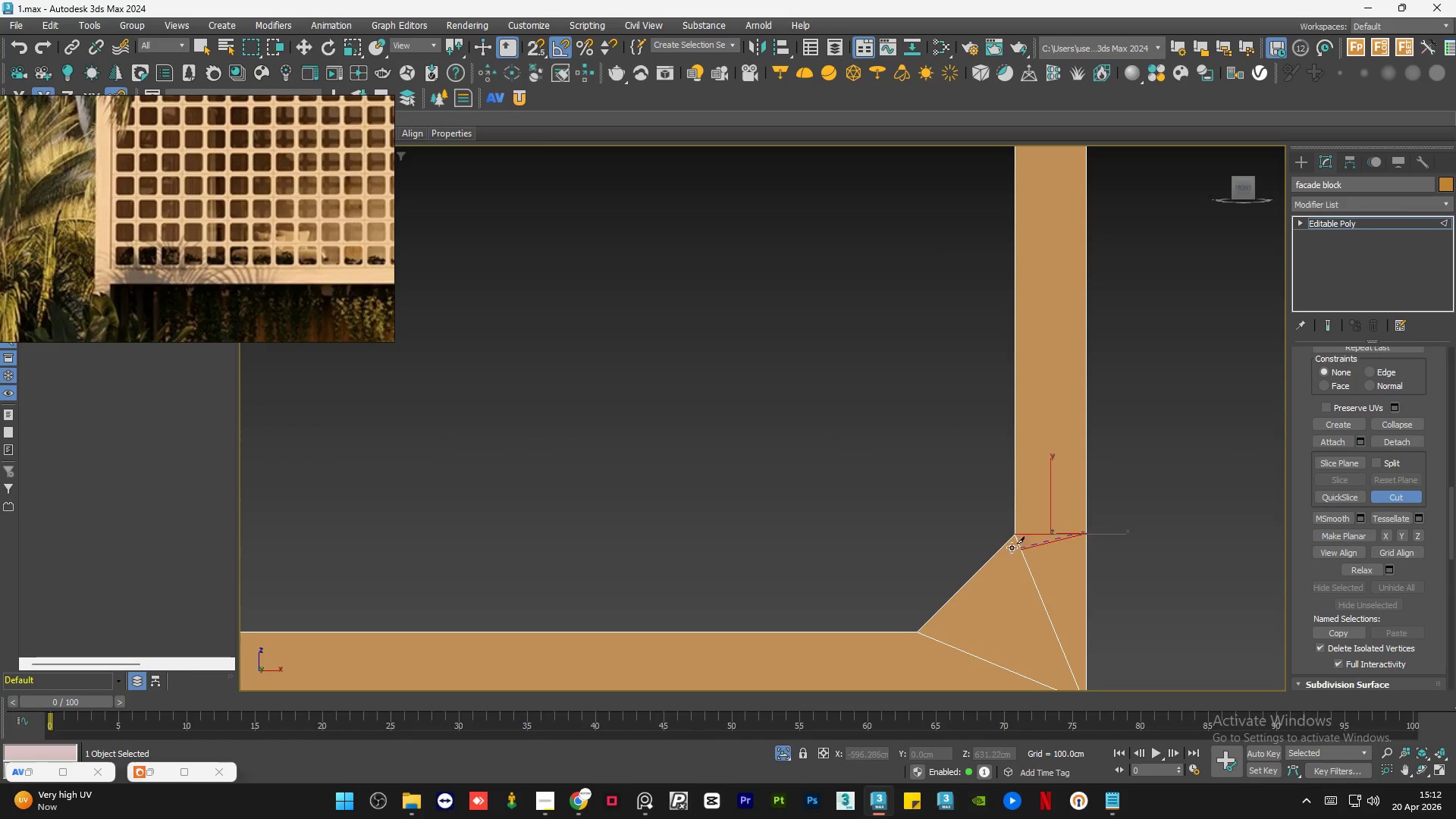 
hold_key(key=AltLeft, duration=0.78)
 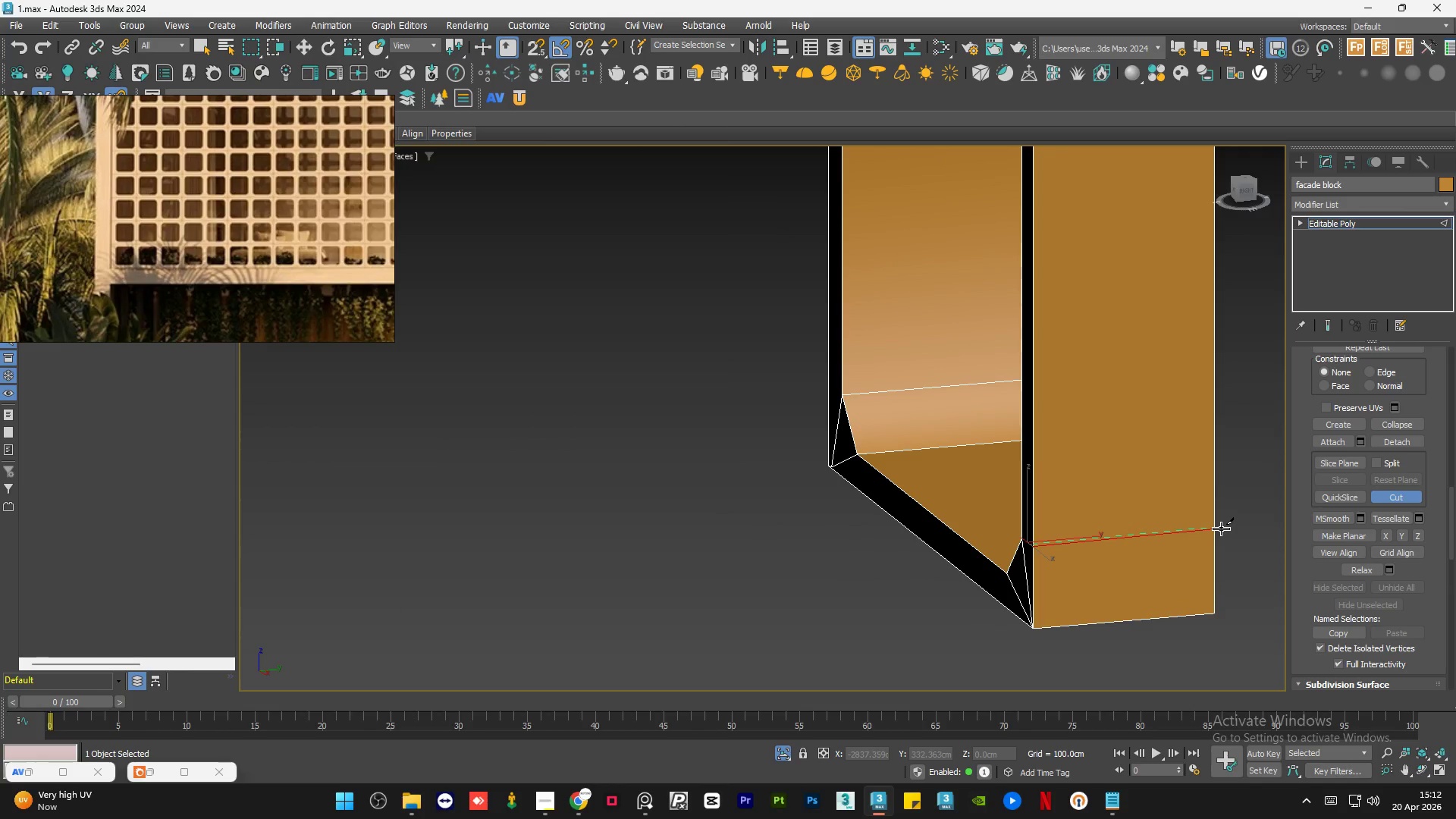 
scroll: coordinate [1006, 551], scroll_direction: down, amount: 2.0
 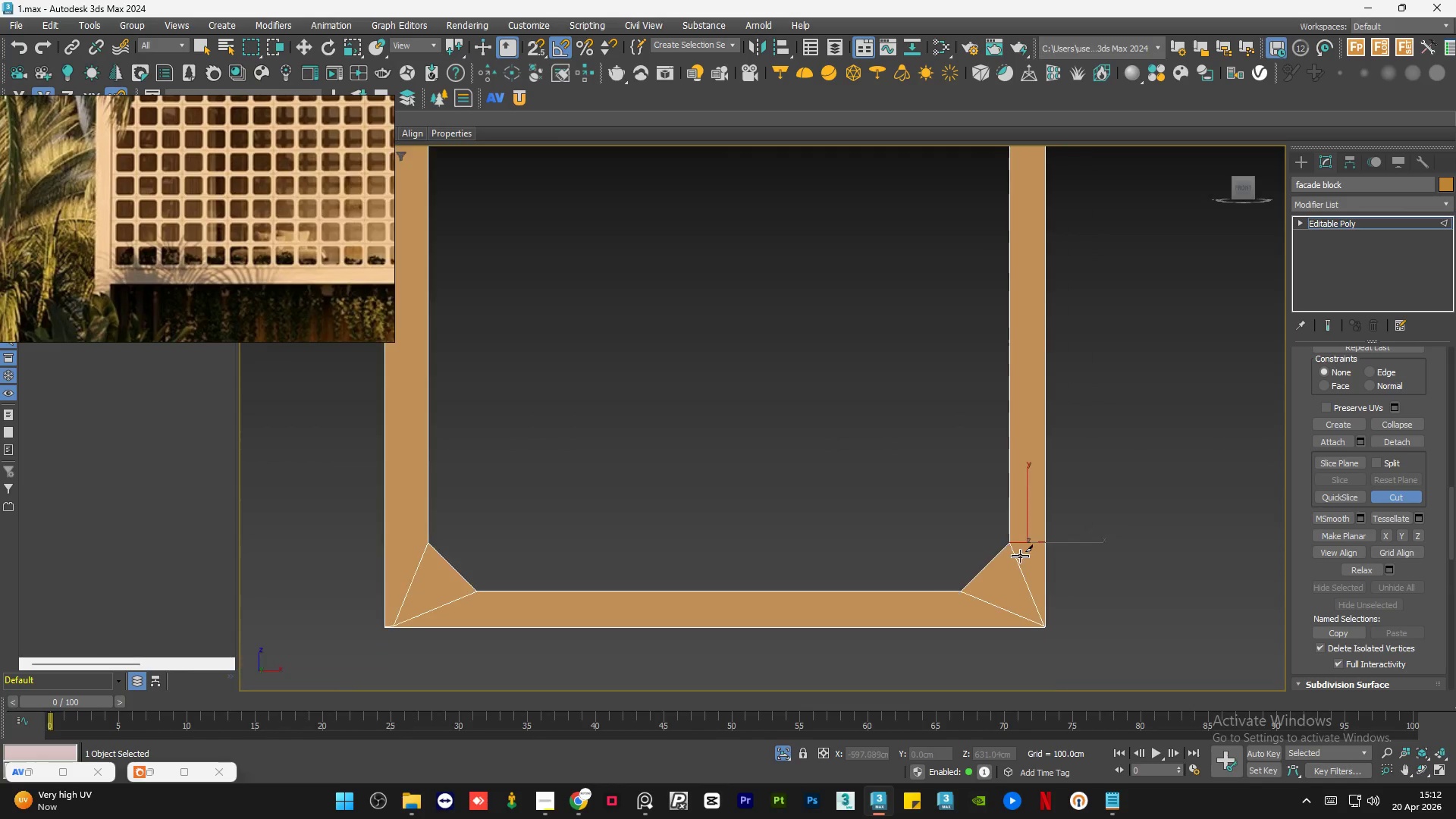 
left_click([1221, 529])
 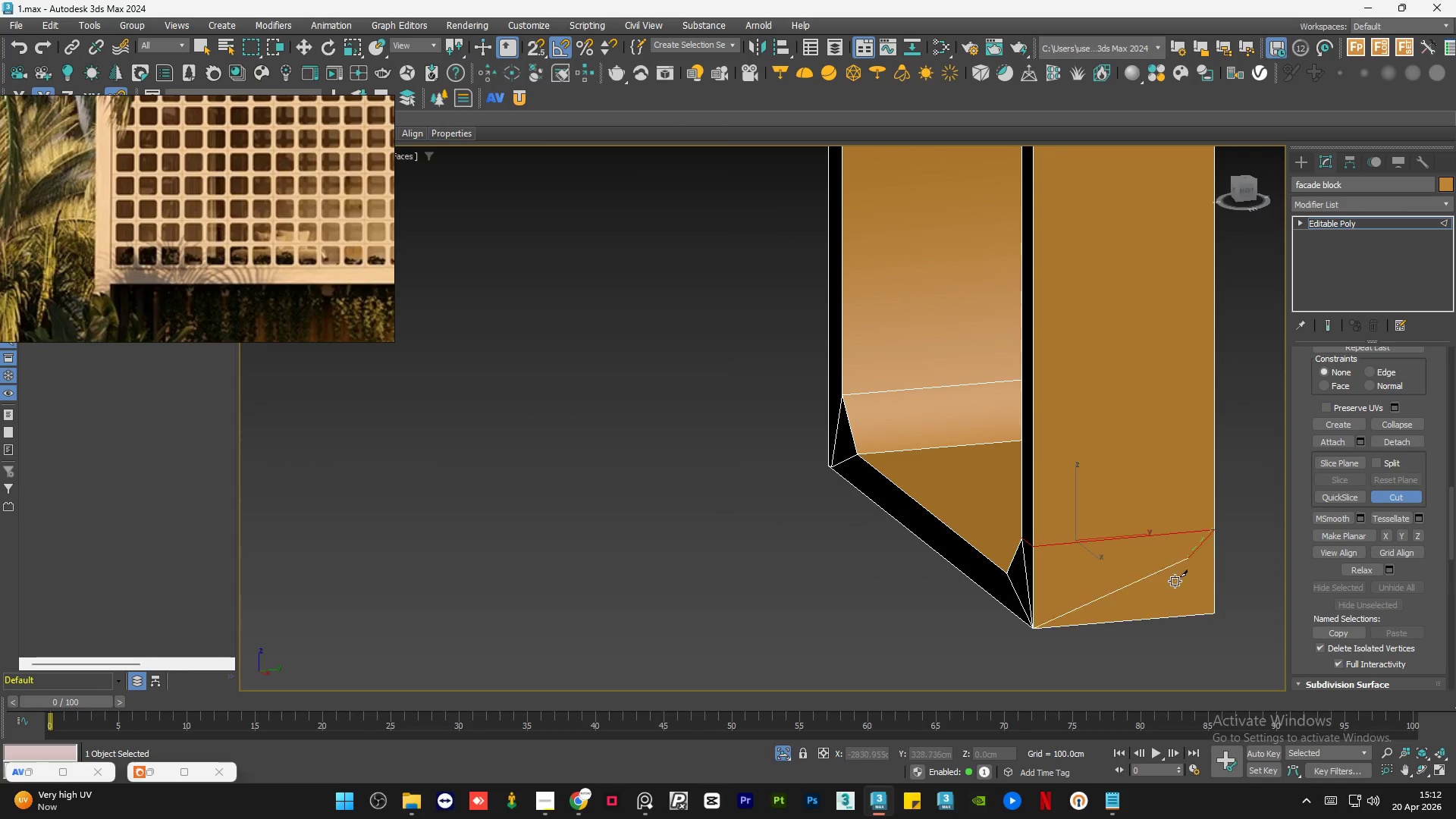 
hold_key(key=AltLeft, duration=0.89)
 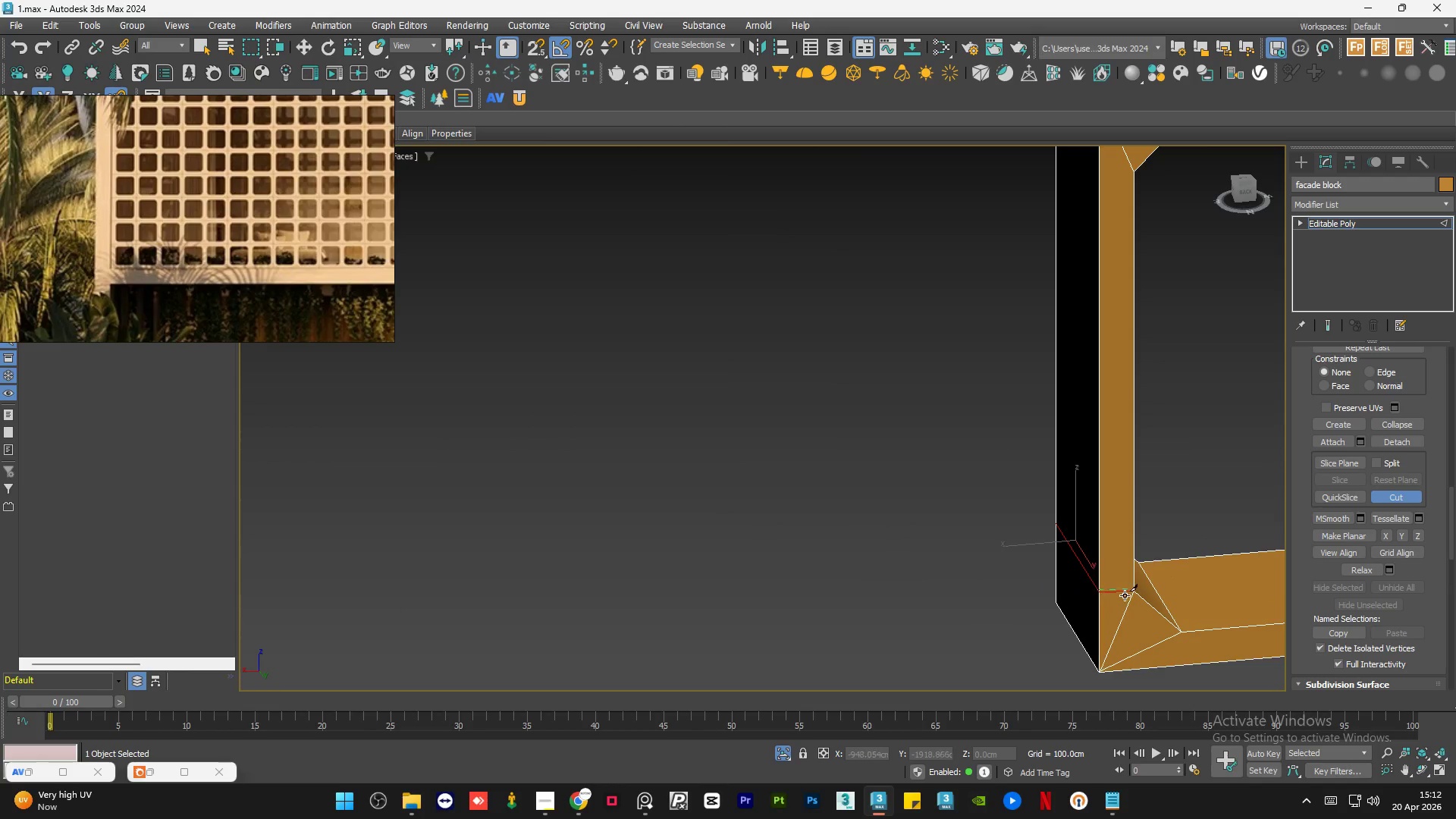 
scroll: coordinate [1141, 595], scroll_direction: up, amount: 3.0
 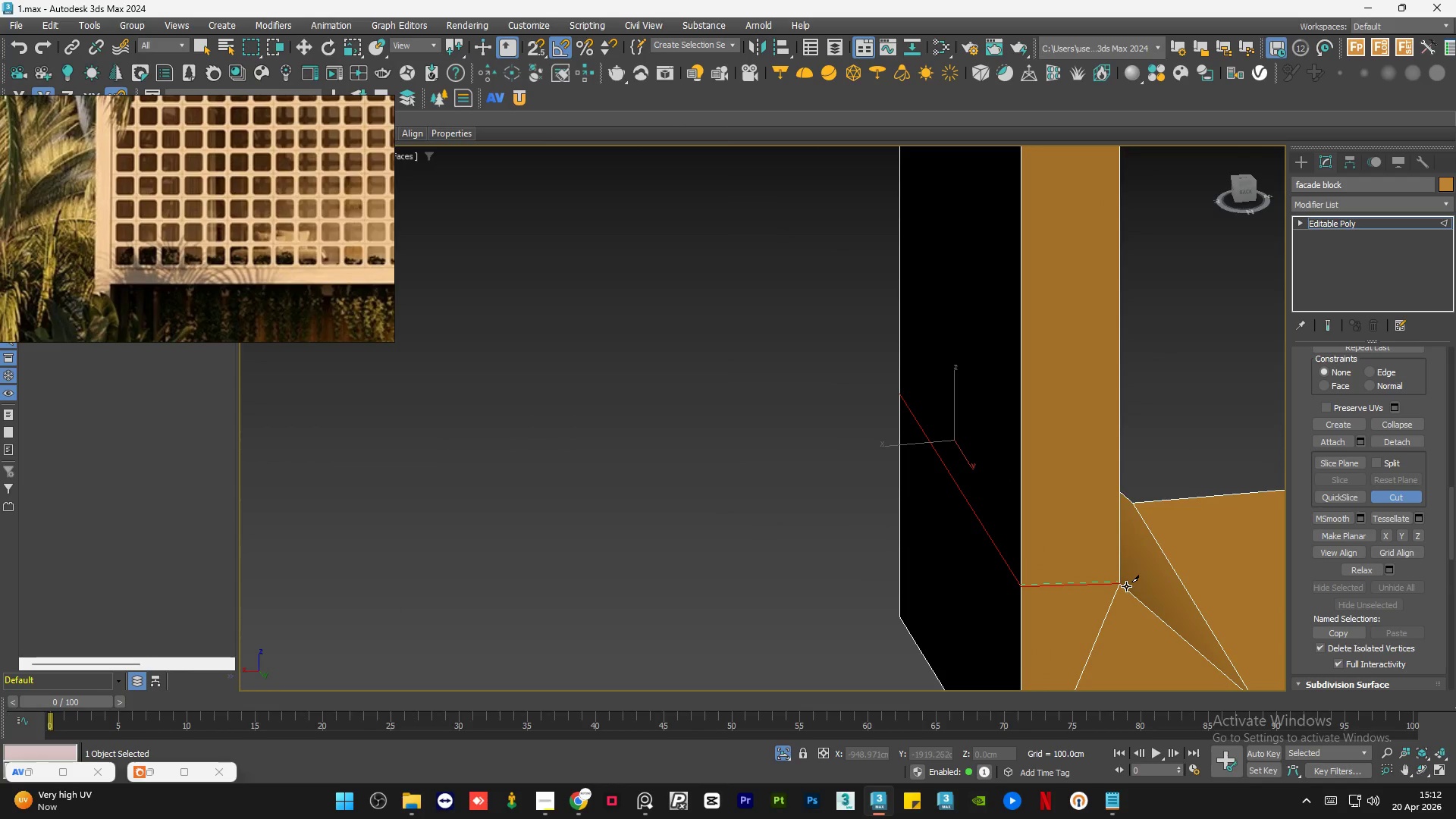 
left_click([1126, 586])
 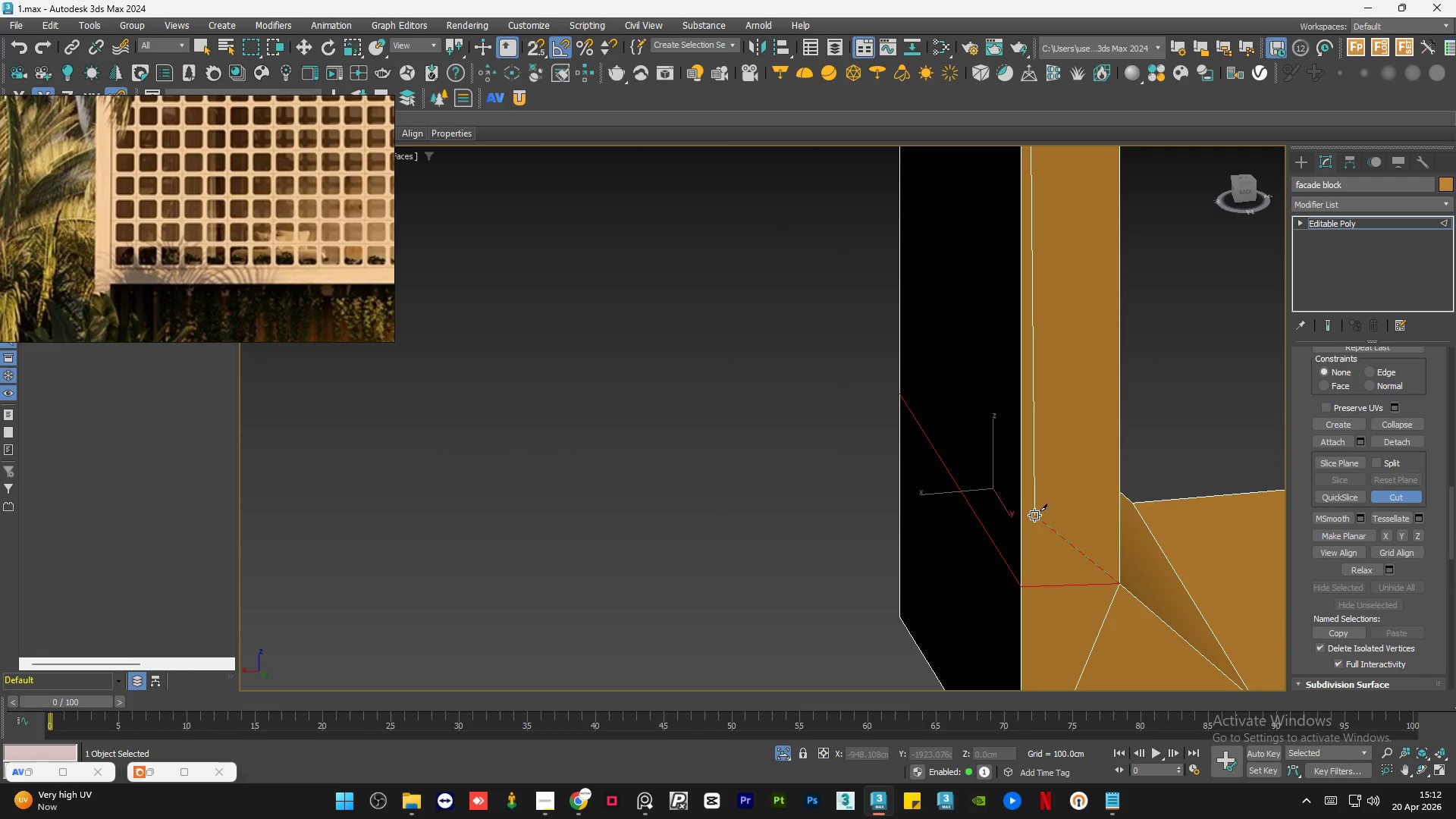 
scroll: coordinate [1034, 515], scroll_direction: down, amount: 1.0
 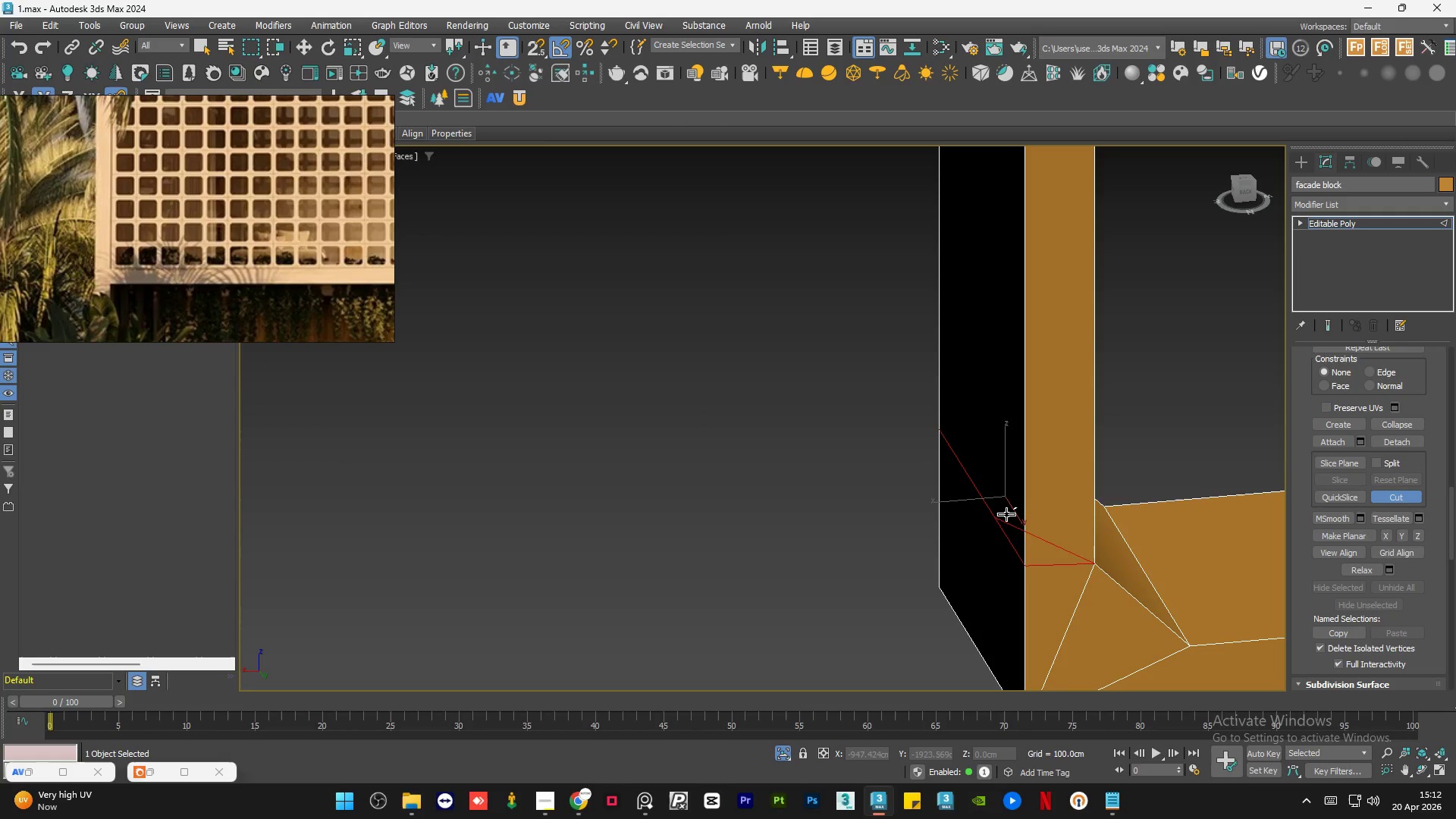 
right_click([1007, 516])
 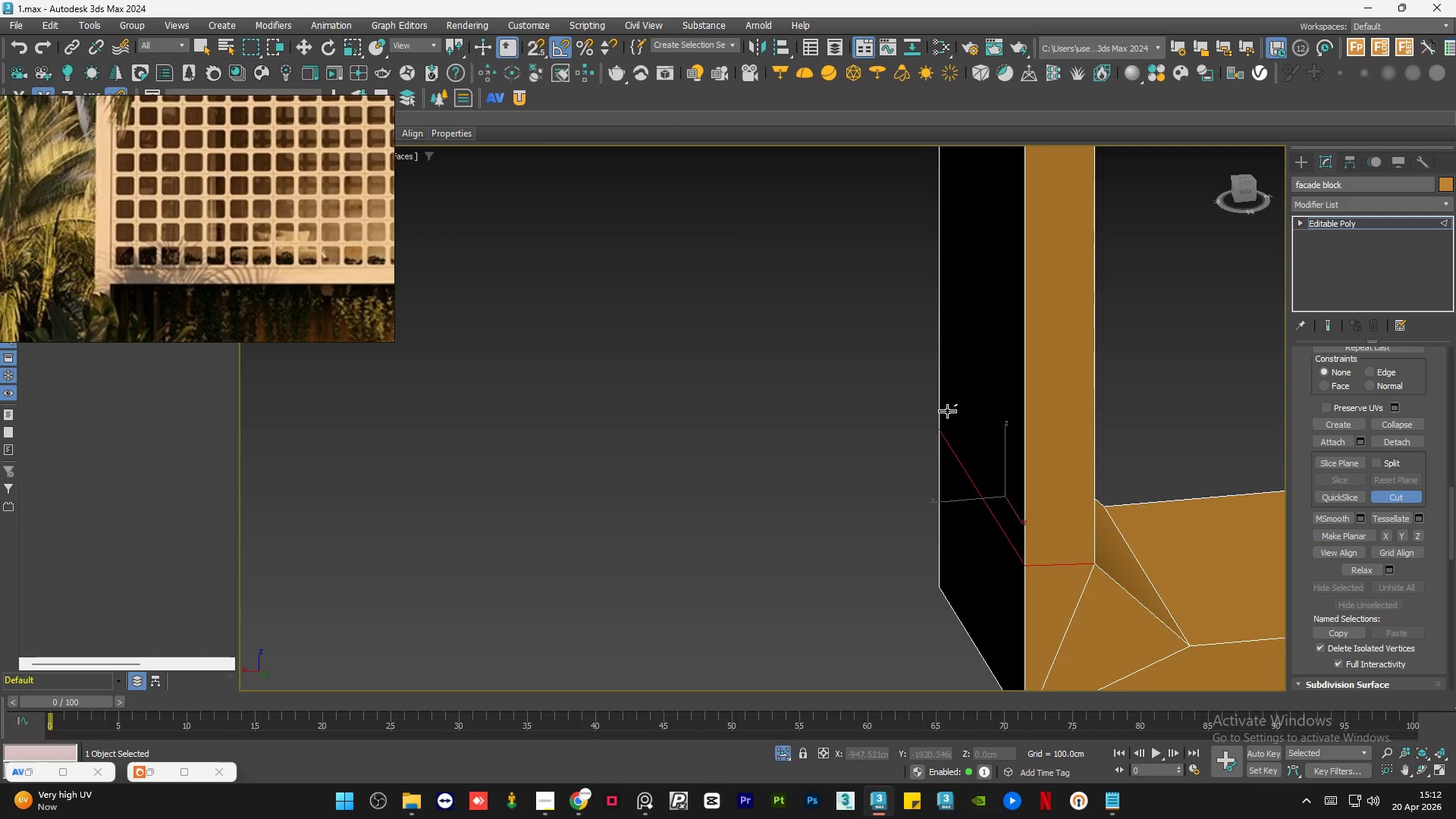 
hold_key(key=AltLeft, duration=0.73)
 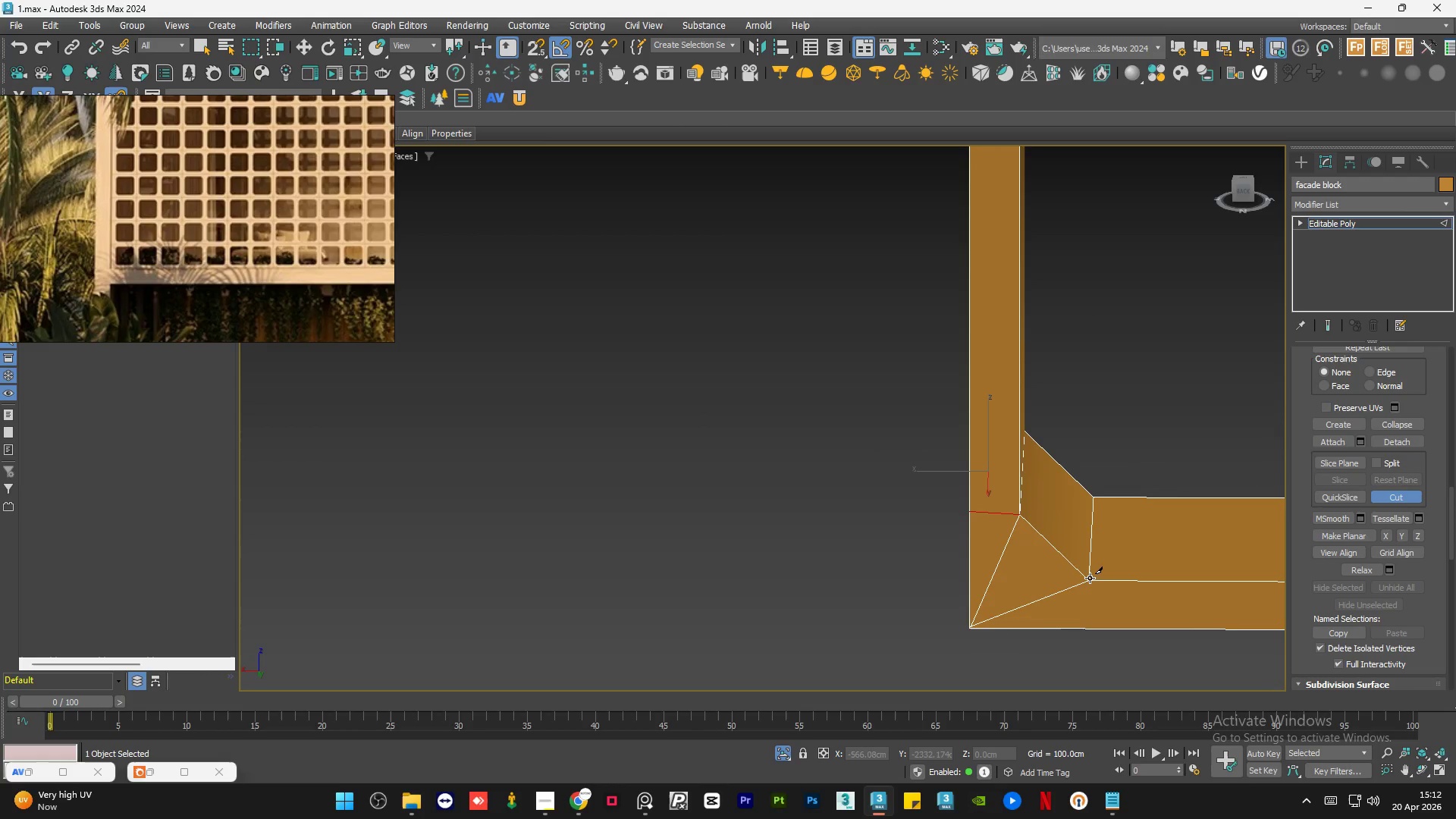 
scroll: coordinate [947, 411], scroll_direction: down, amount: 1.0
 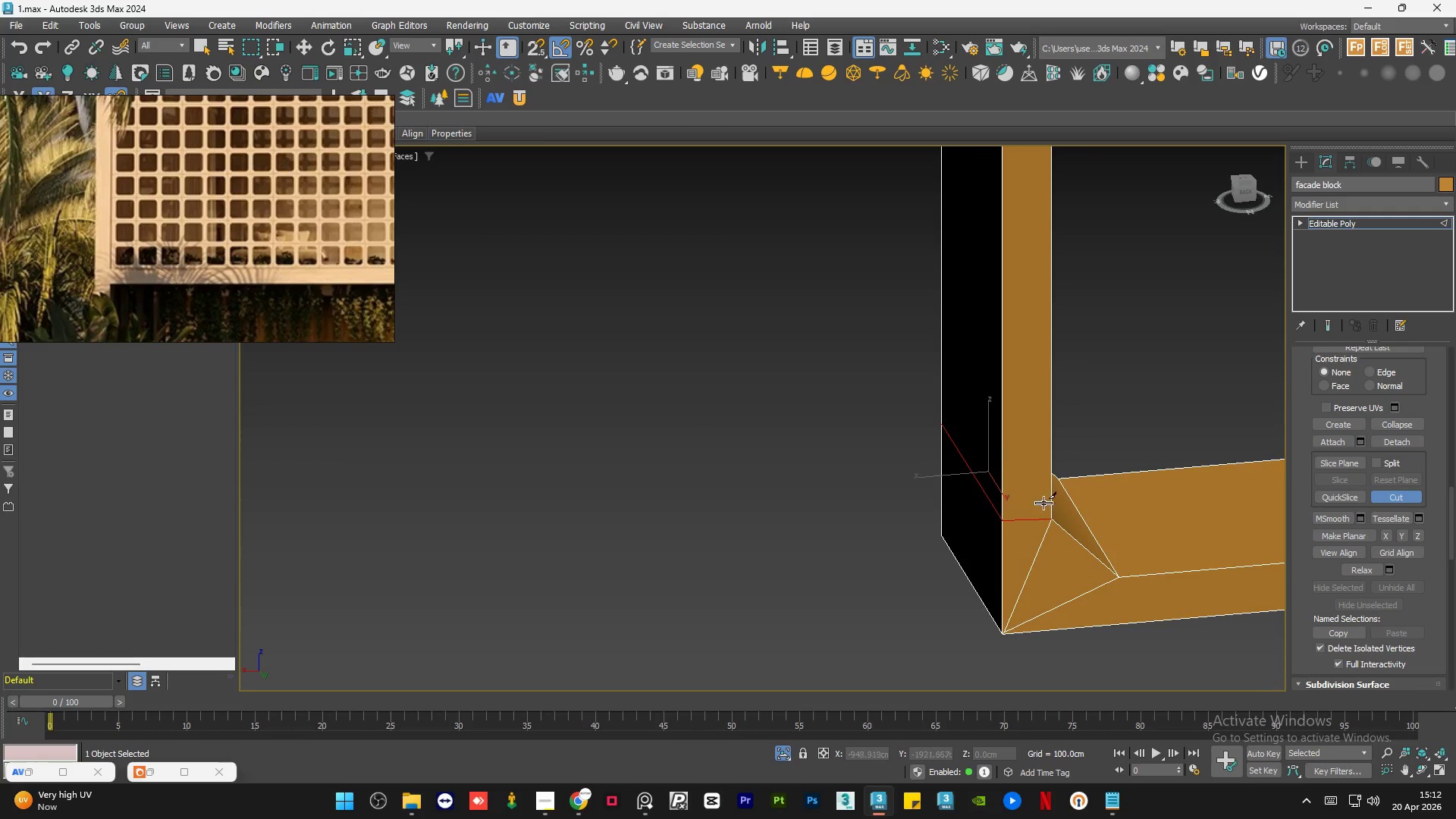 
left_click([1089, 578])
 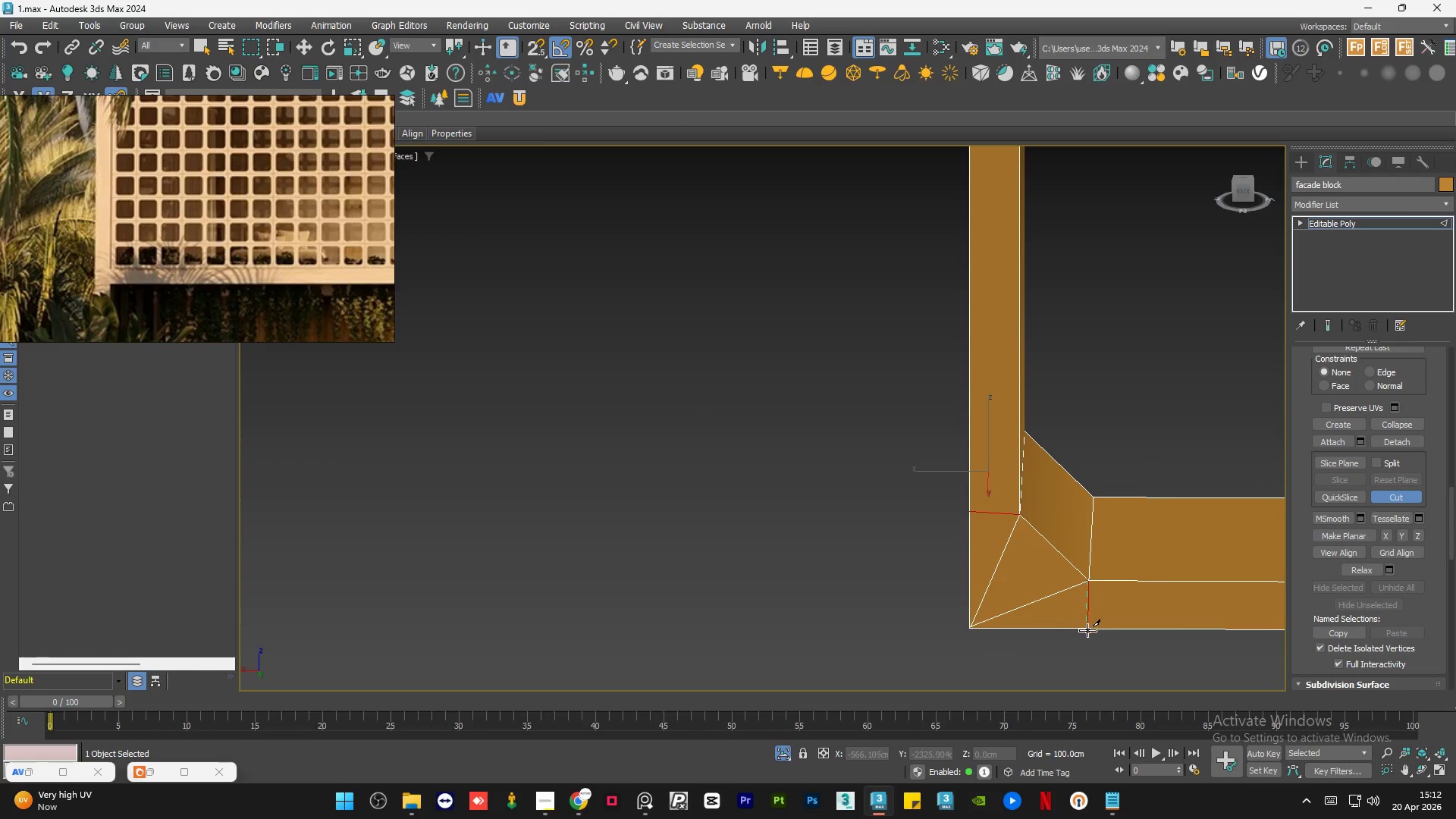 
left_click([1087, 630])
 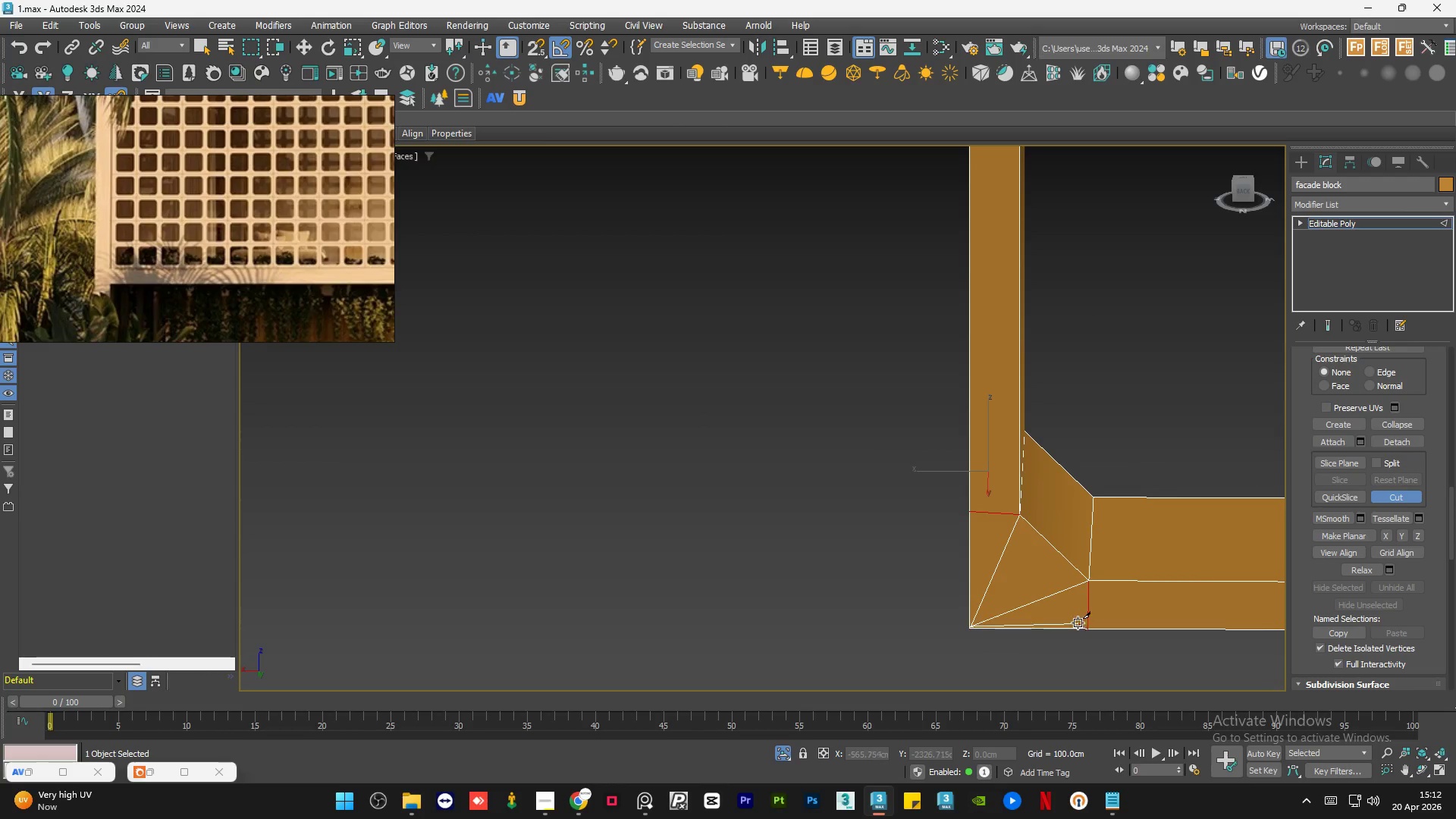 
hold_key(key=AltLeft, duration=1.02)
 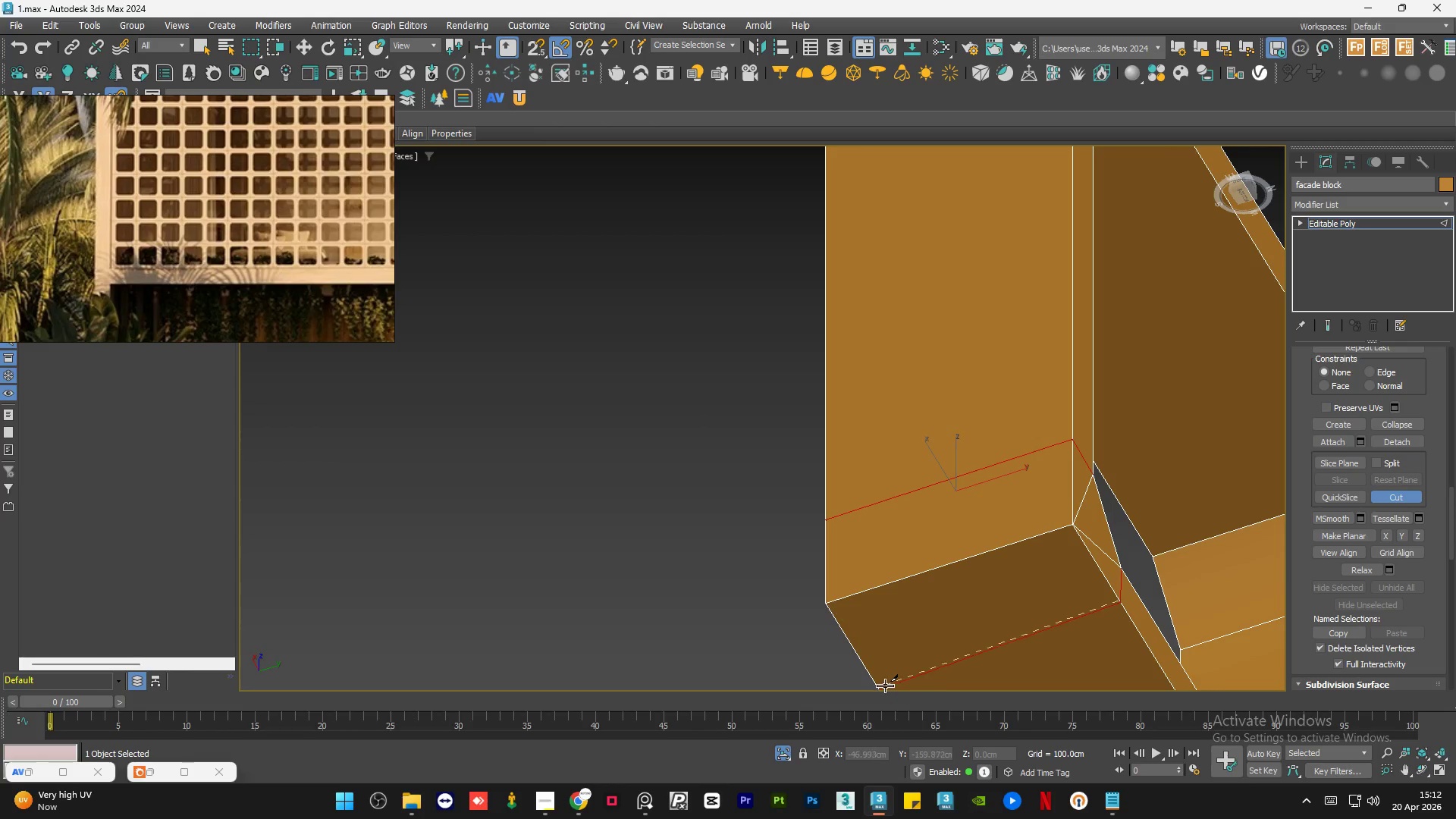 
scroll: coordinate [956, 529], scroll_direction: down, amount: 2.0
 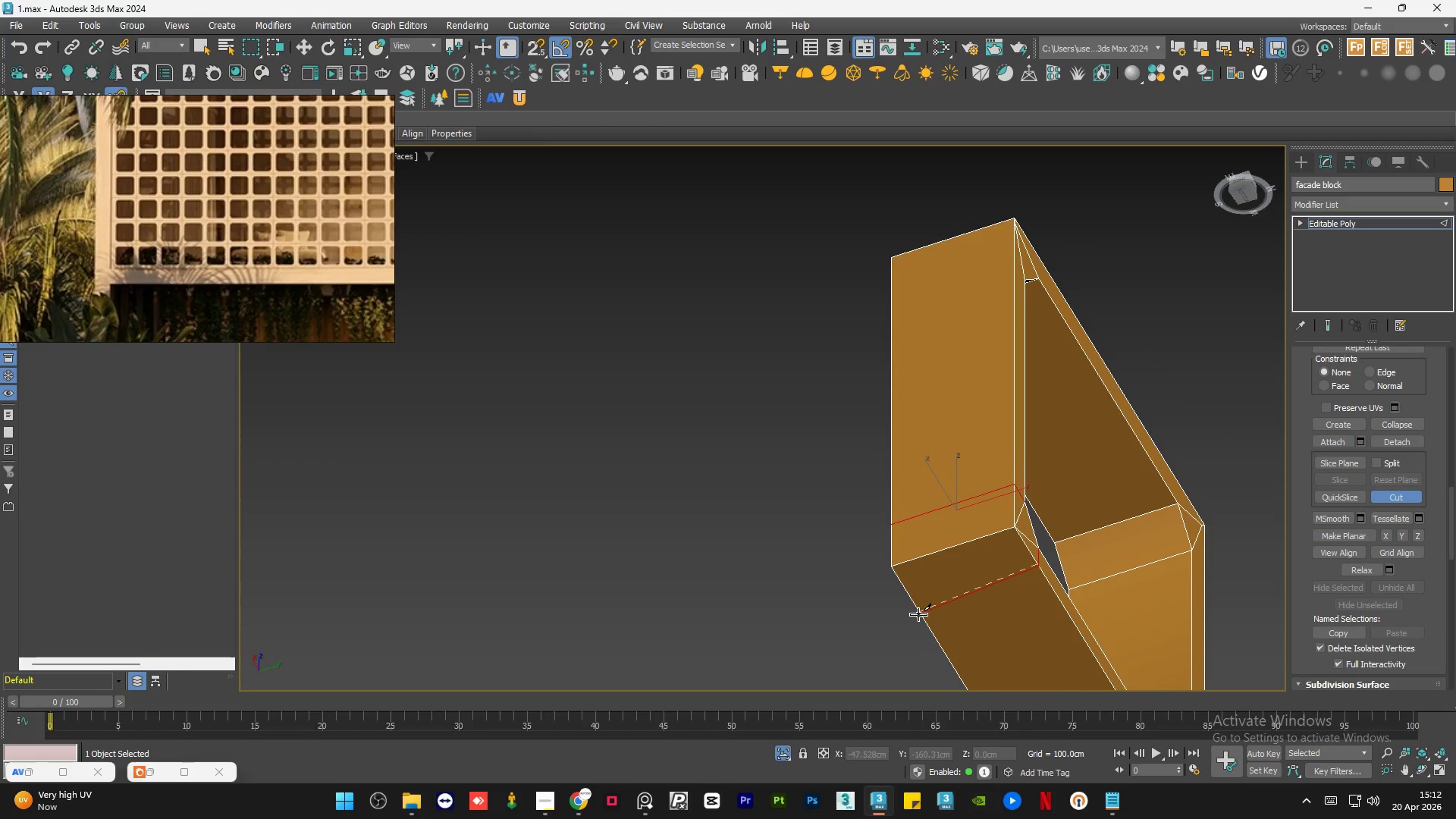 
left_click([918, 611])
 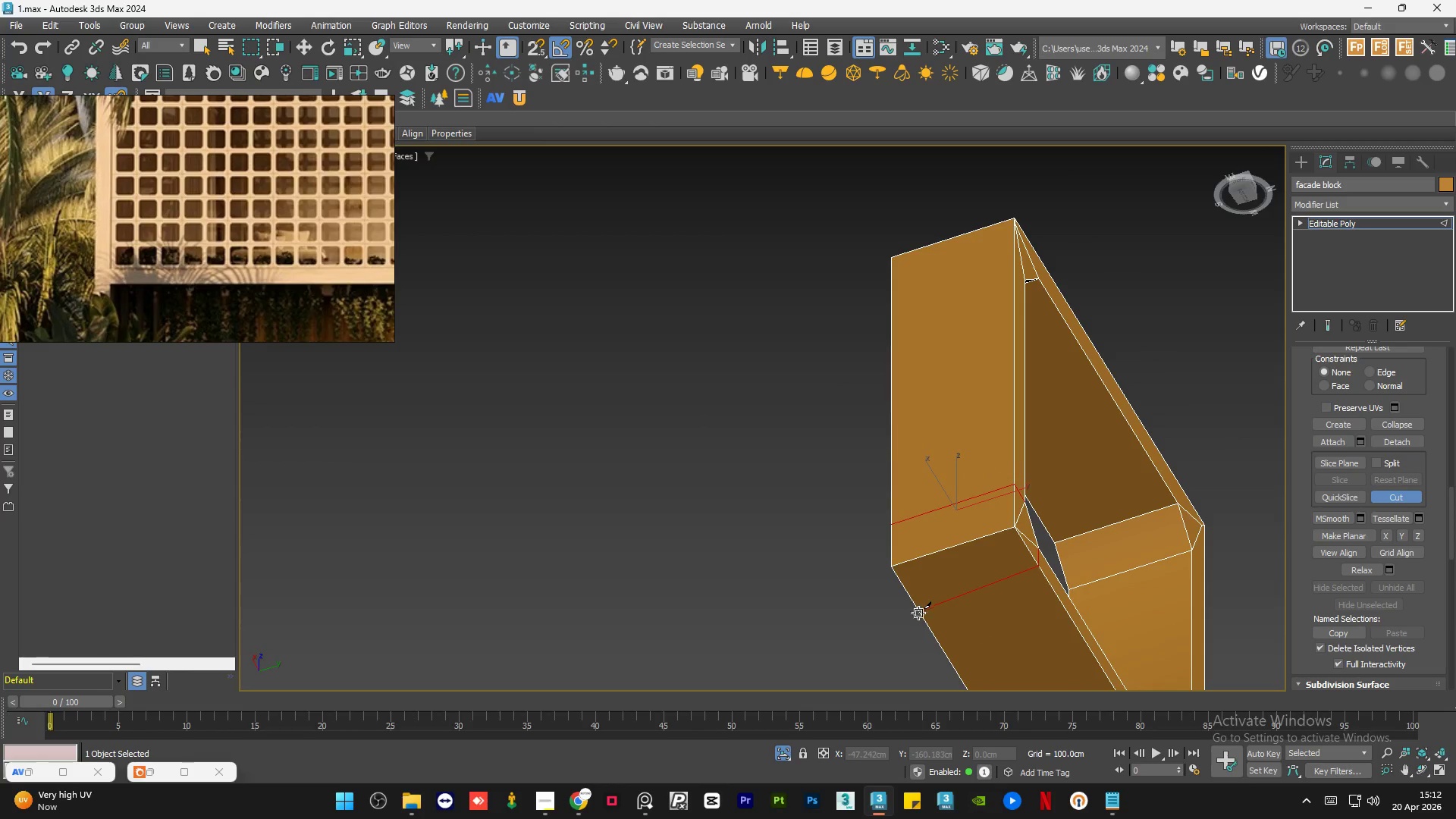 
hold_key(key=AltLeft, duration=1.89)
 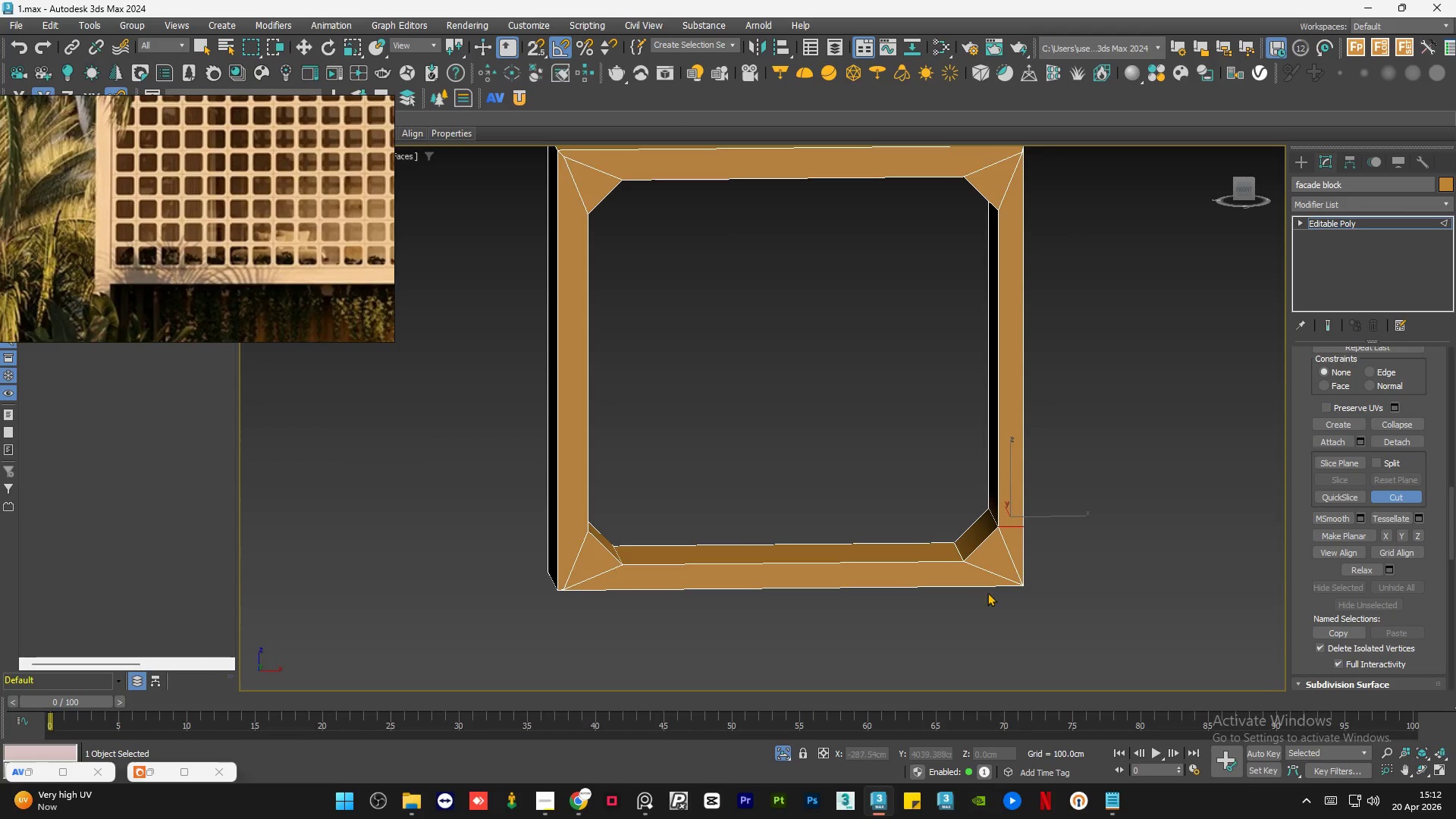 
scroll: coordinate [969, 564], scroll_direction: up, amount: 4.0
 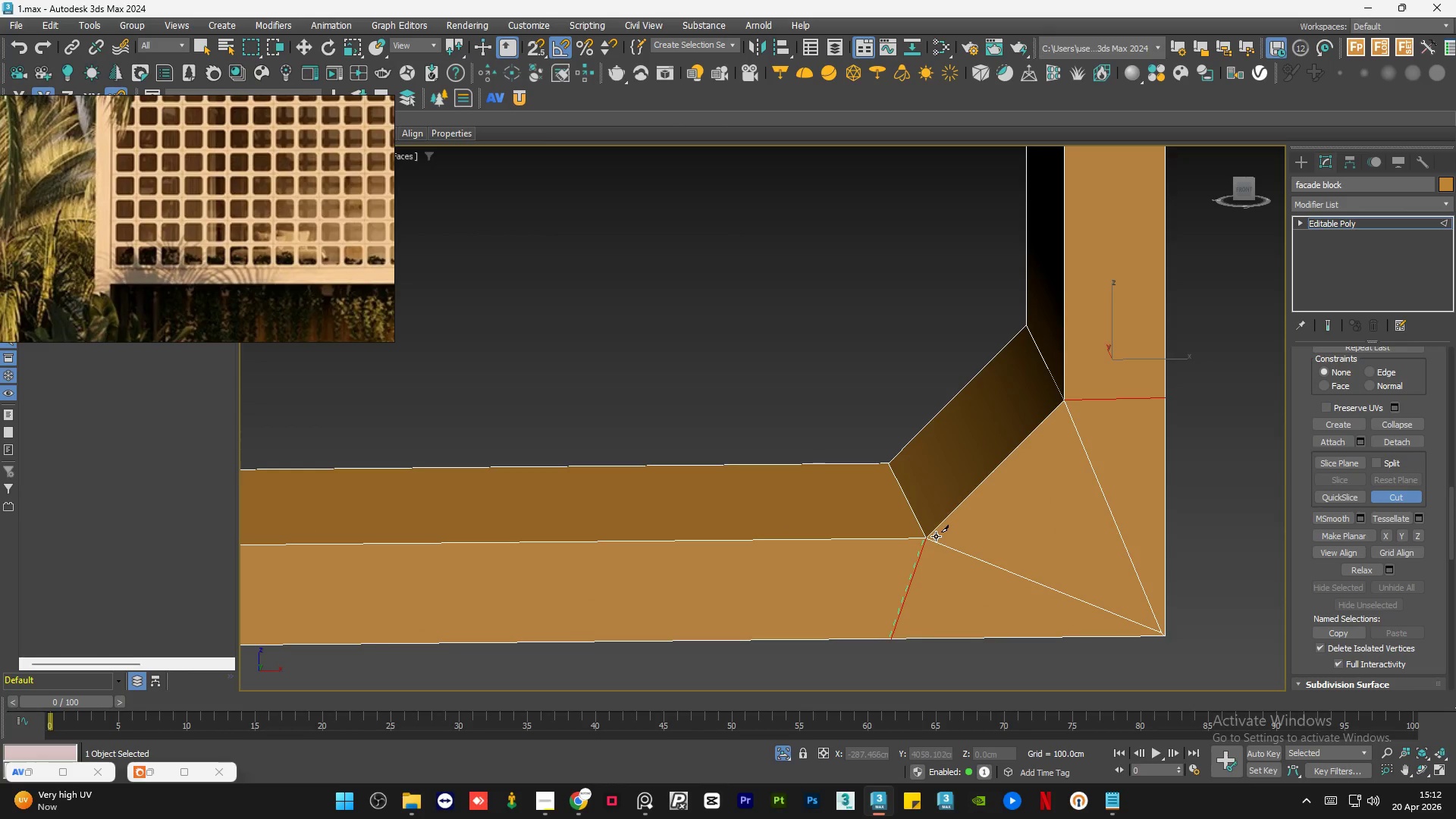 
left_click([935, 536])
 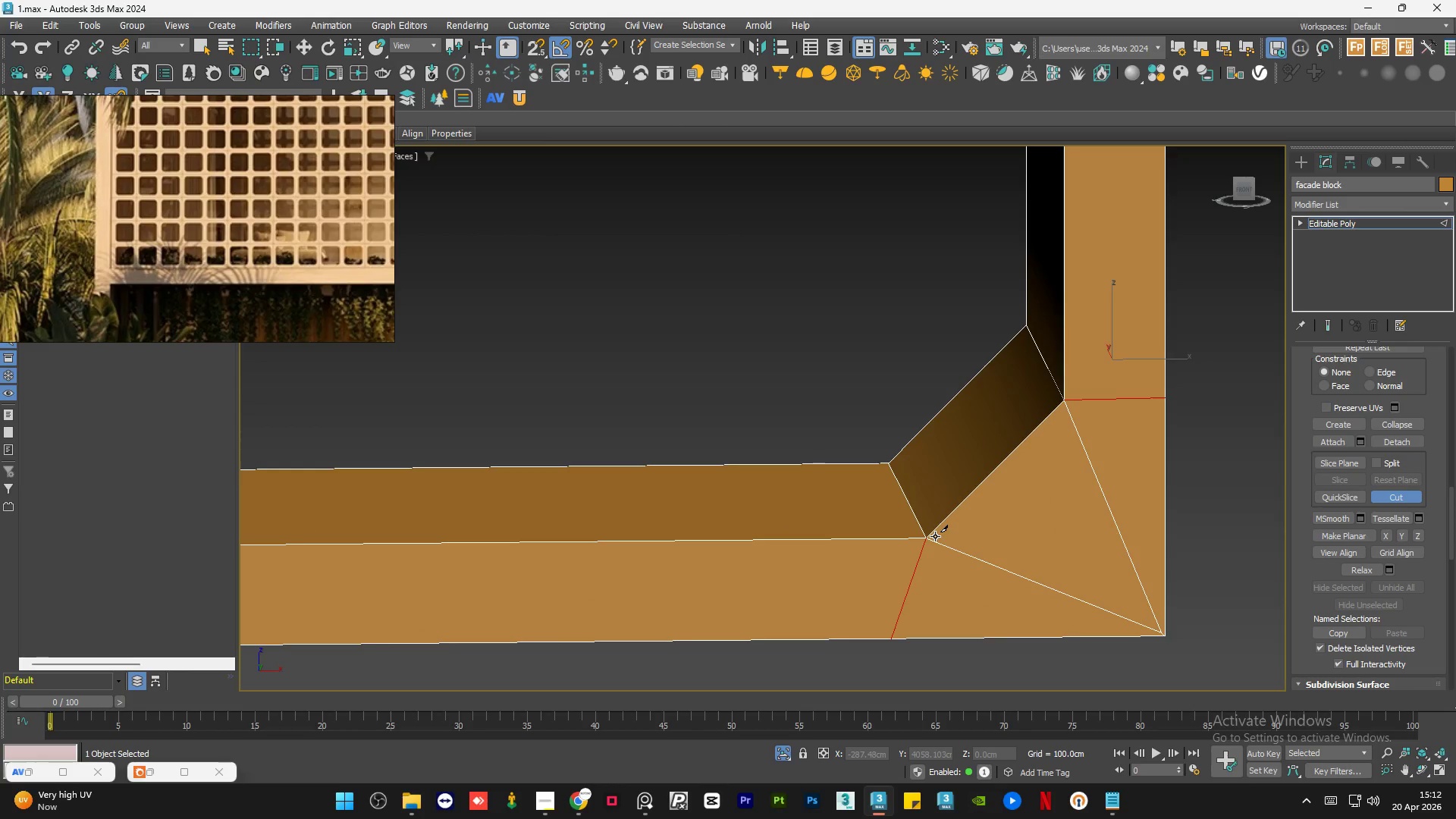 
right_click([935, 536])
 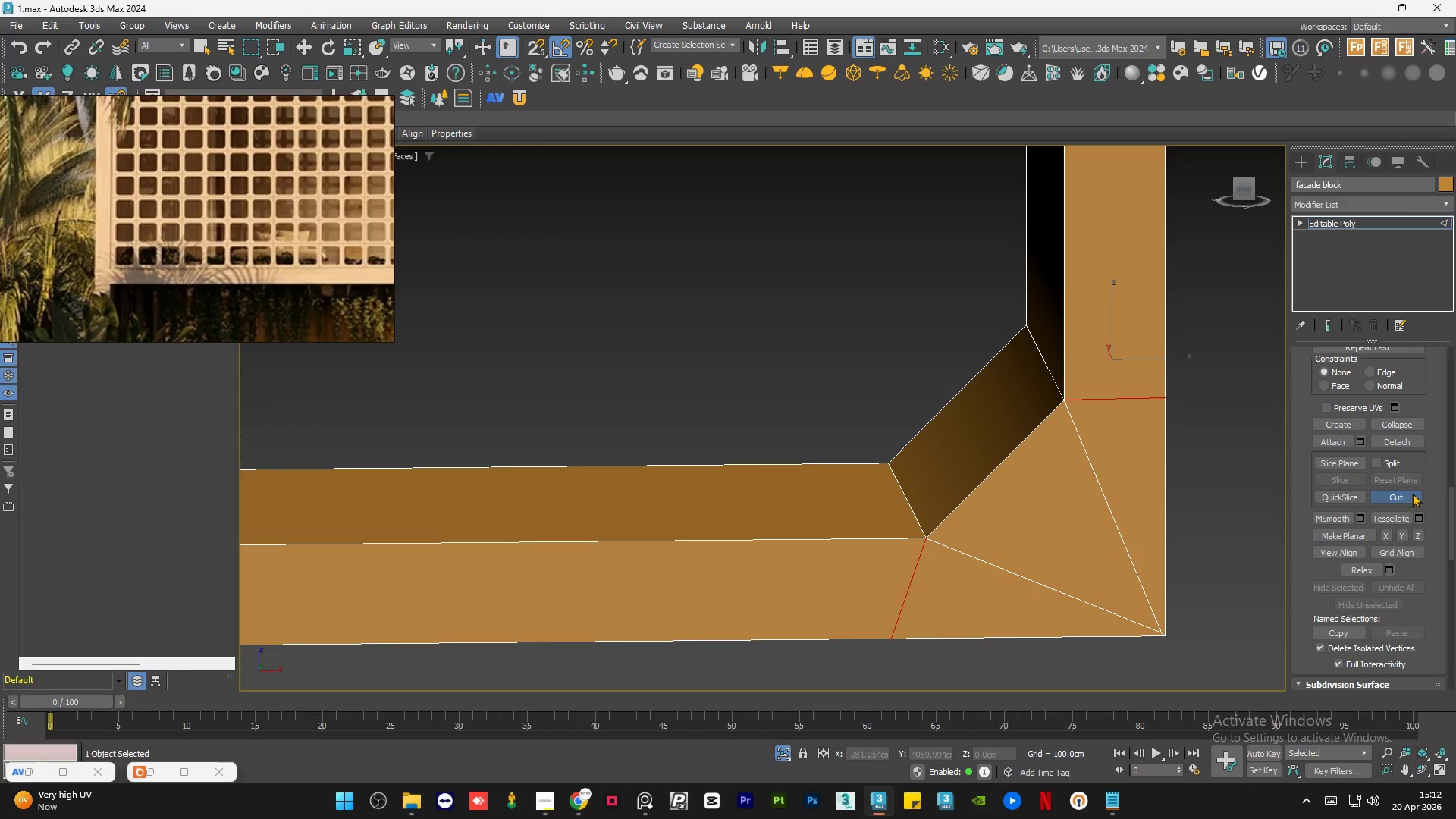 
left_click([1406, 494])
 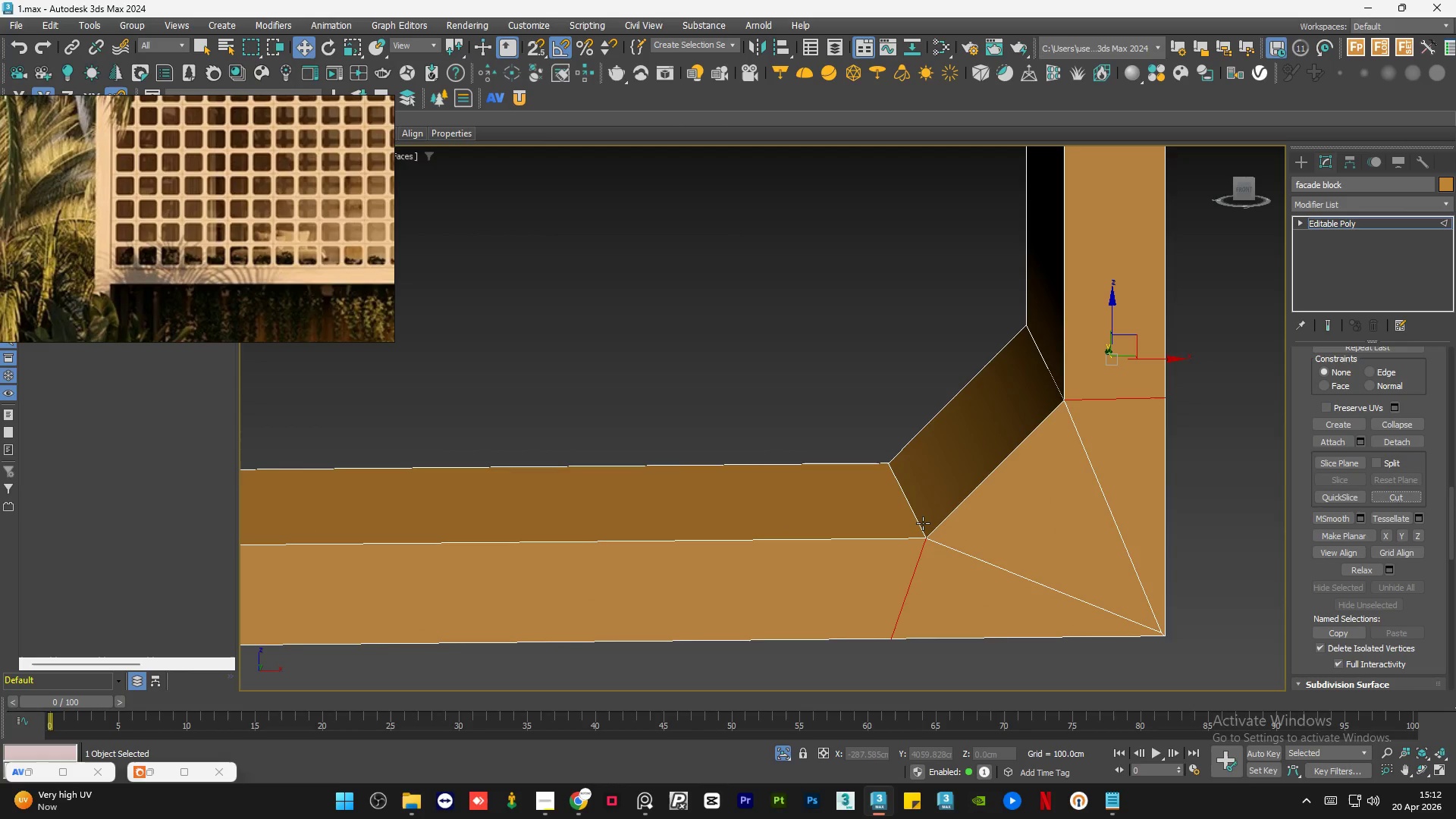 
key(W)
 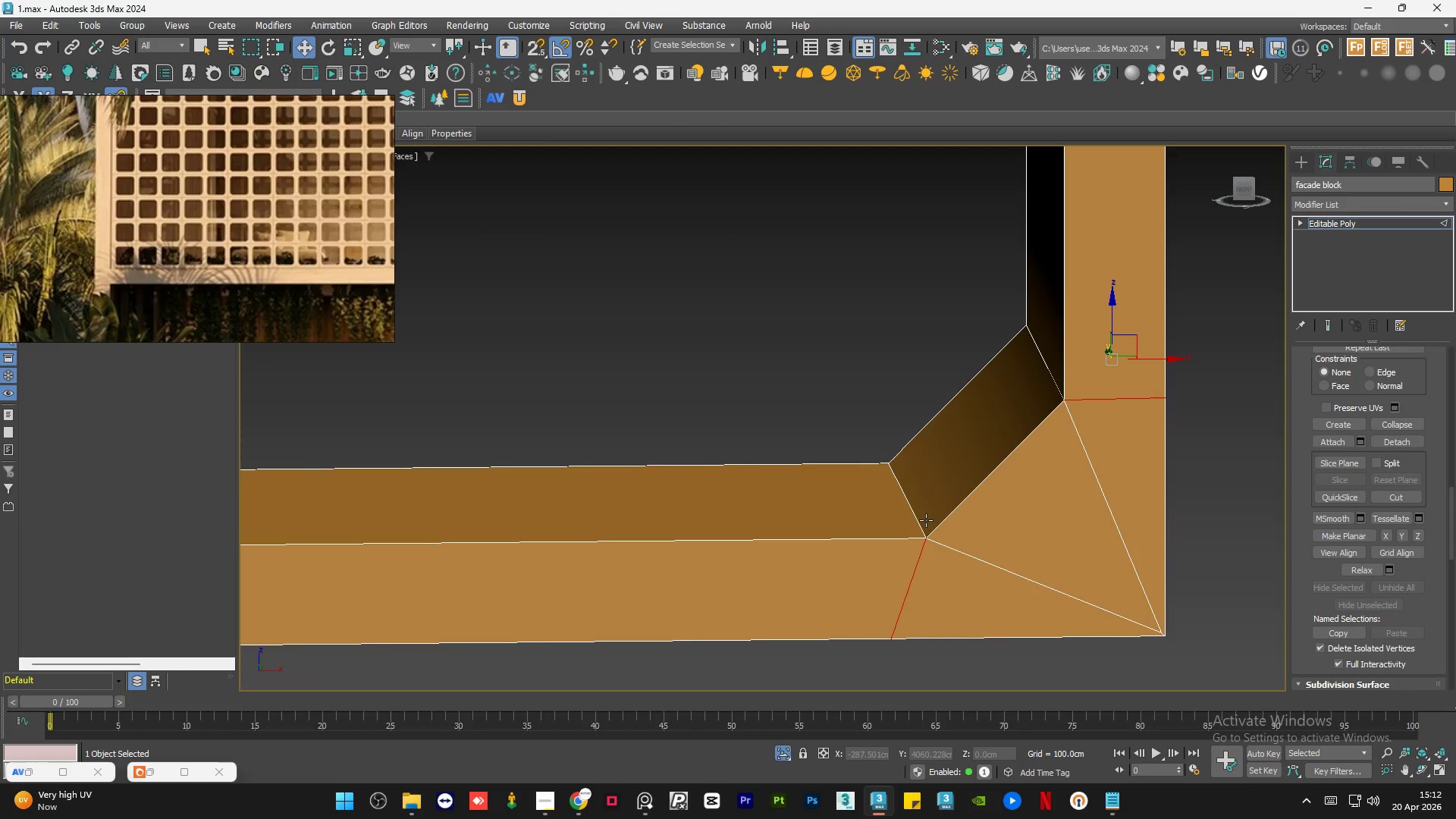 
scroll: coordinate [926, 520], scroll_direction: down, amount: 2.0
 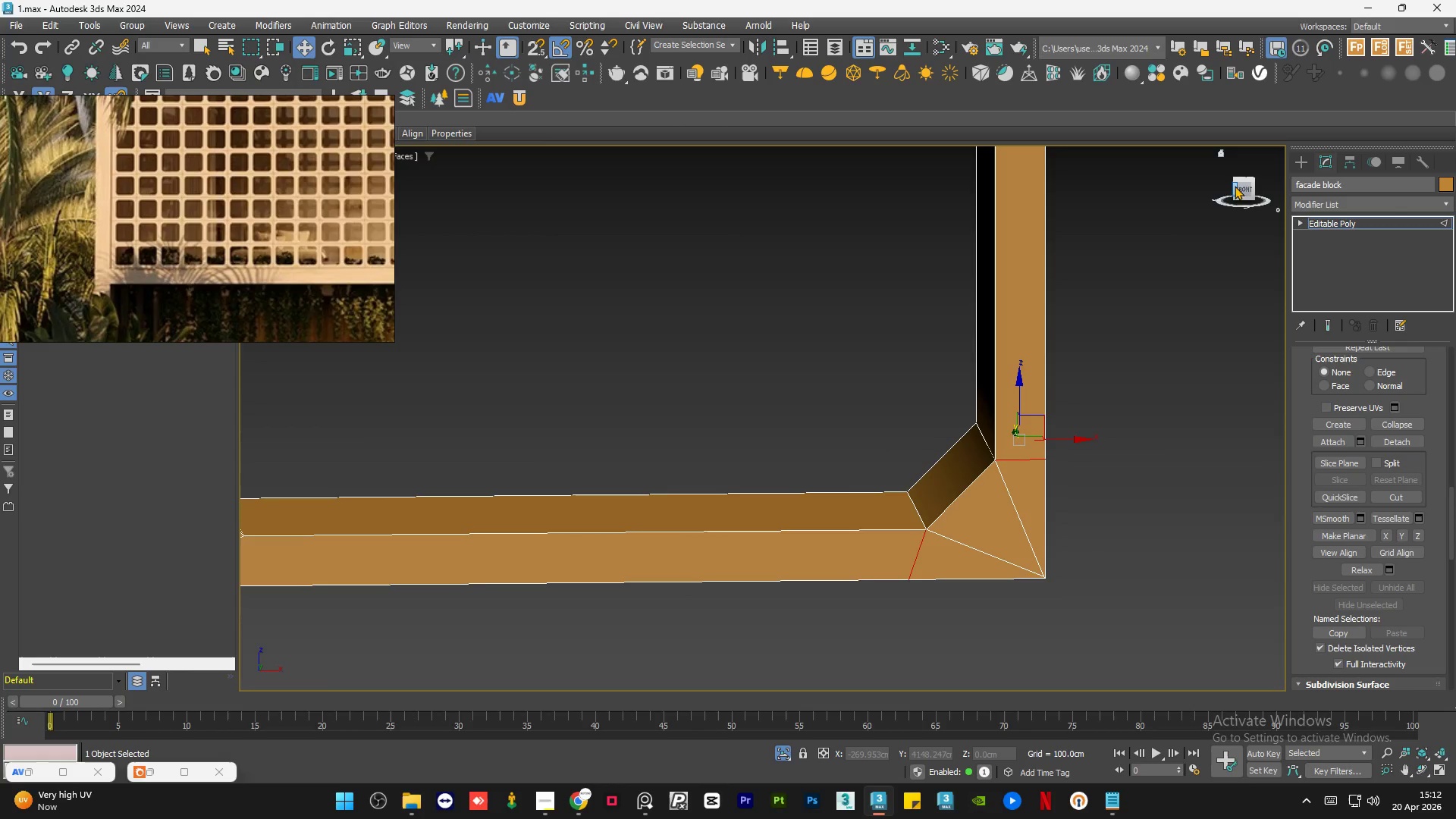 
left_click([1239, 187])
 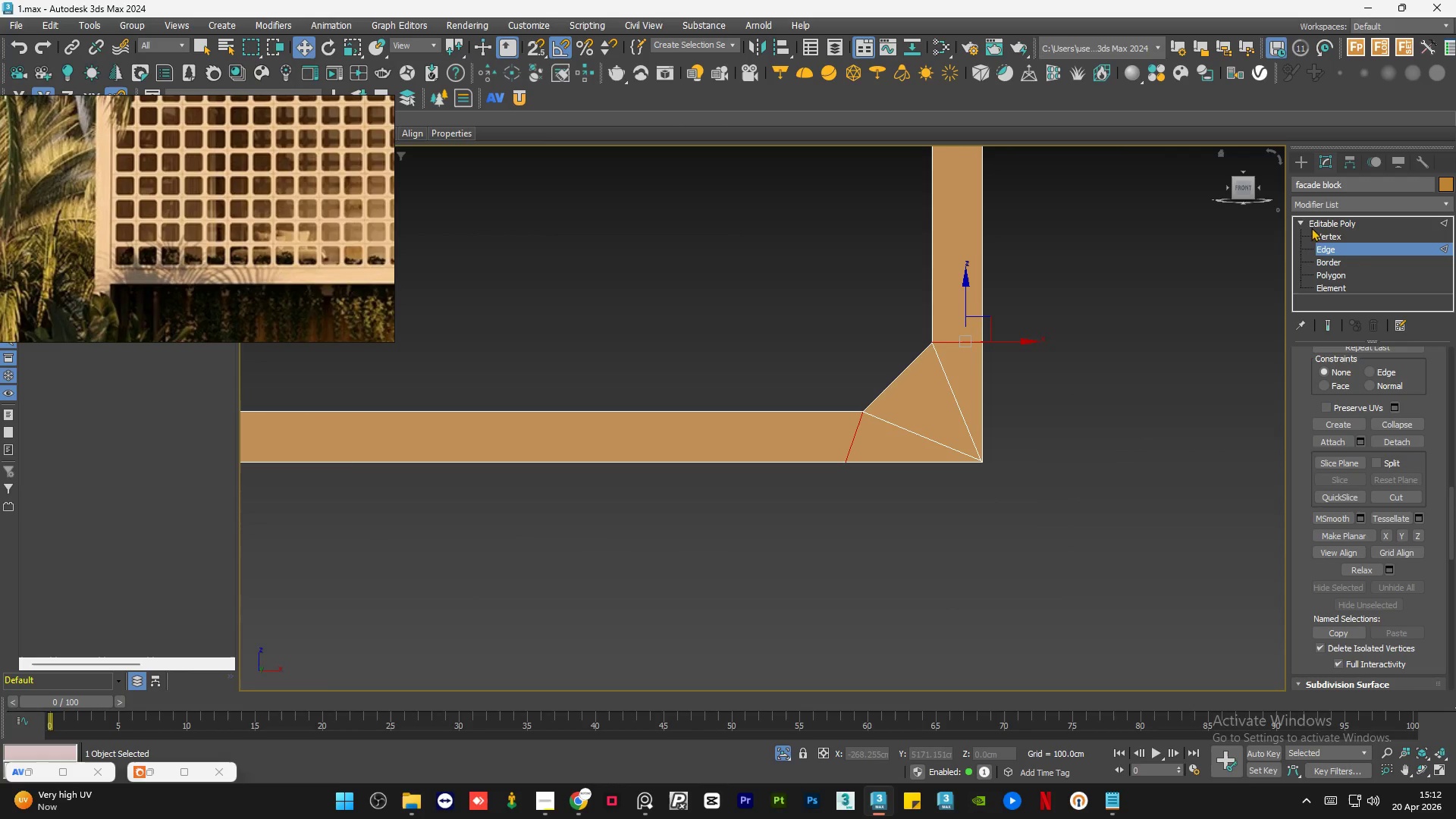 
double_click([1338, 237])
 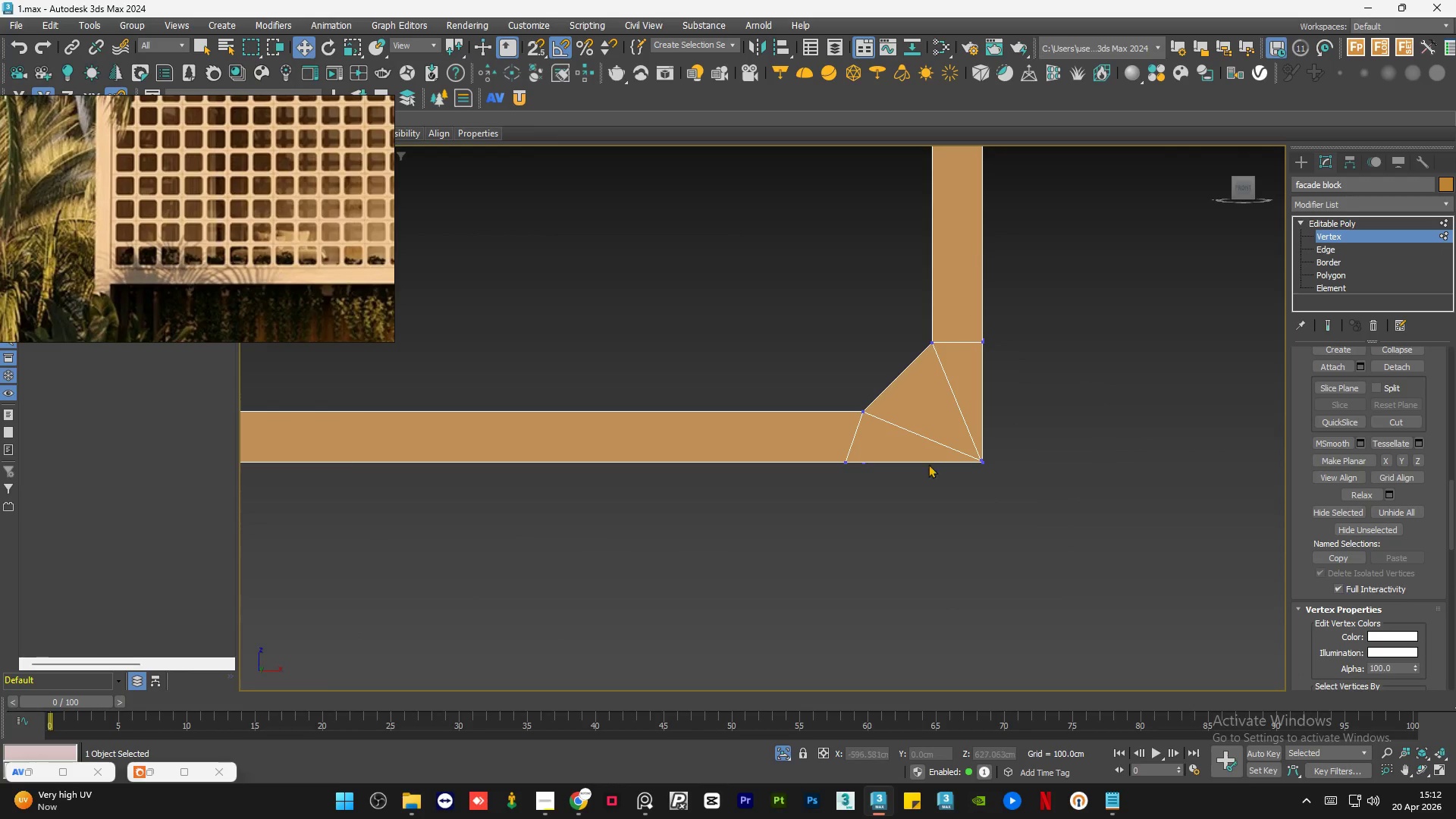 
left_click_drag(start_coordinate=[878, 426], to_coordinate=[780, 507])
 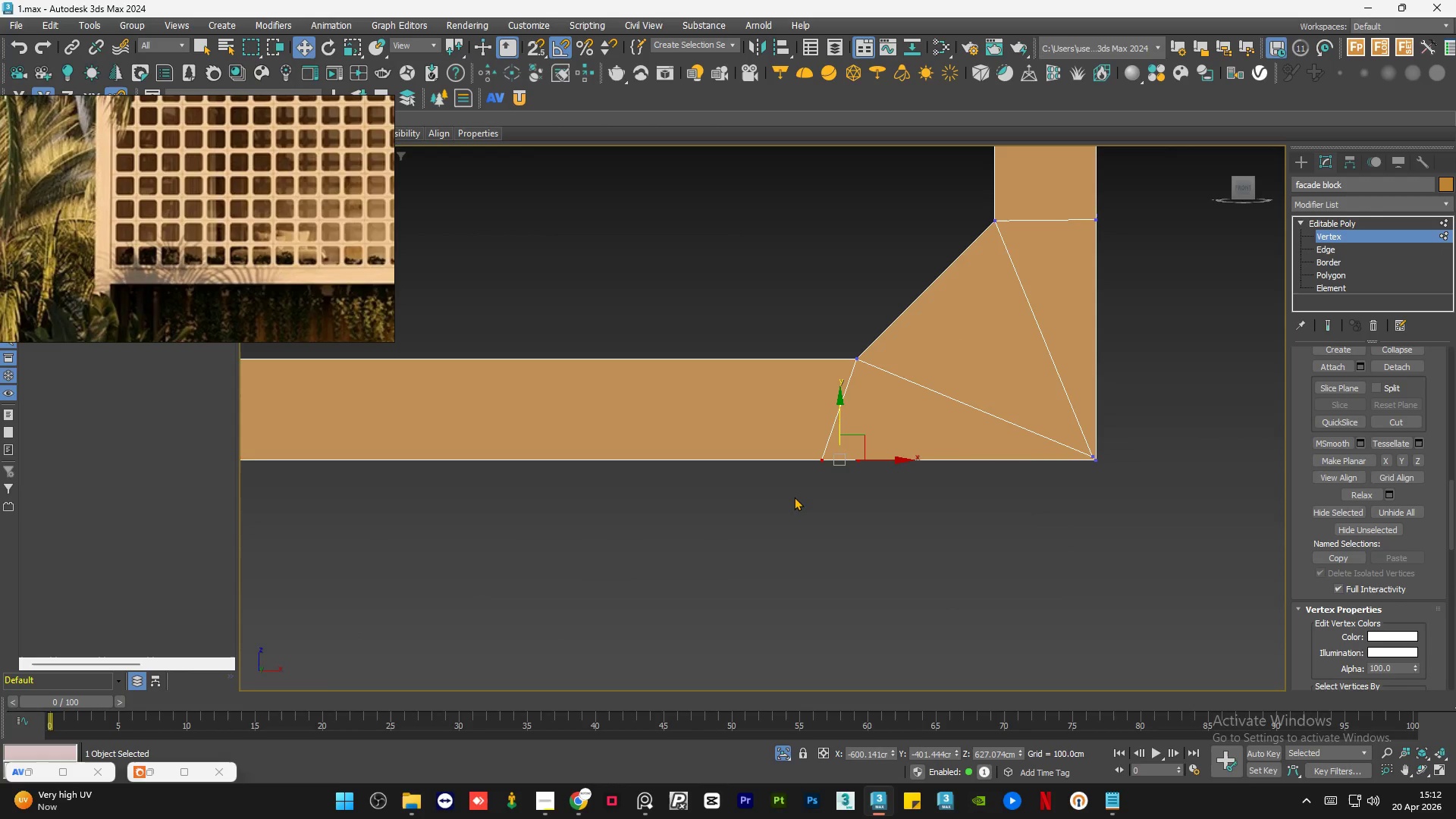 
scroll: coordinate [869, 464], scroll_direction: up, amount: 2.0
 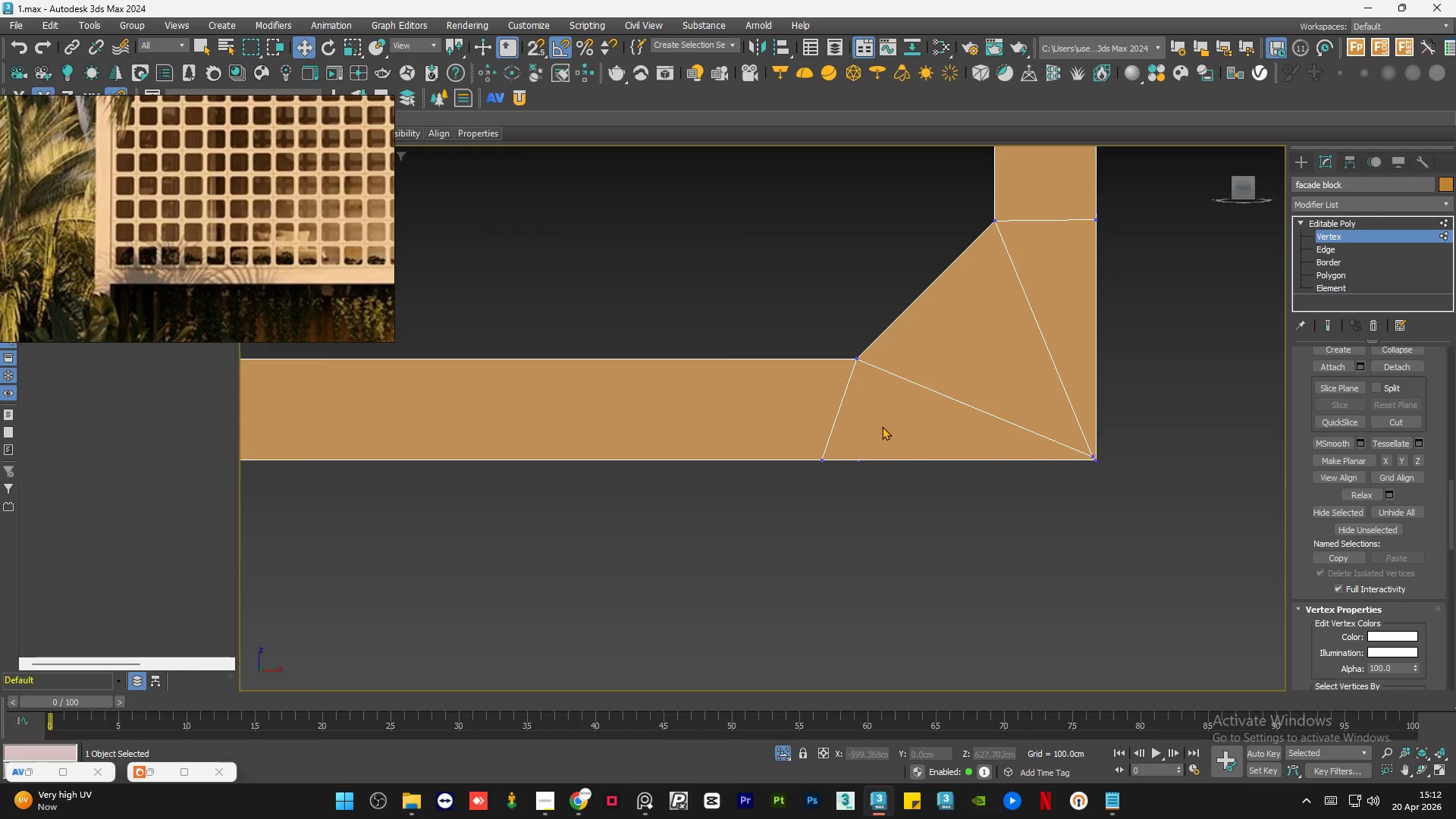 
key(F3)
 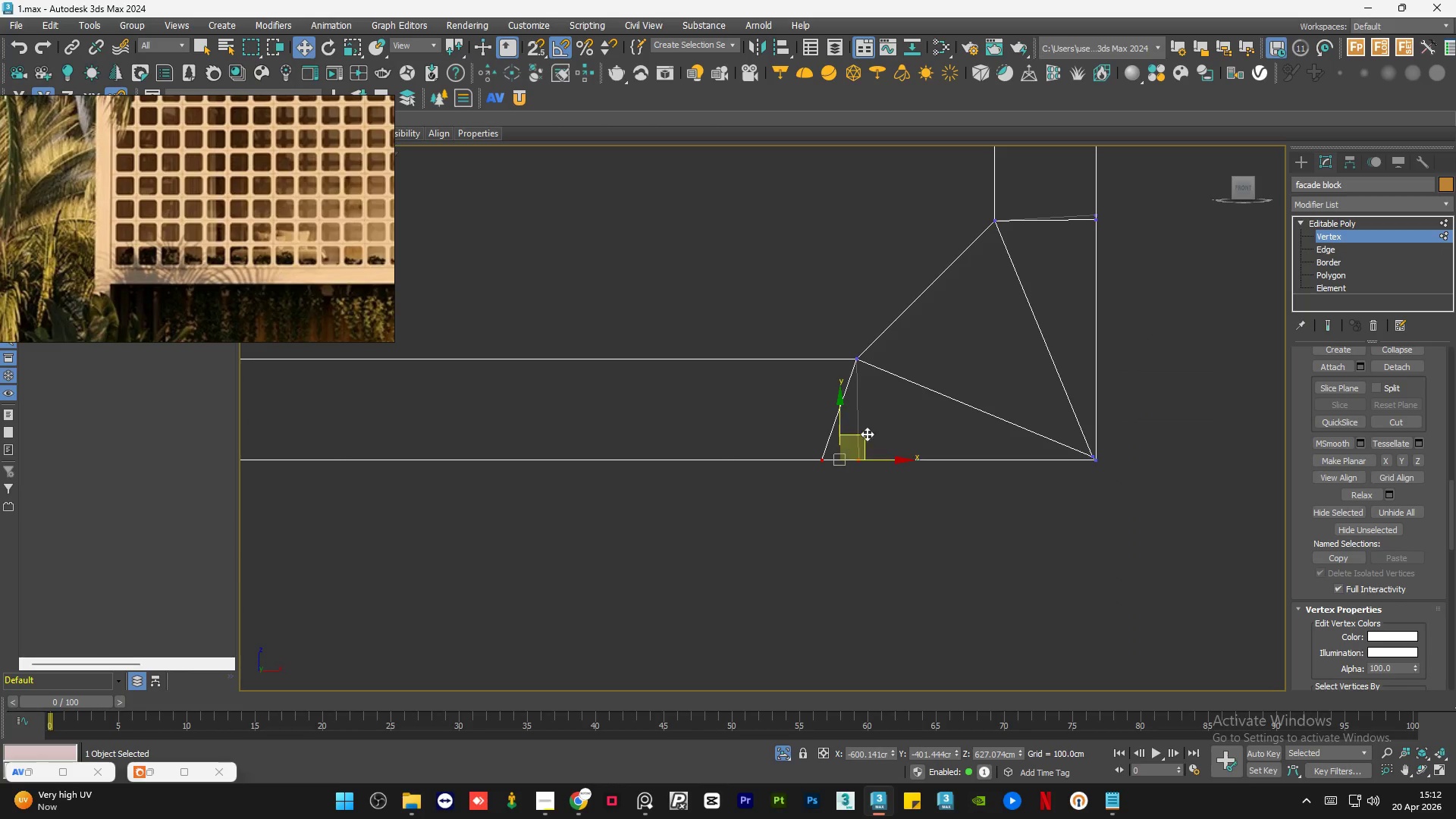 
left_click([860, 594])
 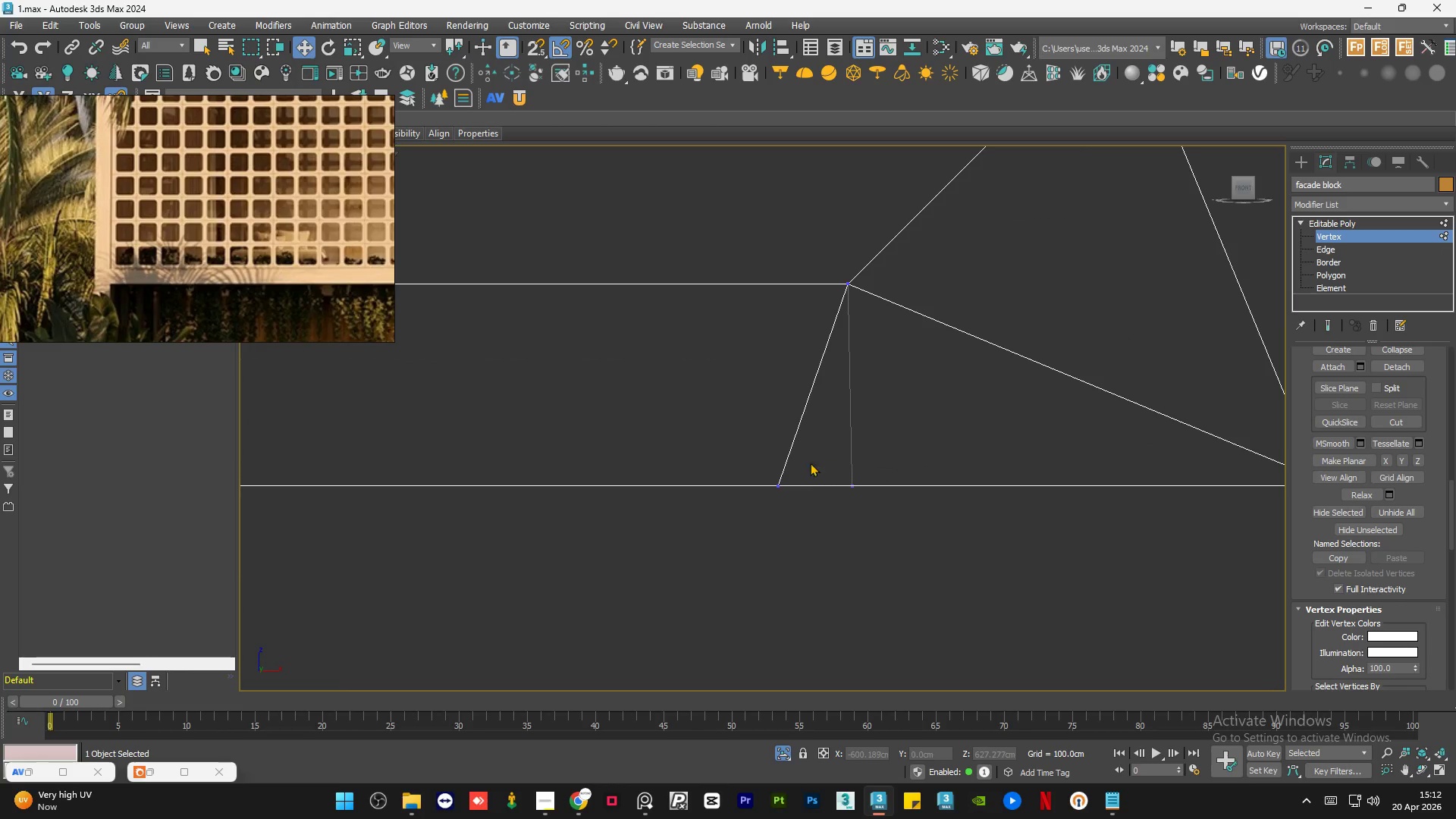 
scroll: coordinate [864, 434], scroll_direction: up, amount: 2.0
 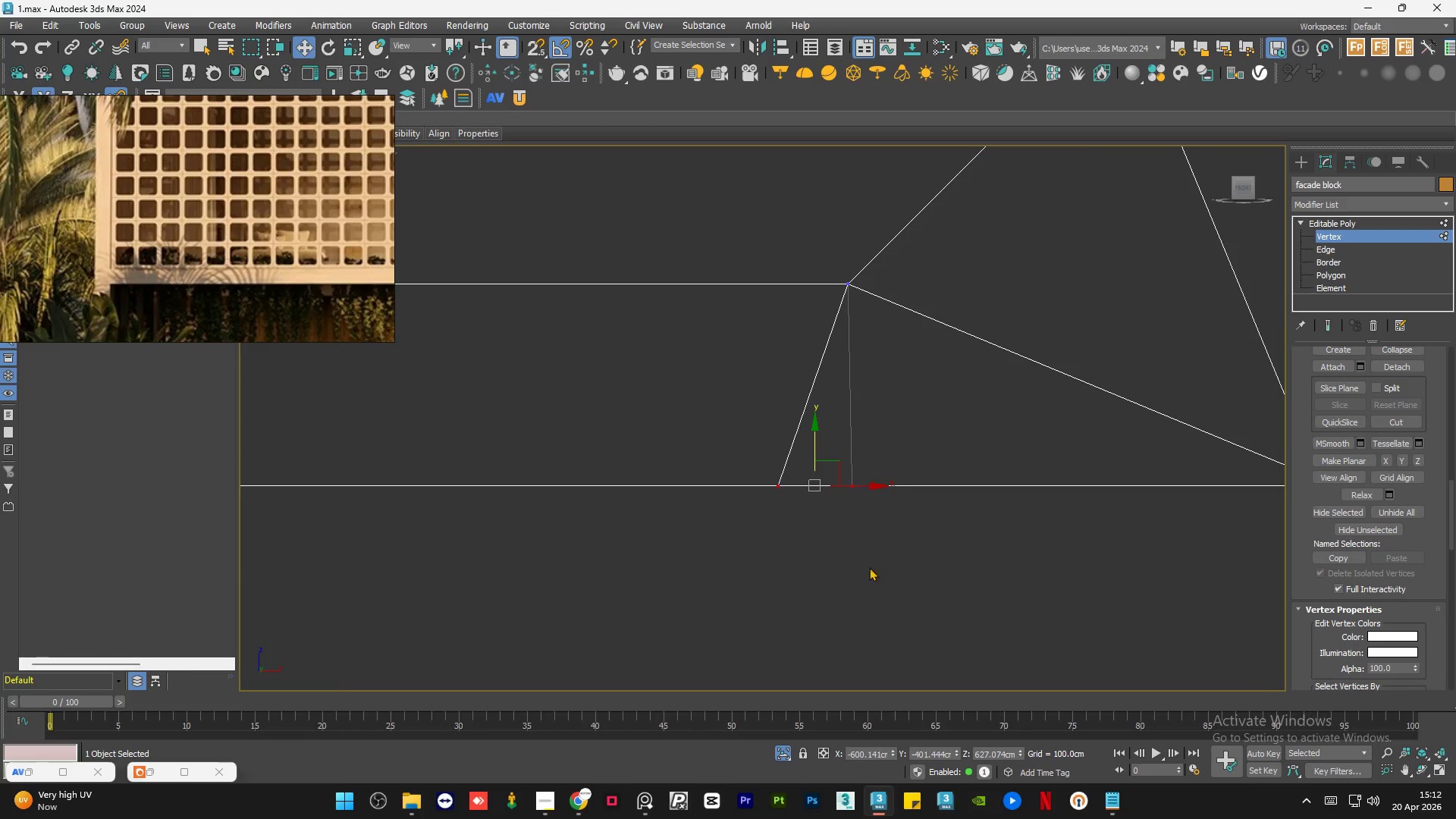 
left_click_drag(start_coordinate=[808, 454], to_coordinate=[729, 538])
 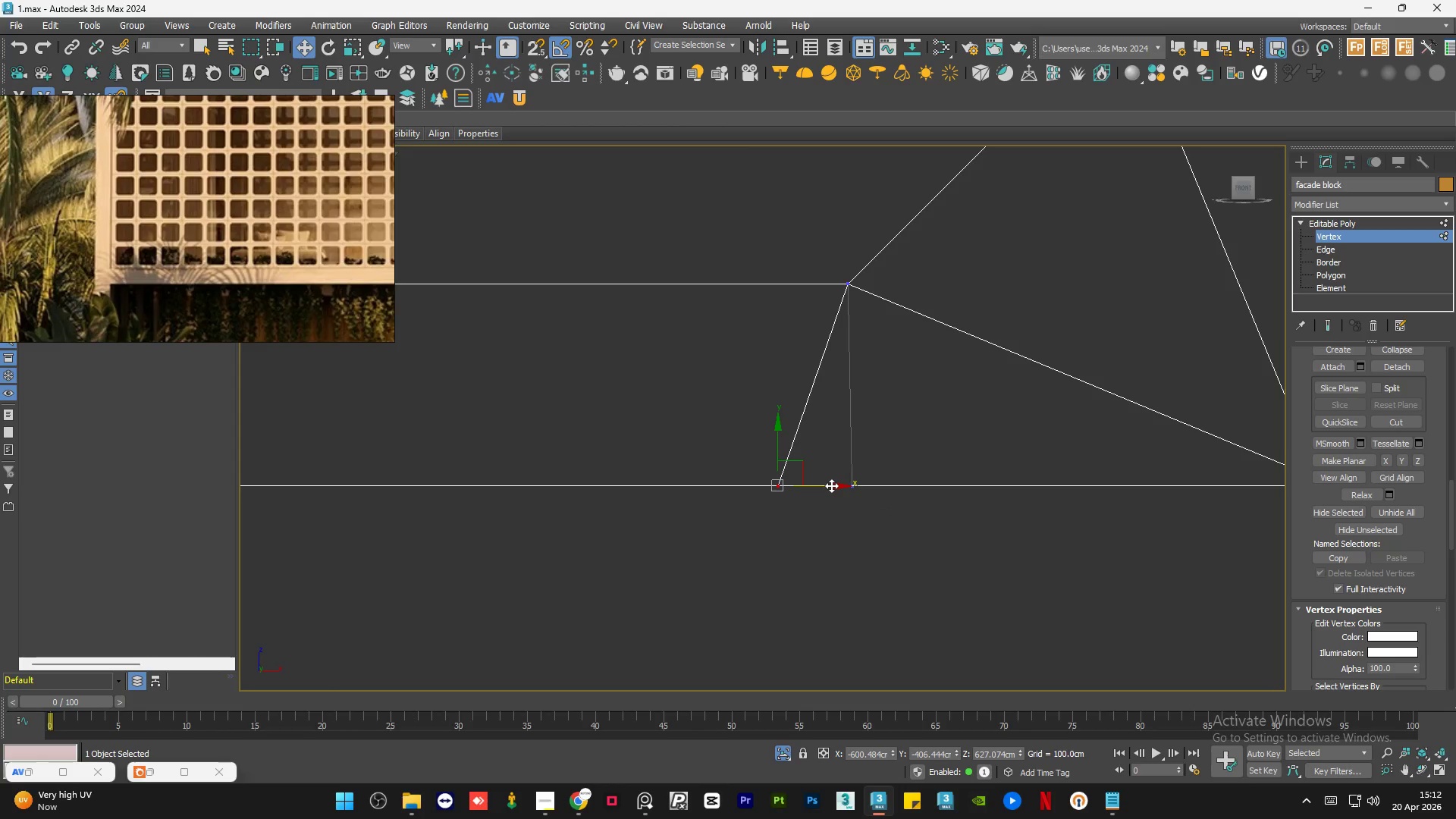 
key(S)
 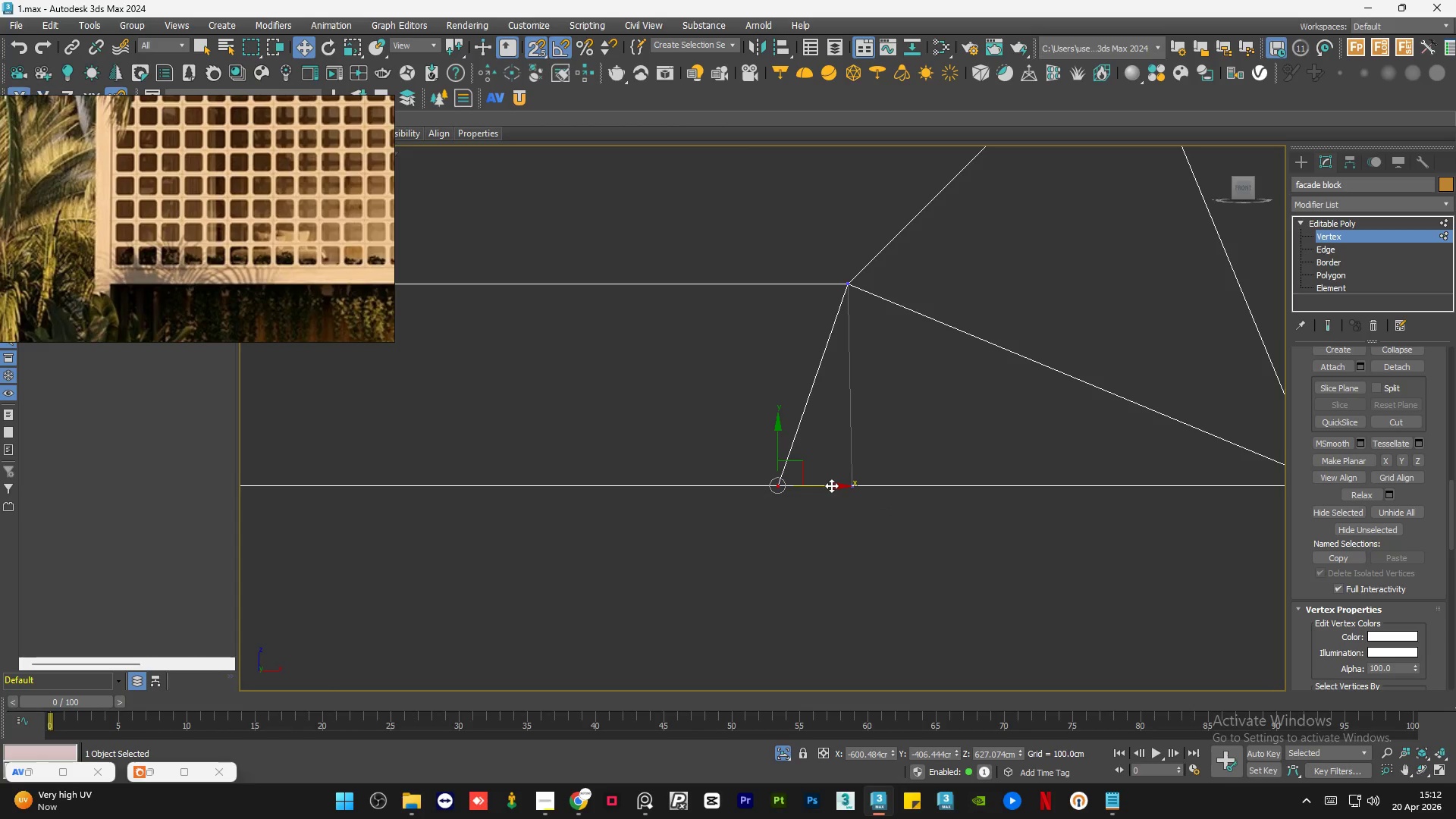 
left_click_drag(start_coordinate=[831, 485], to_coordinate=[846, 283])
 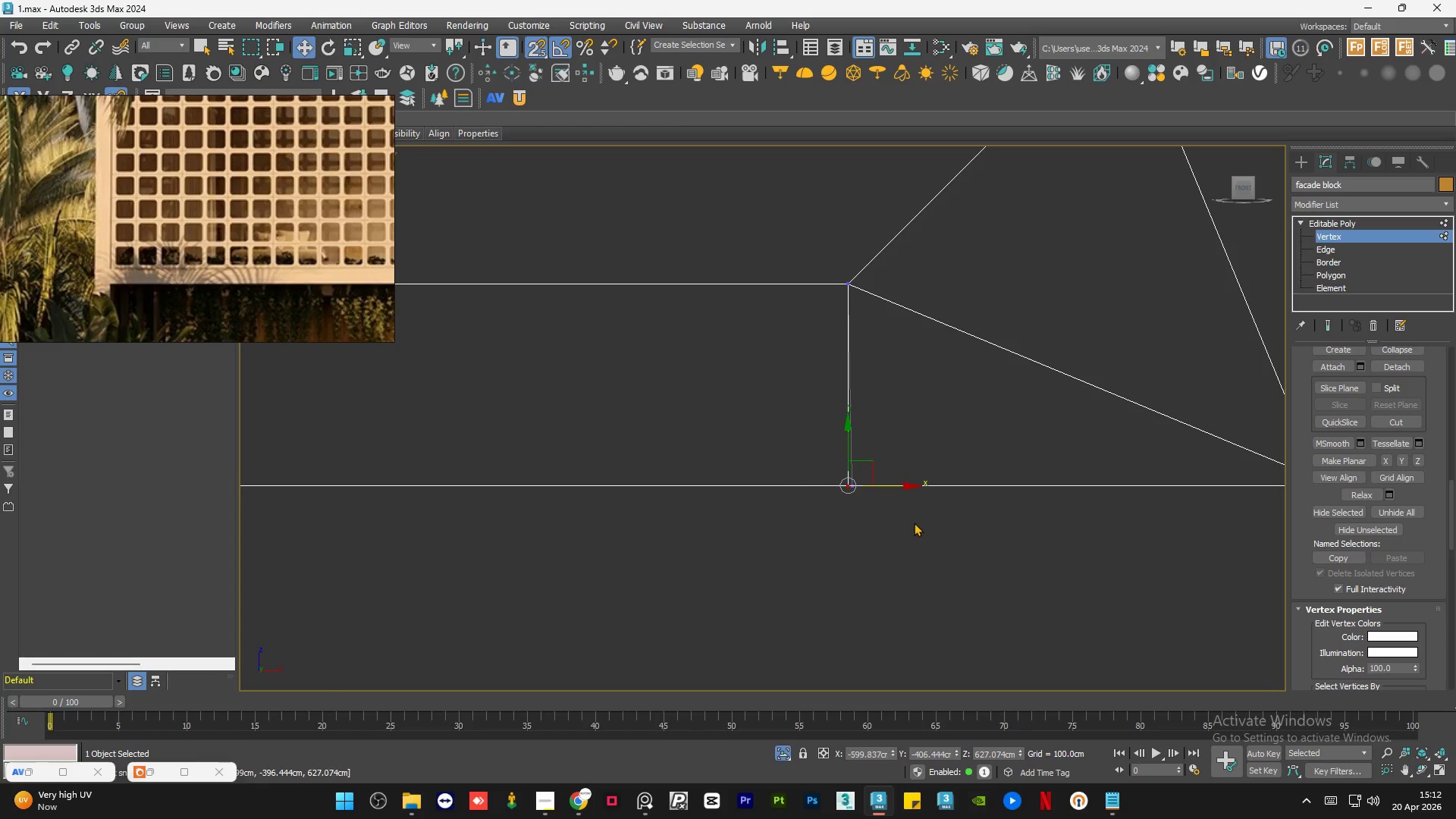 
left_click([914, 522])
 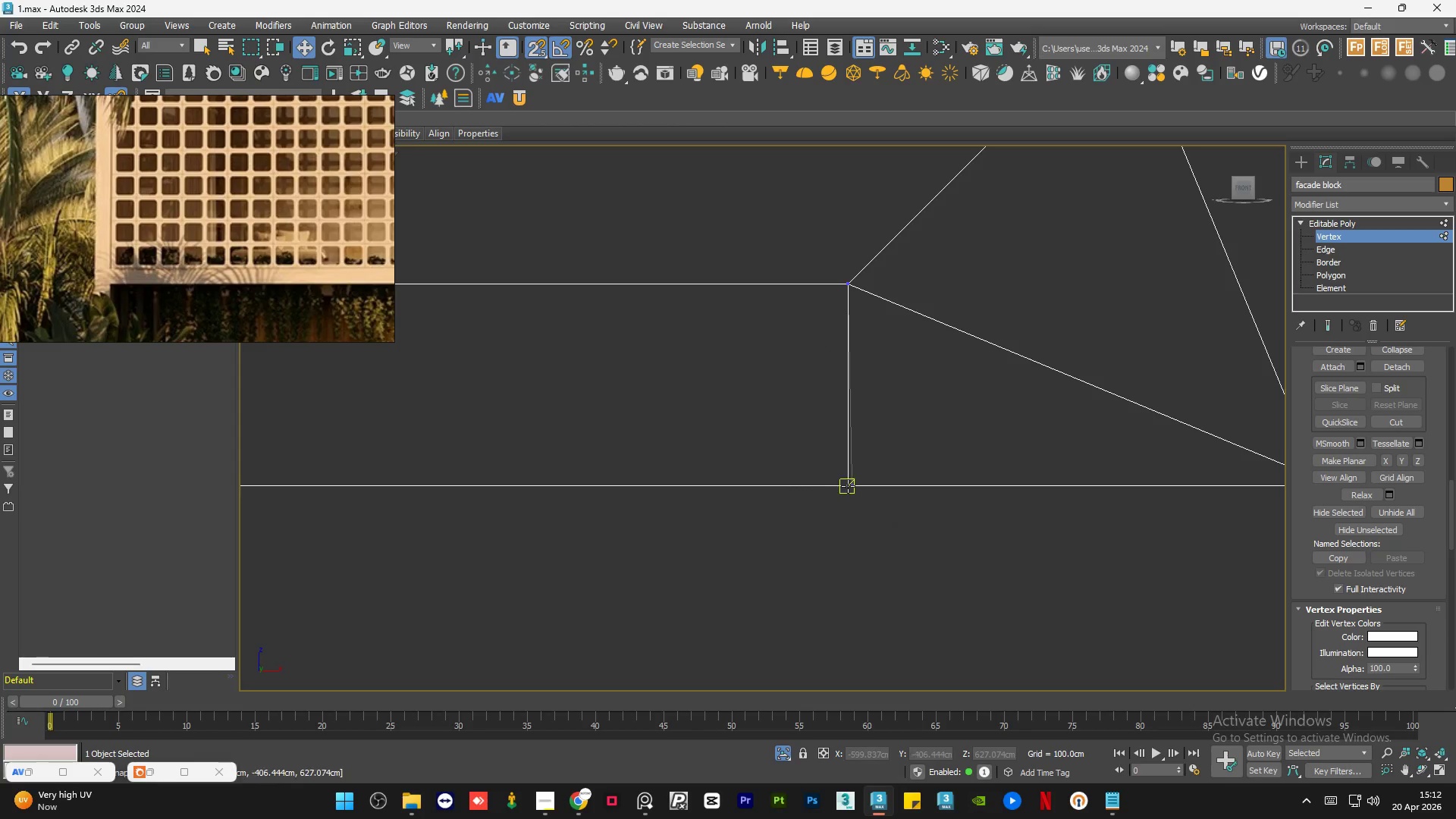 
left_click_drag(start_coordinate=[871, 453], to_coordinate=[833, 497])
 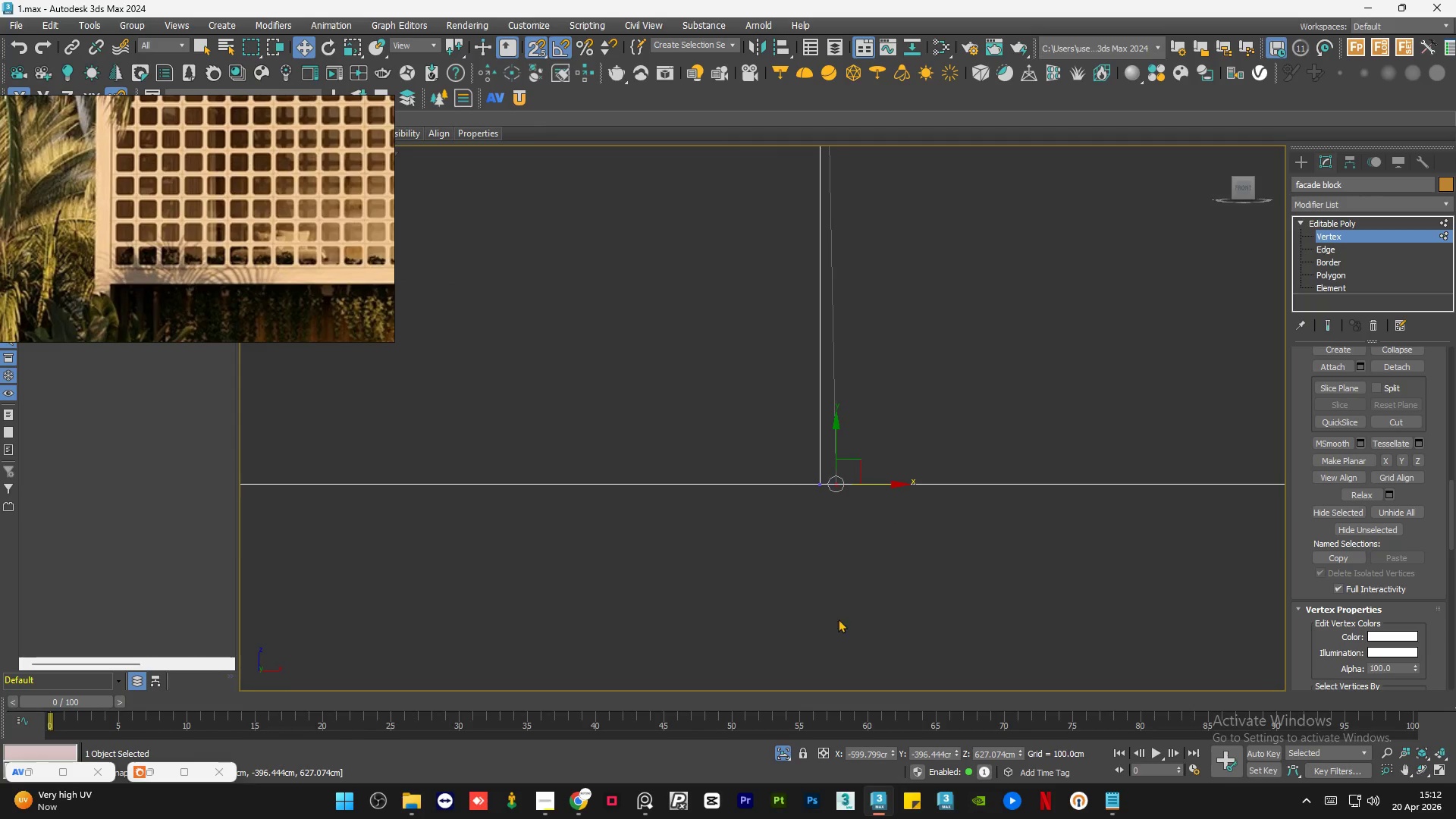 
scroll: coordinate [861, 488], scroll_direction: up, amount: 4.0
 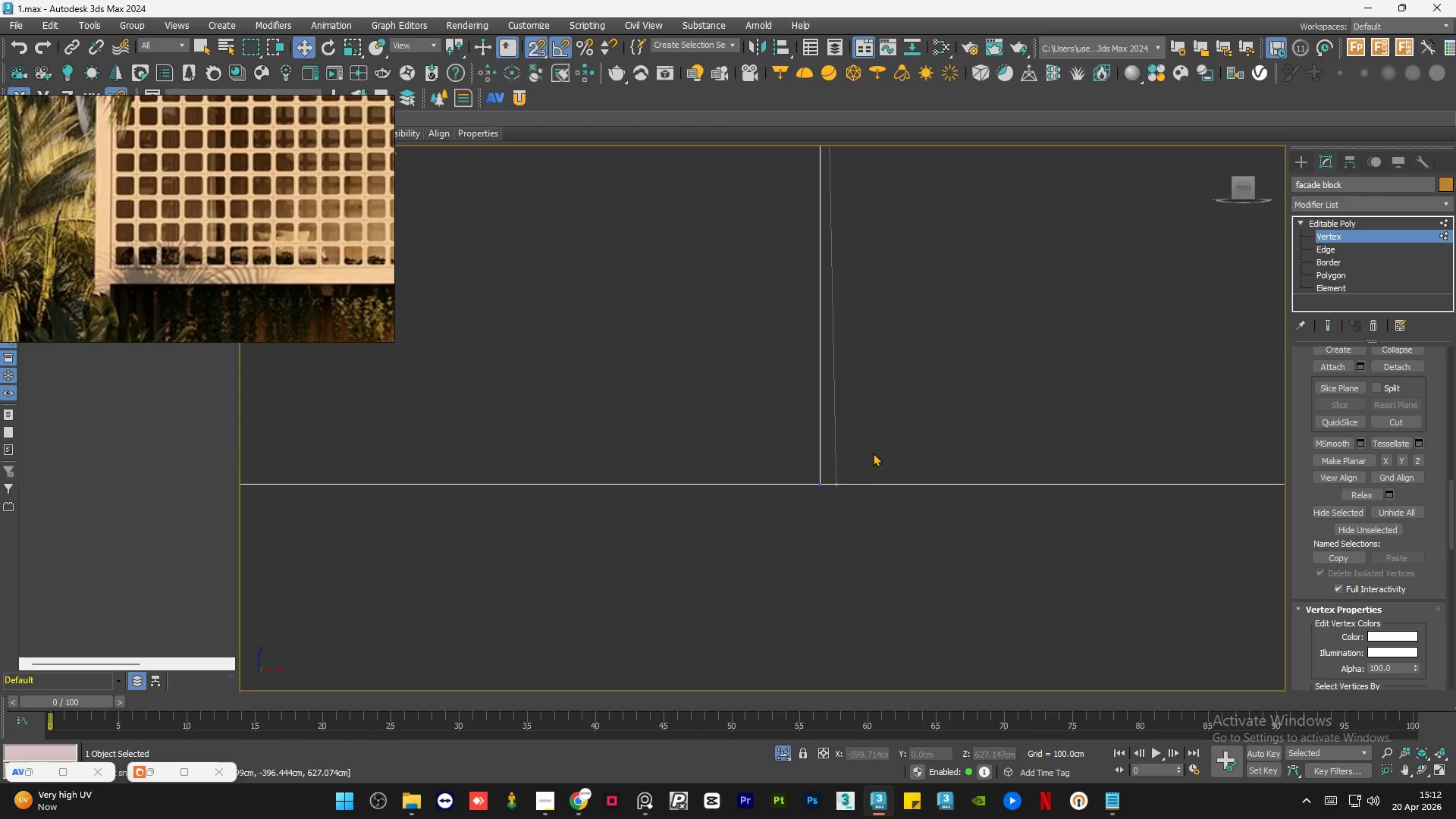 
scroll: coordinate [833, 633], scroll_direction: down, amount: 4.0
 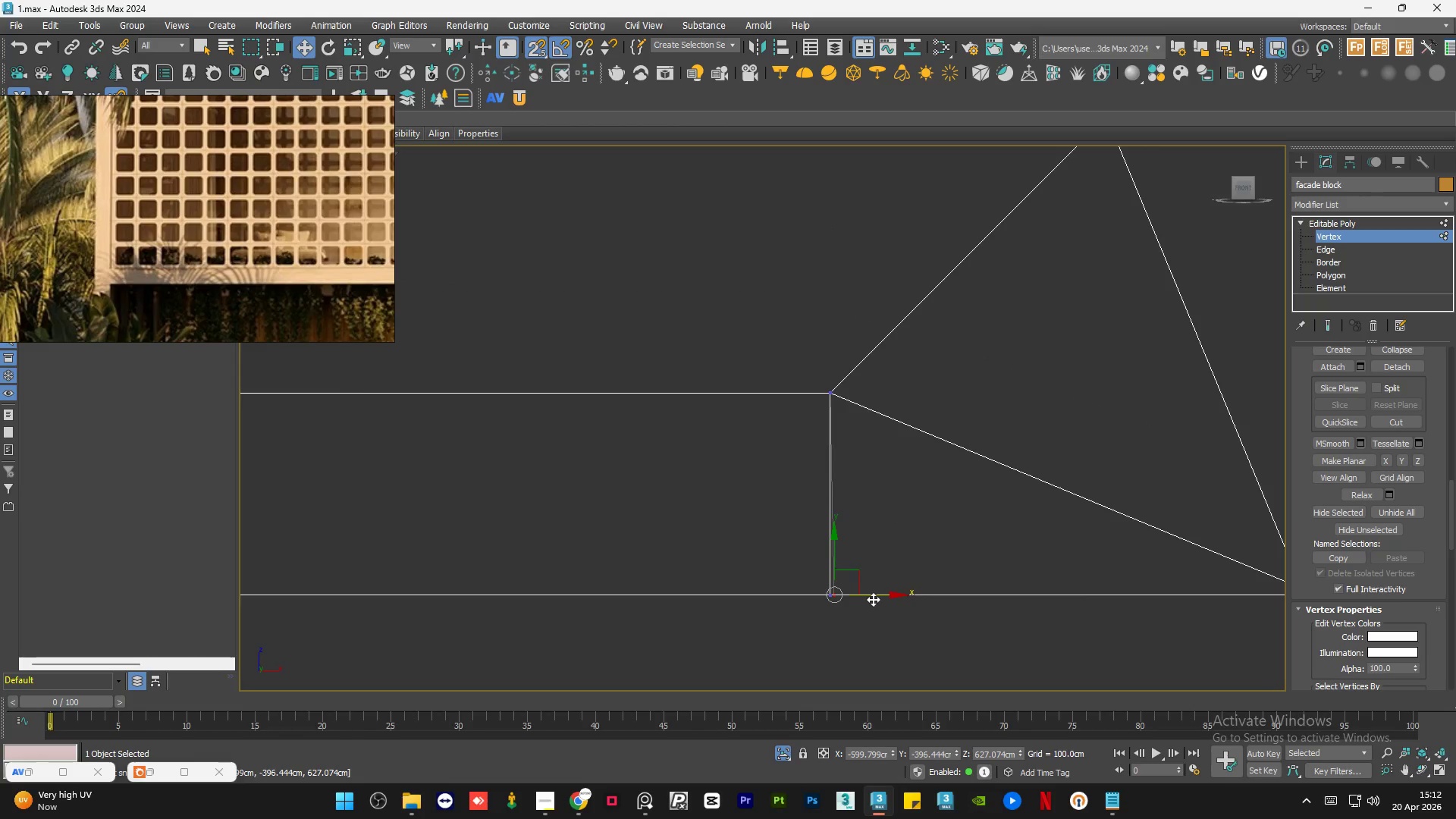 
left_click_drag(start_coordinate=[874, 599], to_coordinate=[830, 394])
 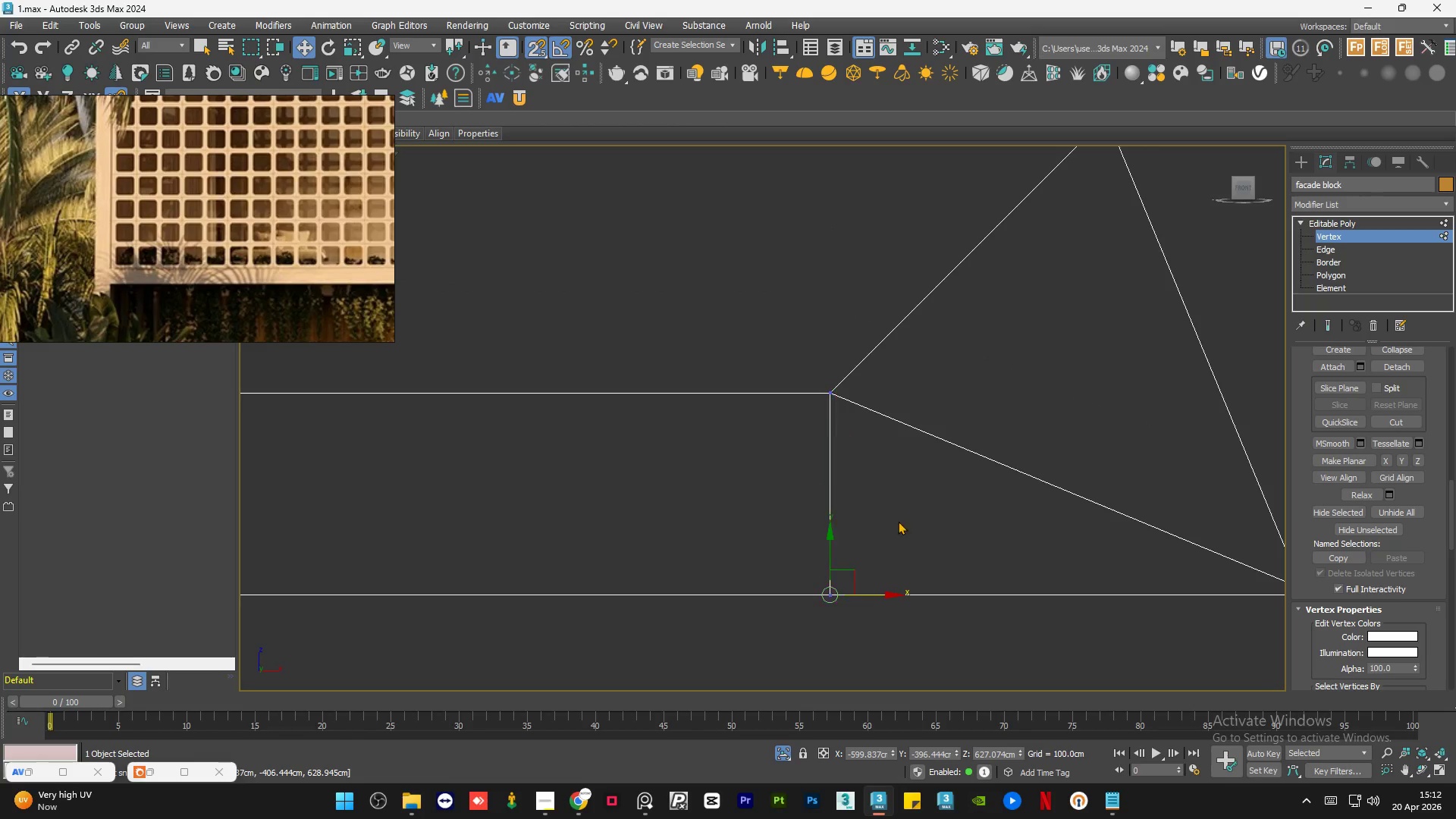 
left_click([912, 534])
 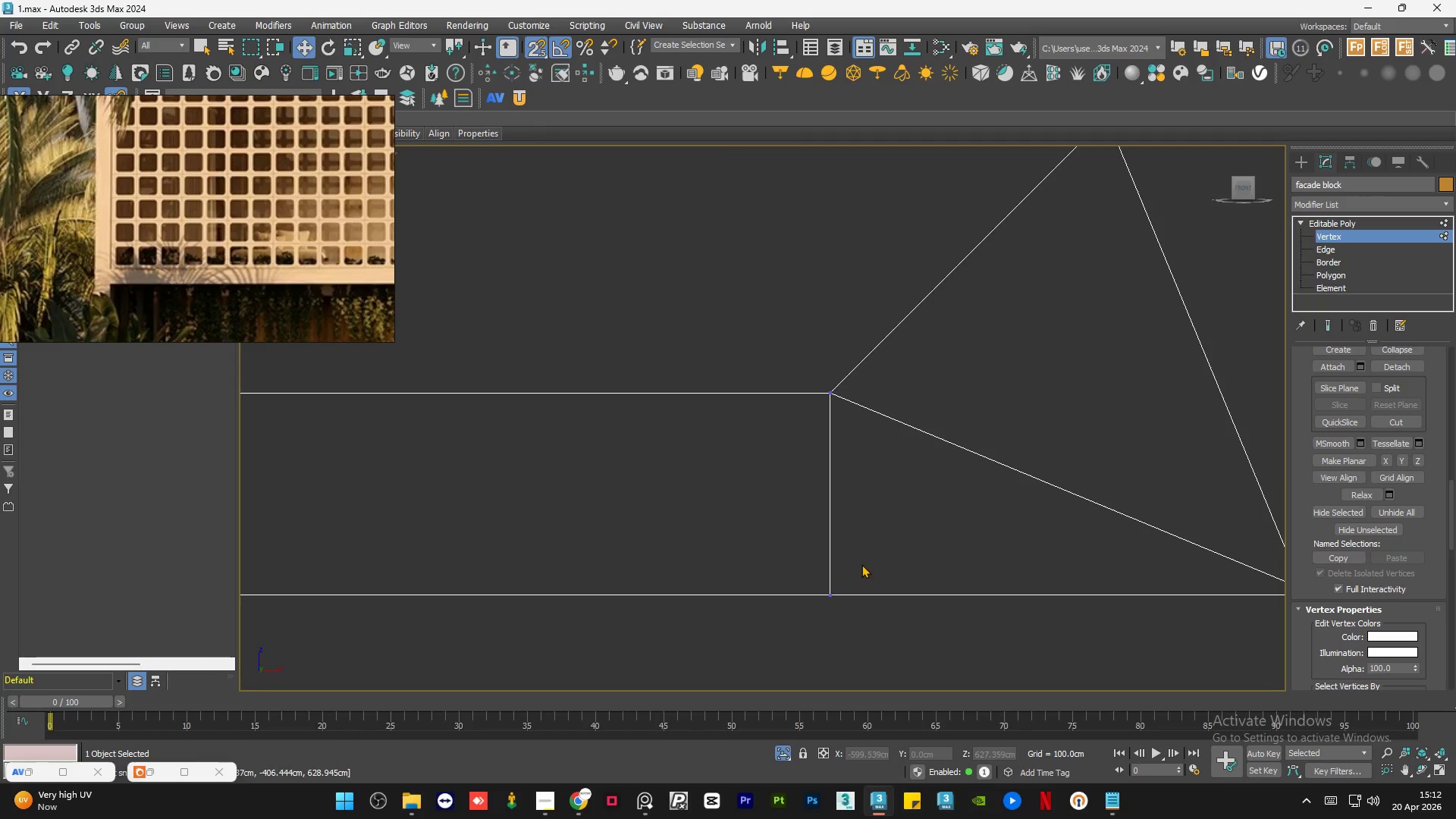 
scroll: coordinate [860, 565], scroll_direction: down, amount: 3.0
 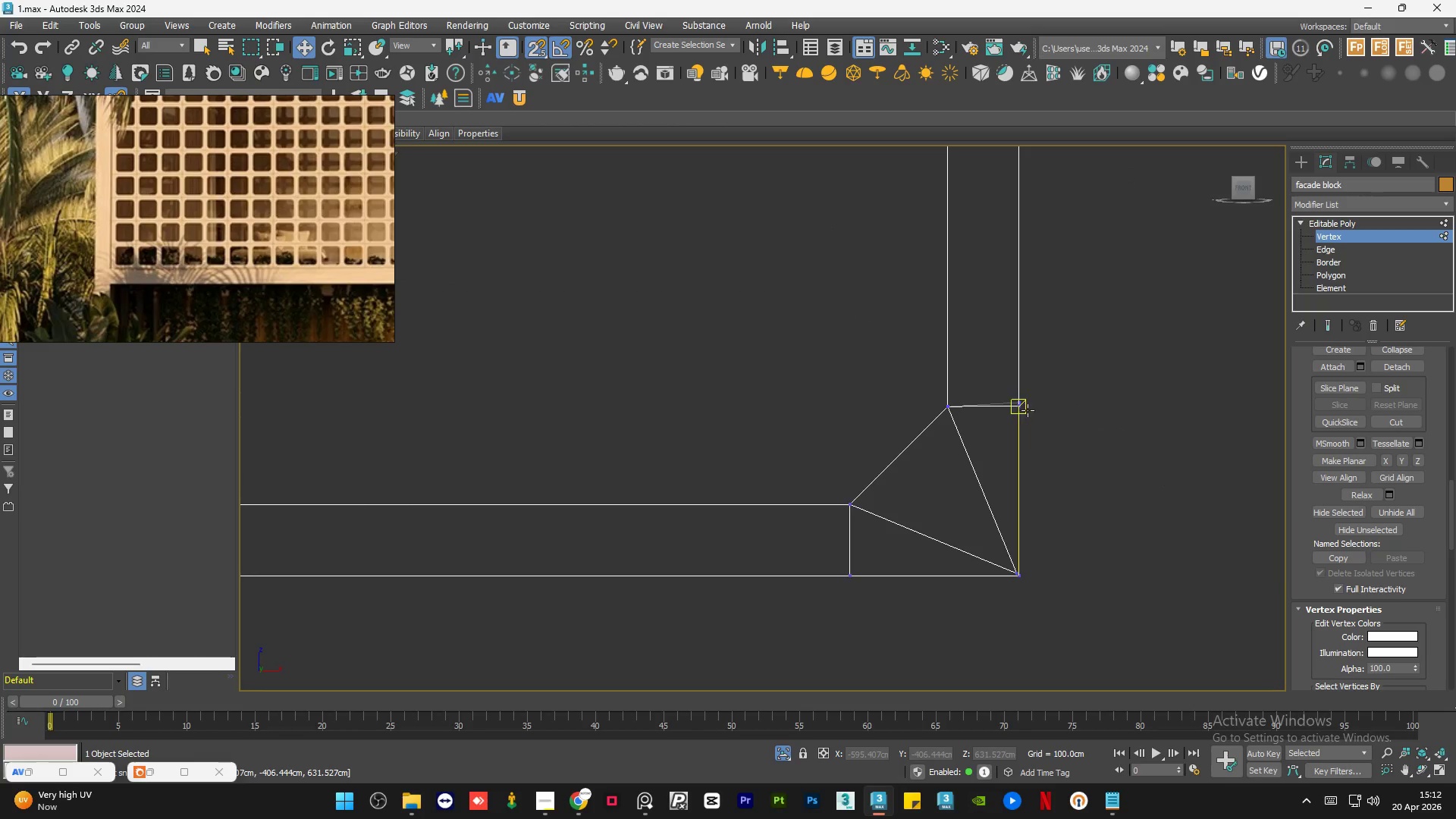 
scroll: coordinate [1015, 404], scroll_direction: up, amount: 4.0
 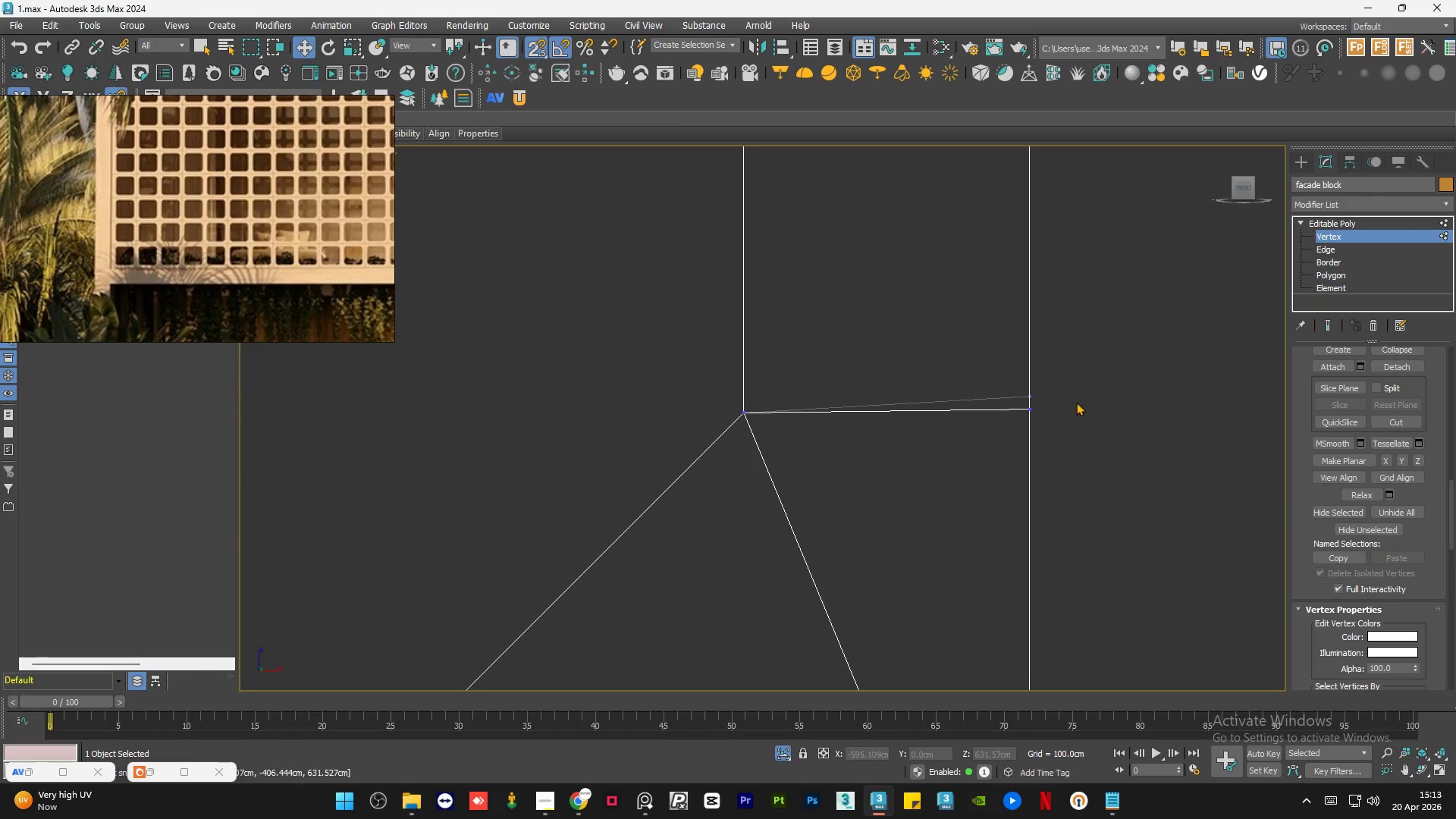 
left_click_drag(start_coordinate=[1072, 400], to_coordinate=[1022, 435])
 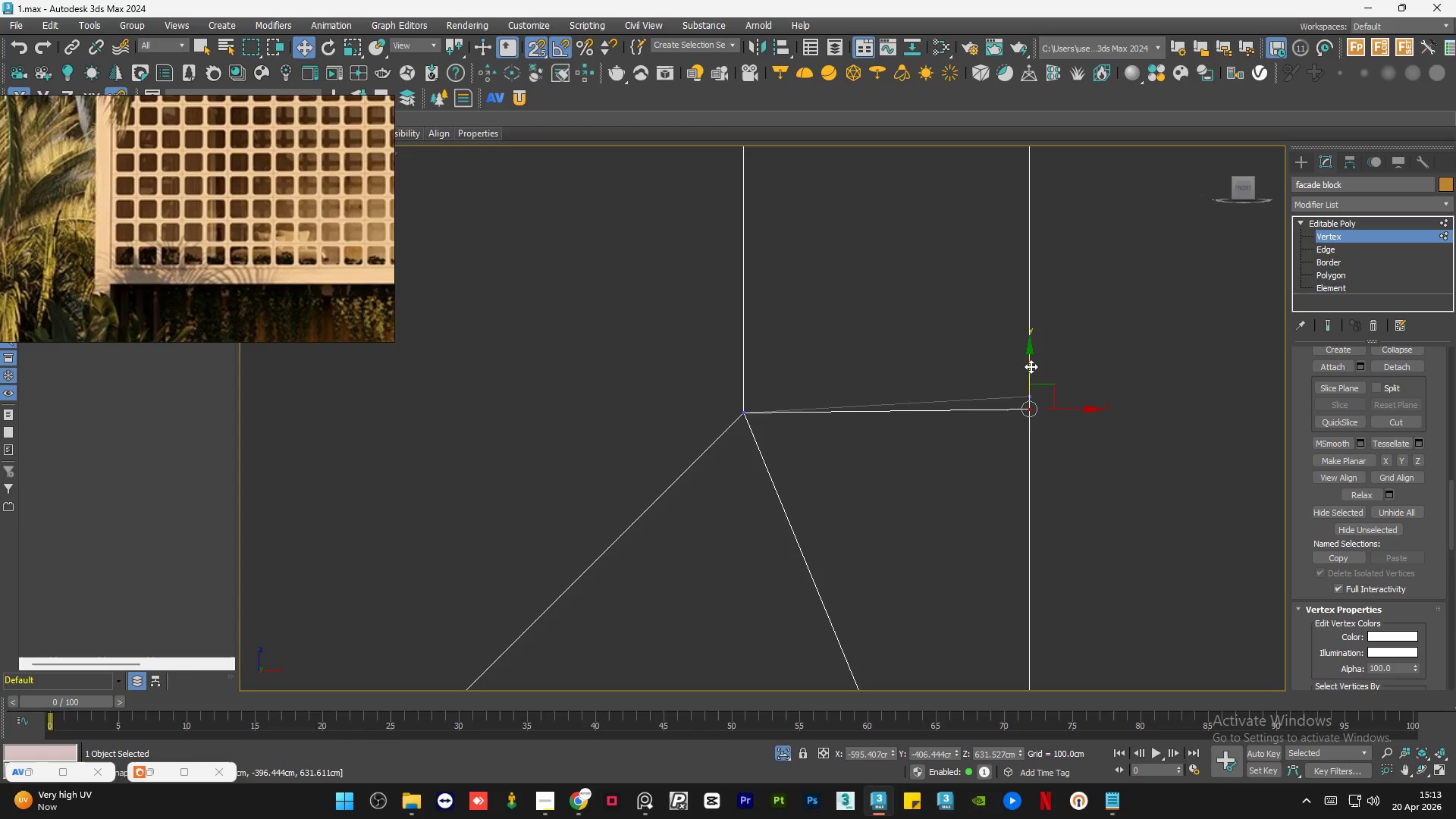 
left_click_drag(start_coordinate=[1029, 362], to_coordinate=[745, 410])
 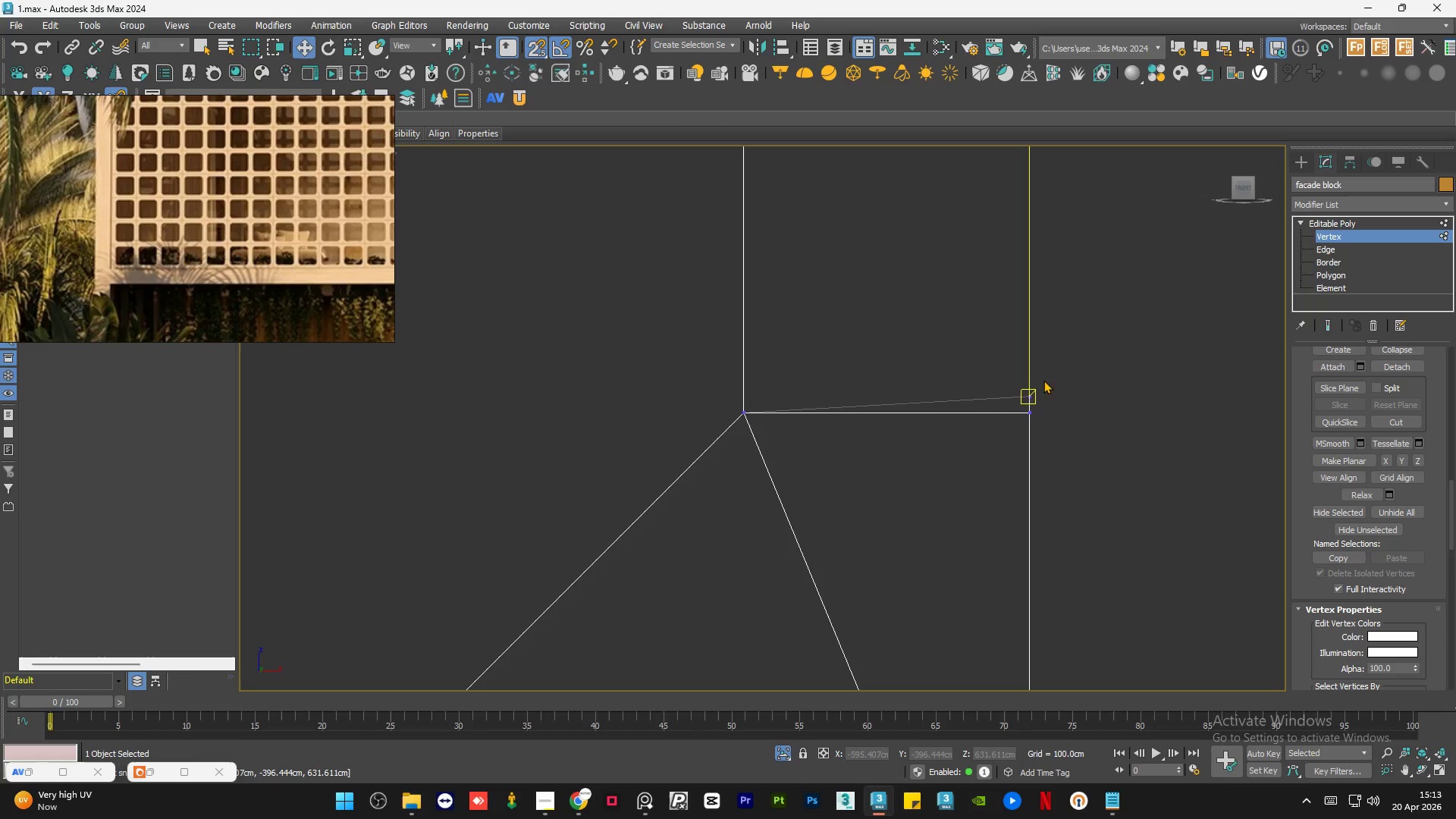 
left_click_drag(start_coordinate=[1060, 371], to_coordinate=[1012, 408])
 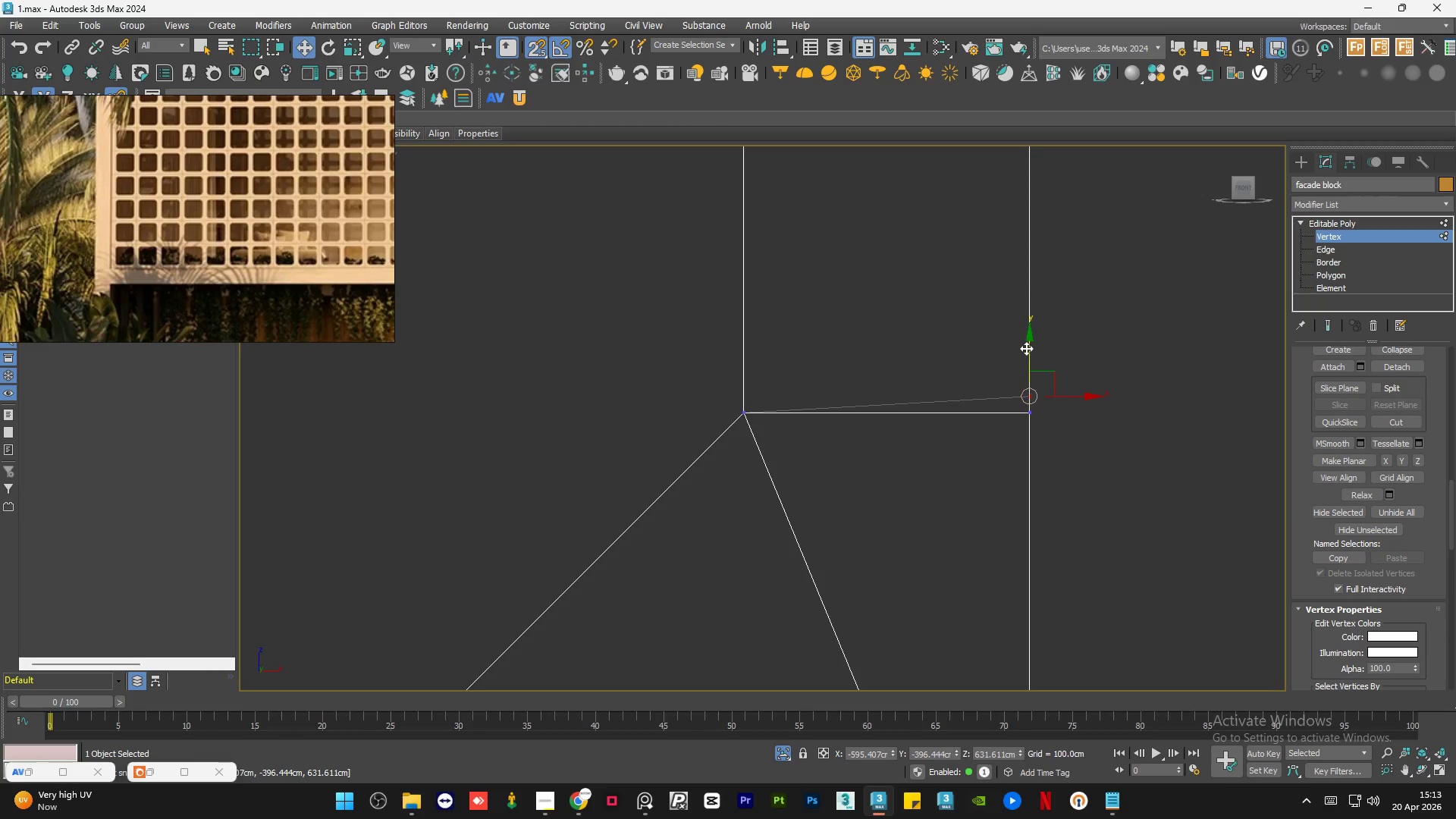 
left_click_drag(start_coordinate=[1027, 347], to_coordinate=[740, 417])
 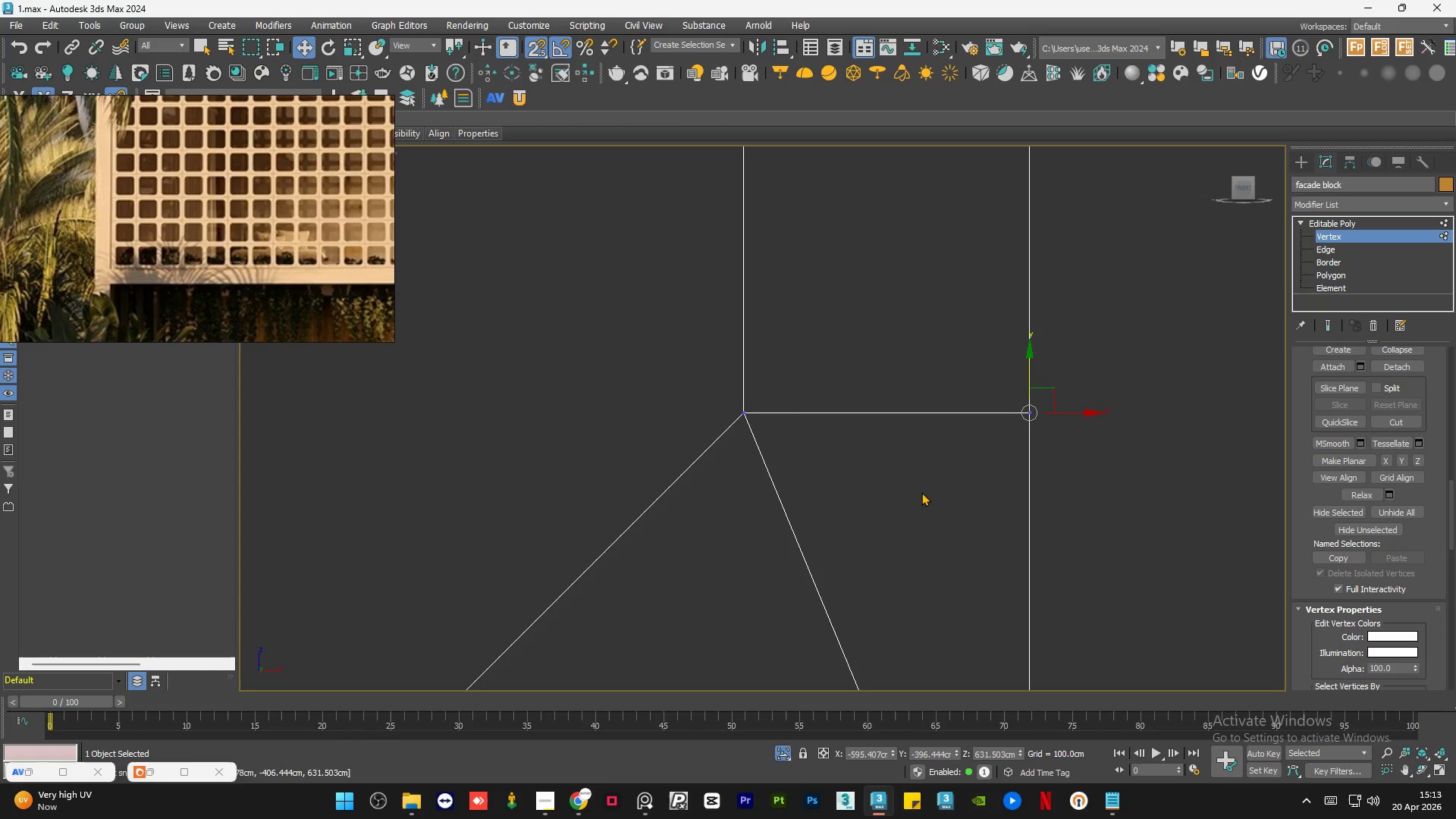 
left_click([921, 492])
 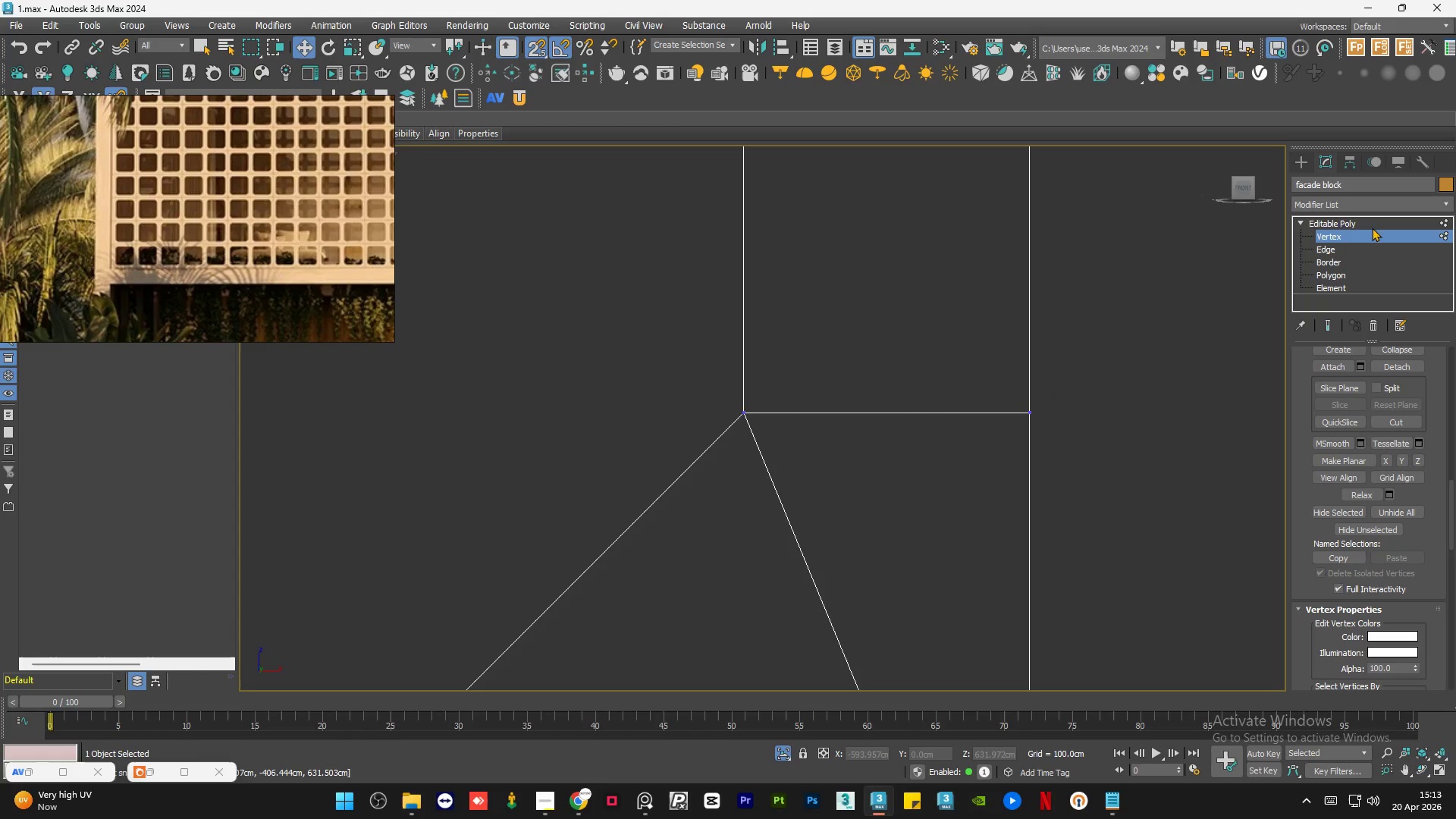 
left_click_drag(start_coordinate=[1372, 224], to_coordinate=[1367, 224])
 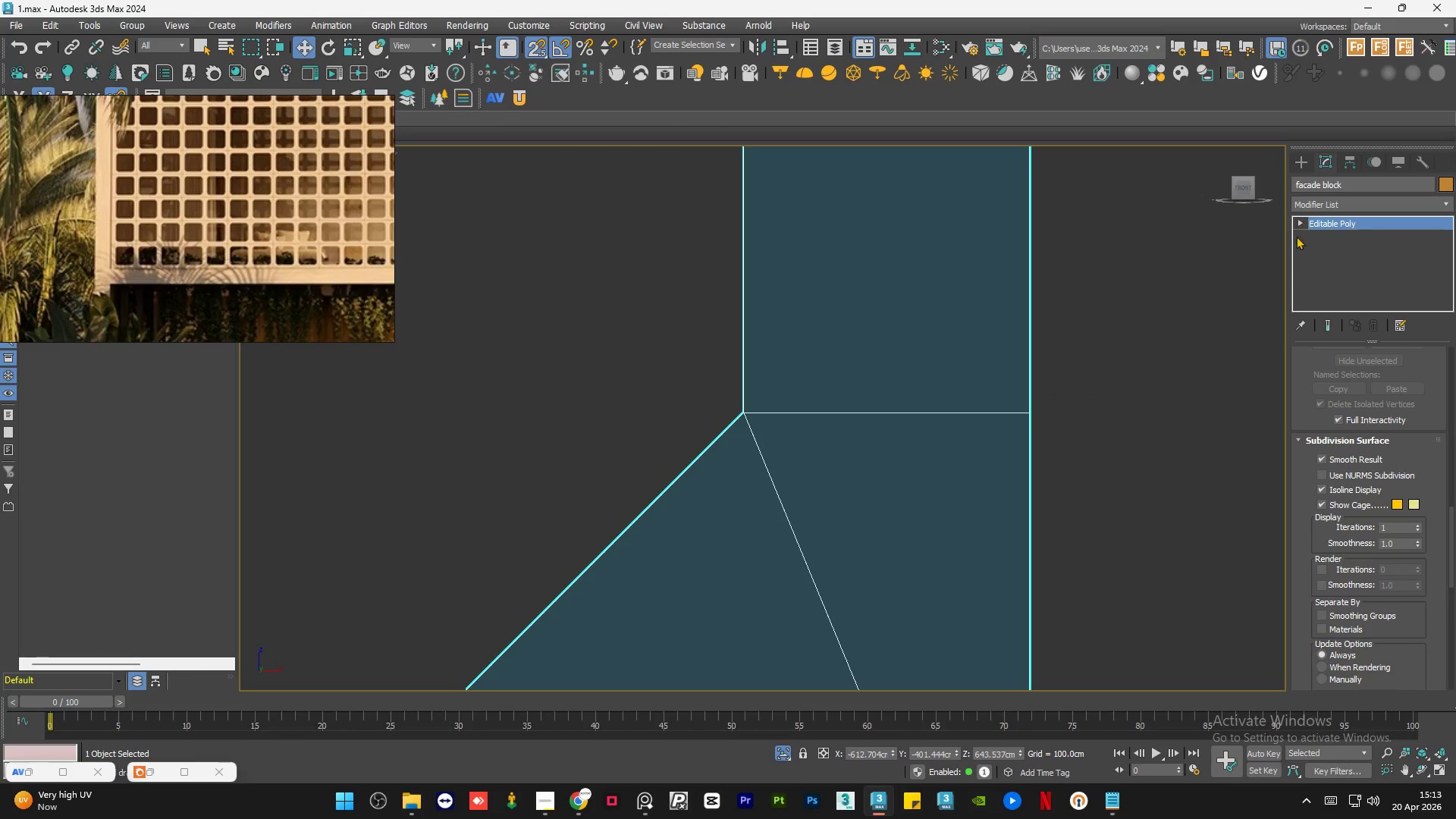 
double_click([1213, 378])
 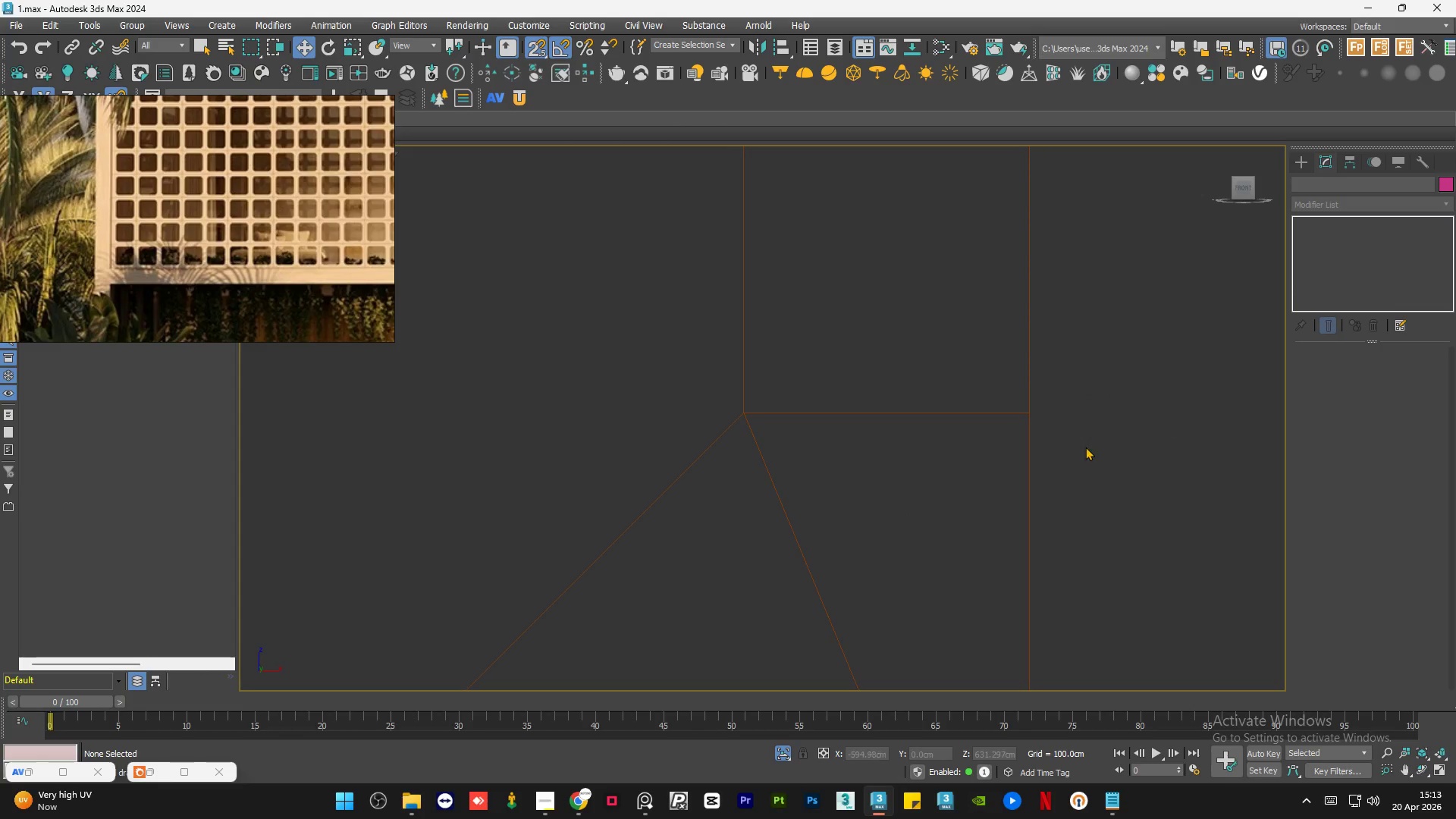 
mouse_move([1015, 453])
 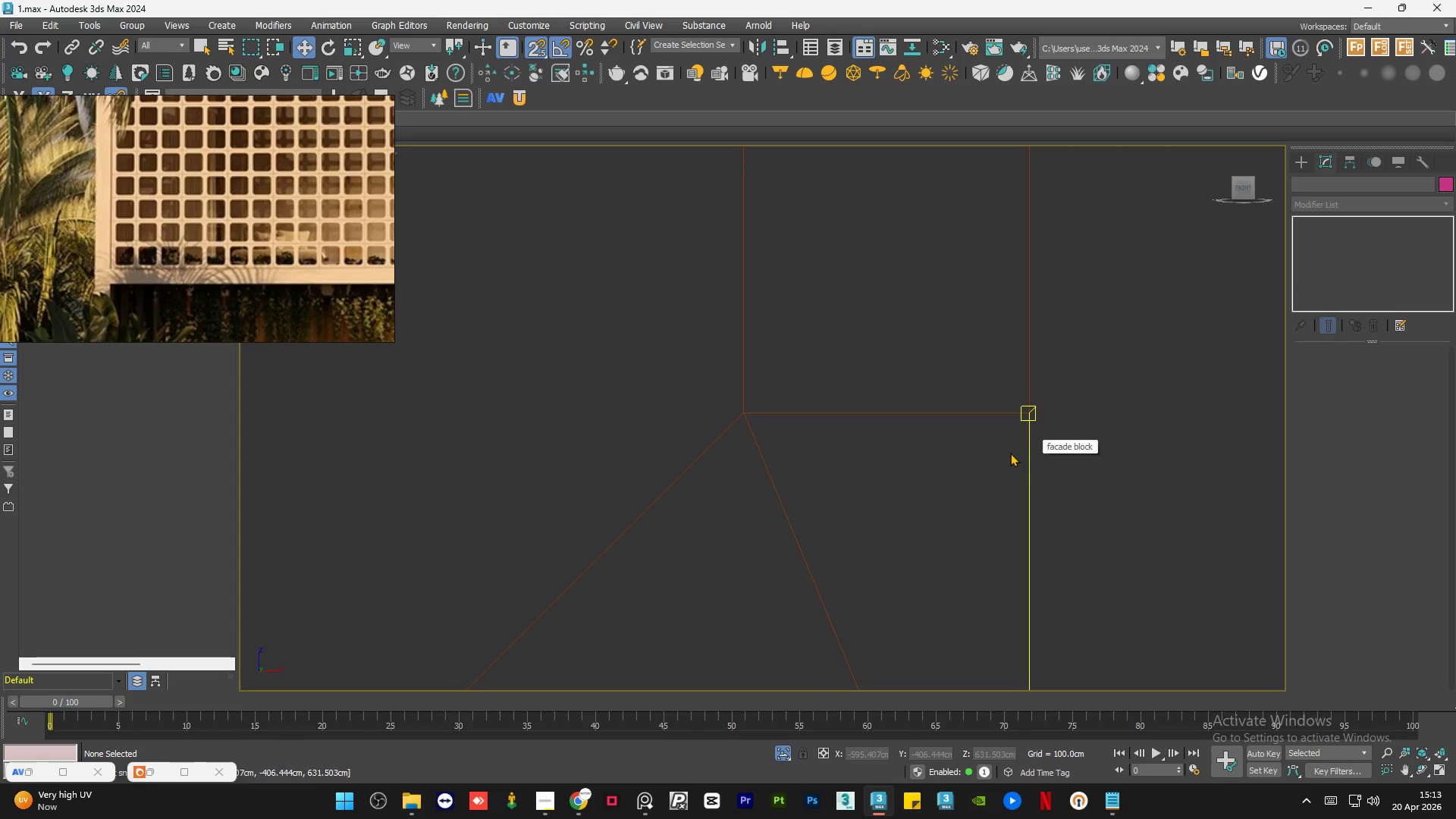 
key(F3)
 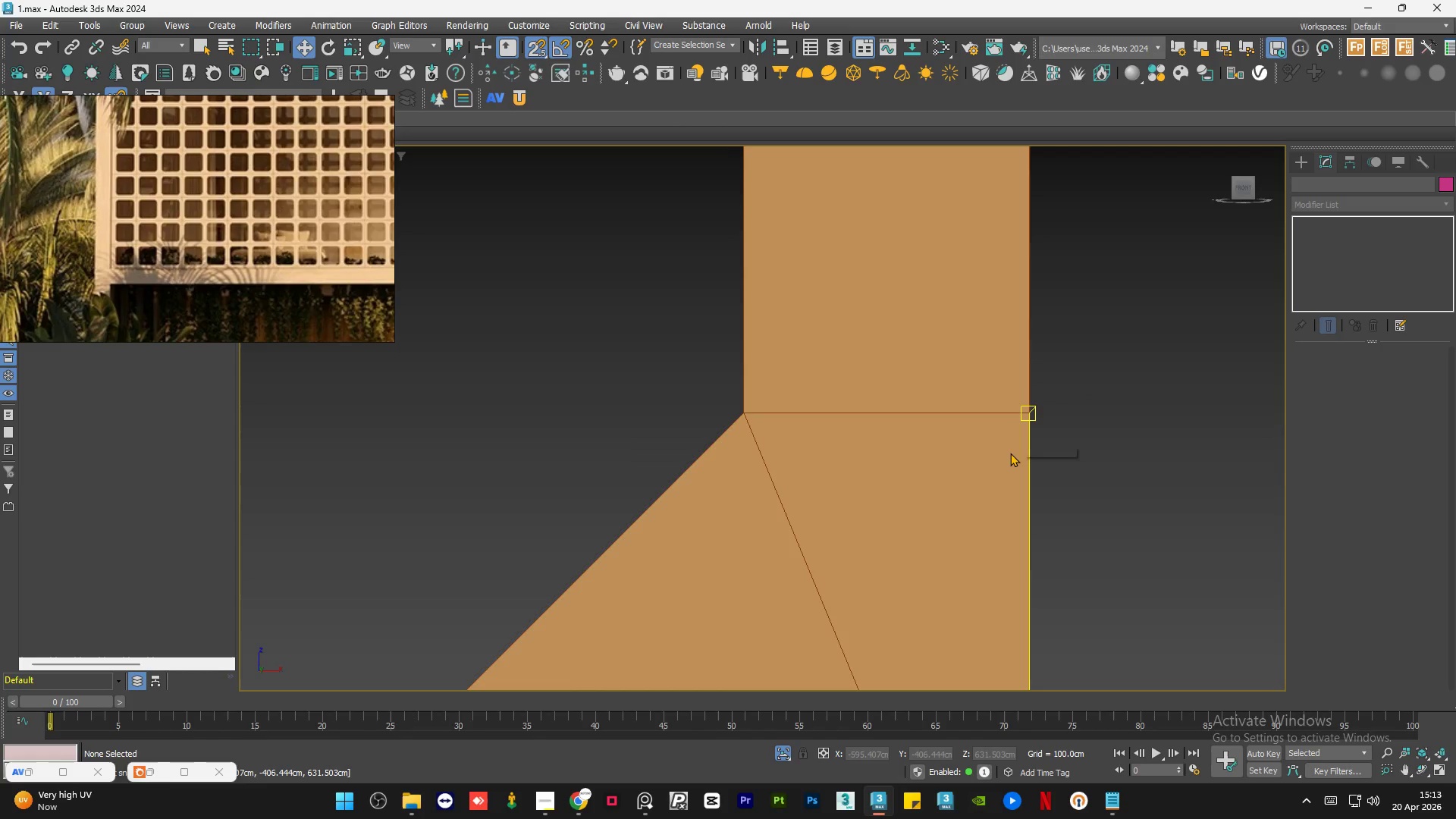 
key(S)
 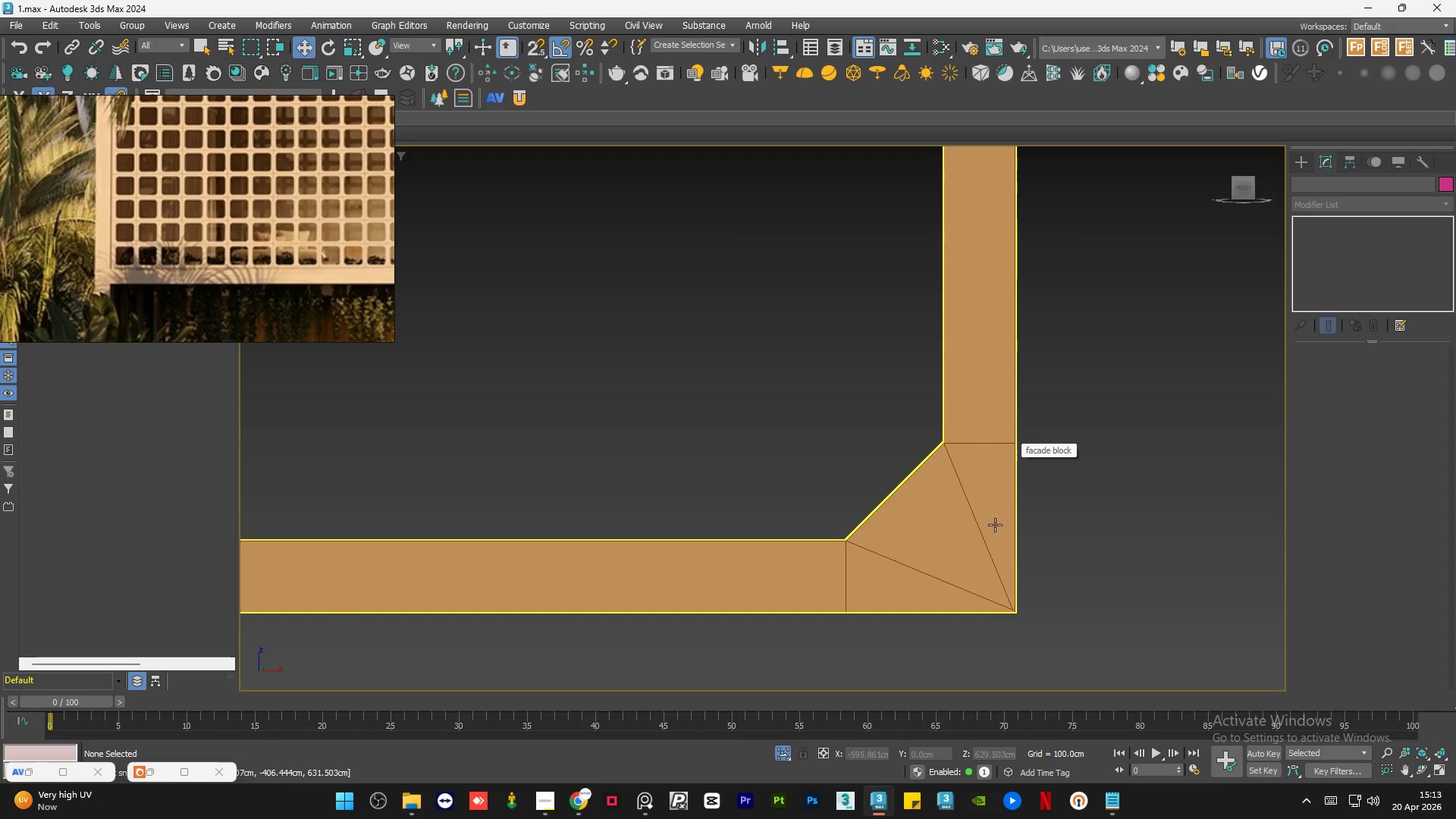 
scroll: coordinate [1010, 453], scroll_direction: down, amount: 2.0
 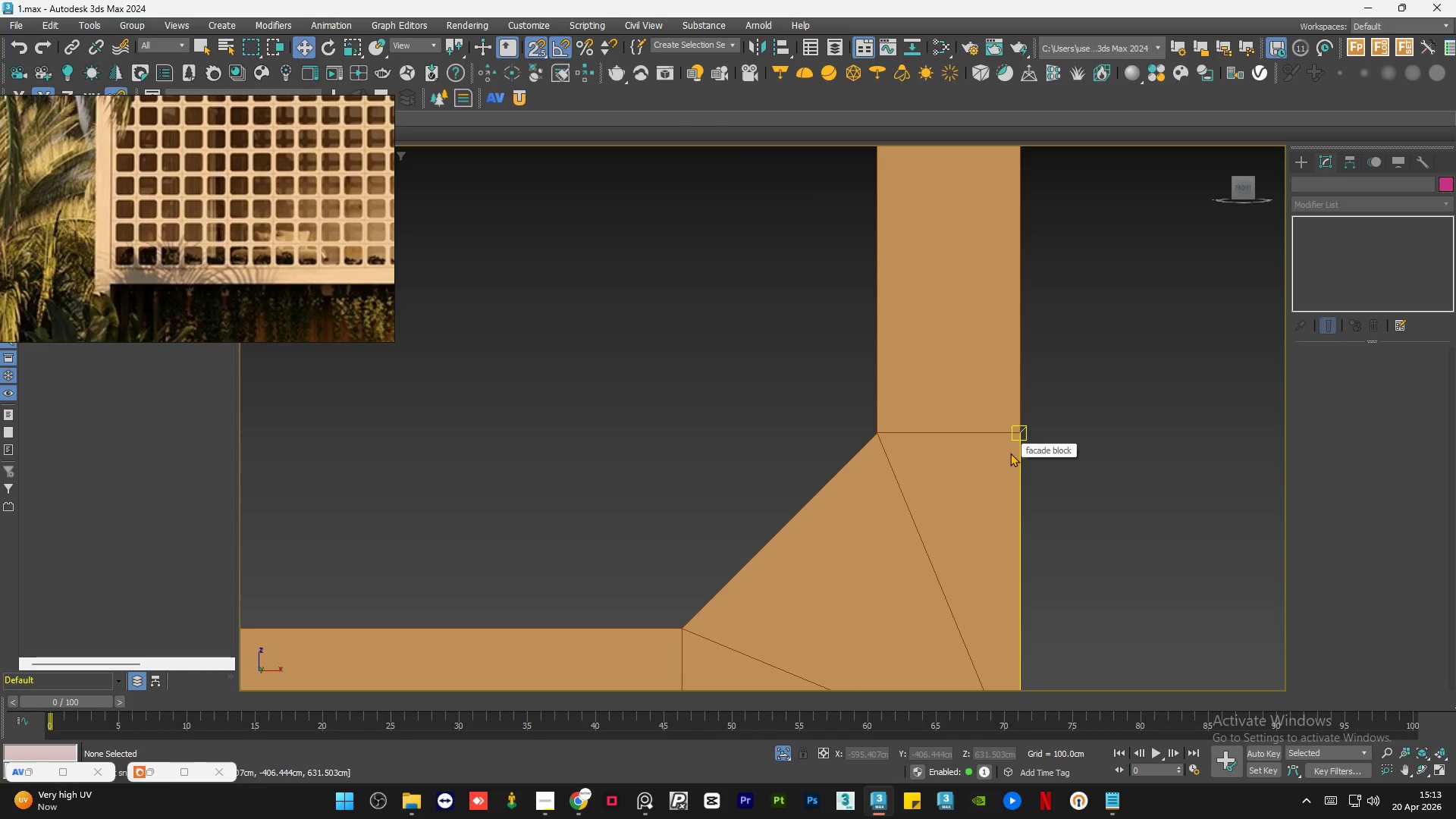 
hold_key(key=AltLeft, duration=0.67)
 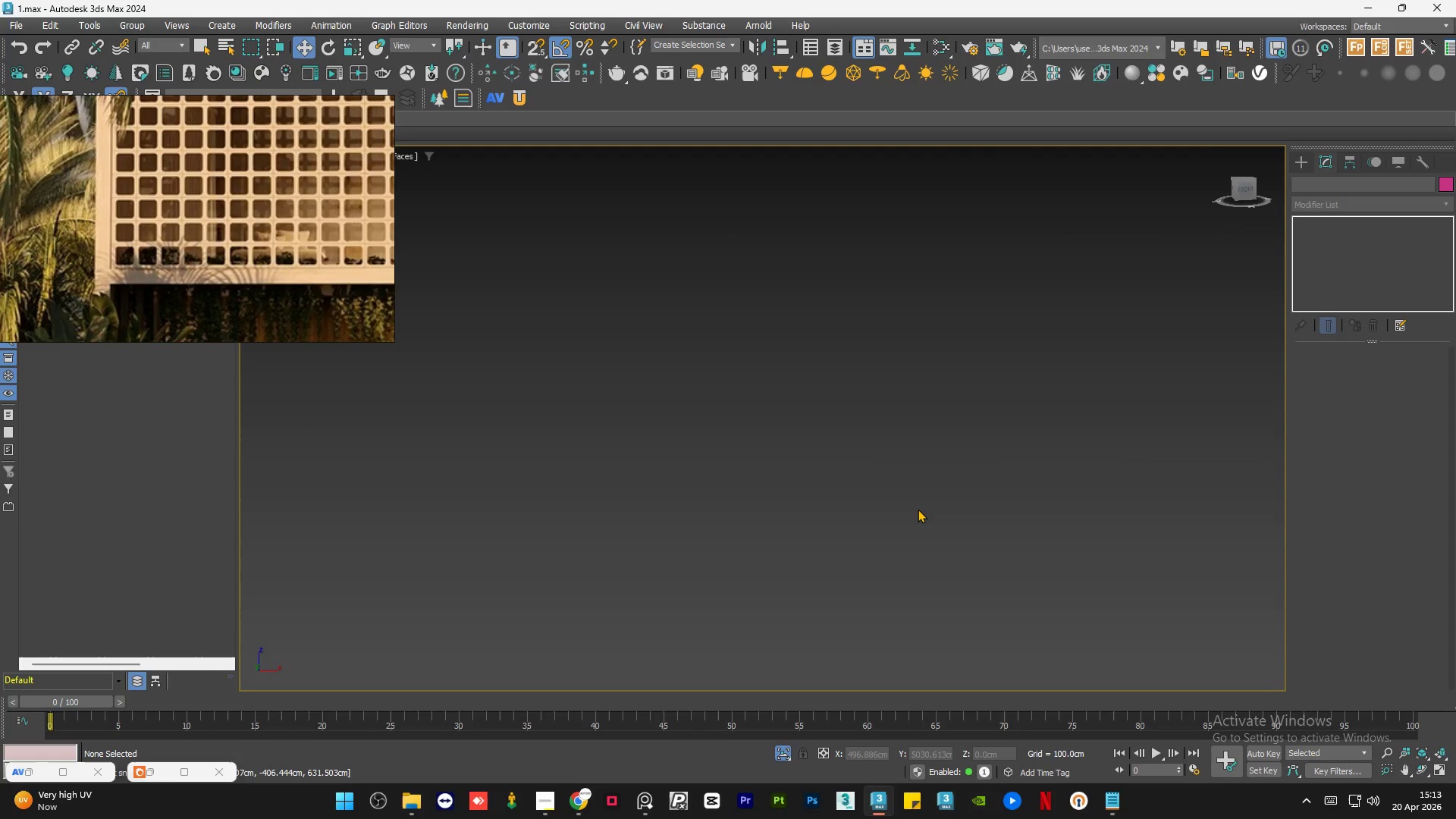 
scroll: coordinate [989, 549], scroll_direction: down, amount: 3.0
 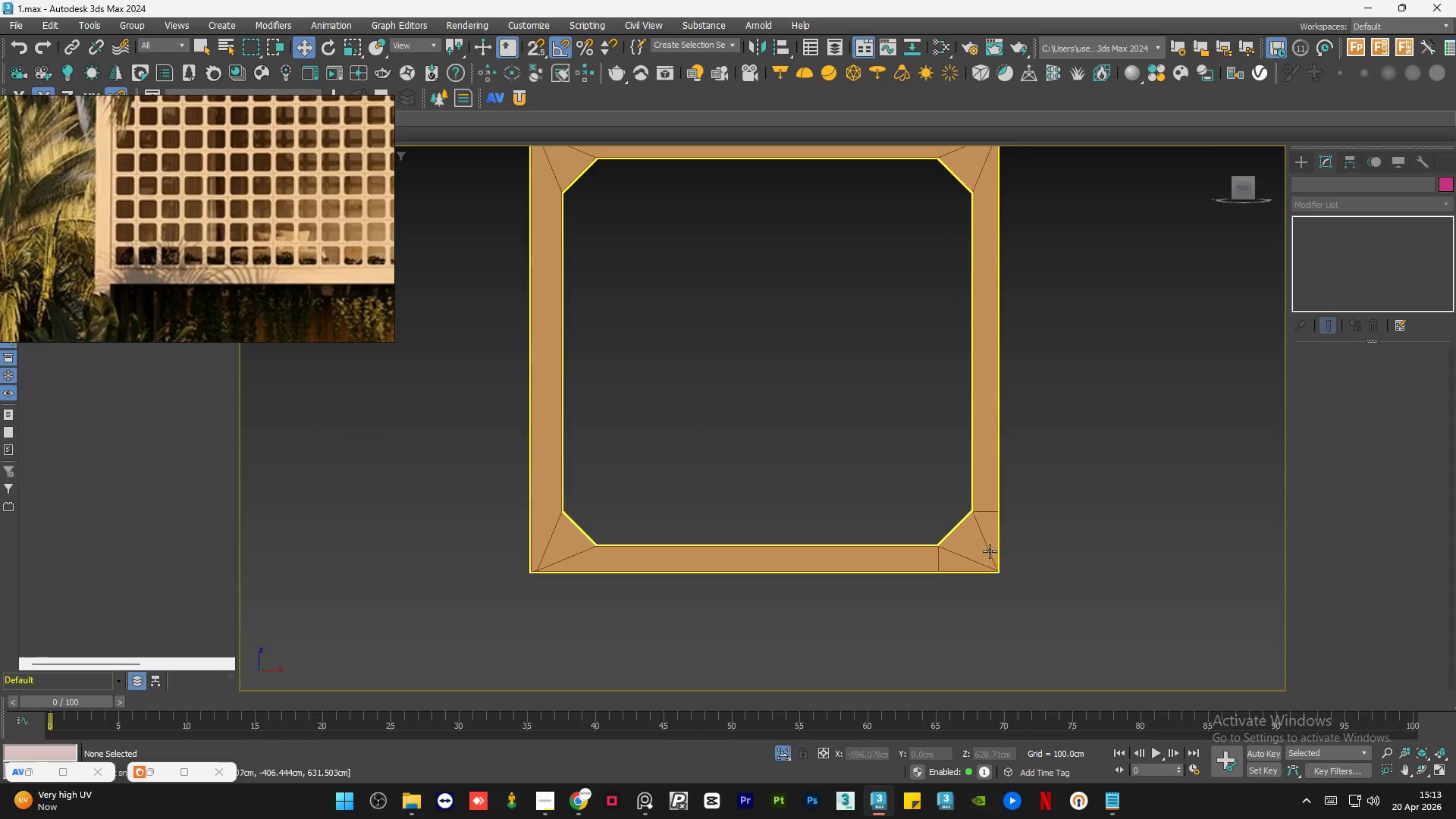 
key(Z)
 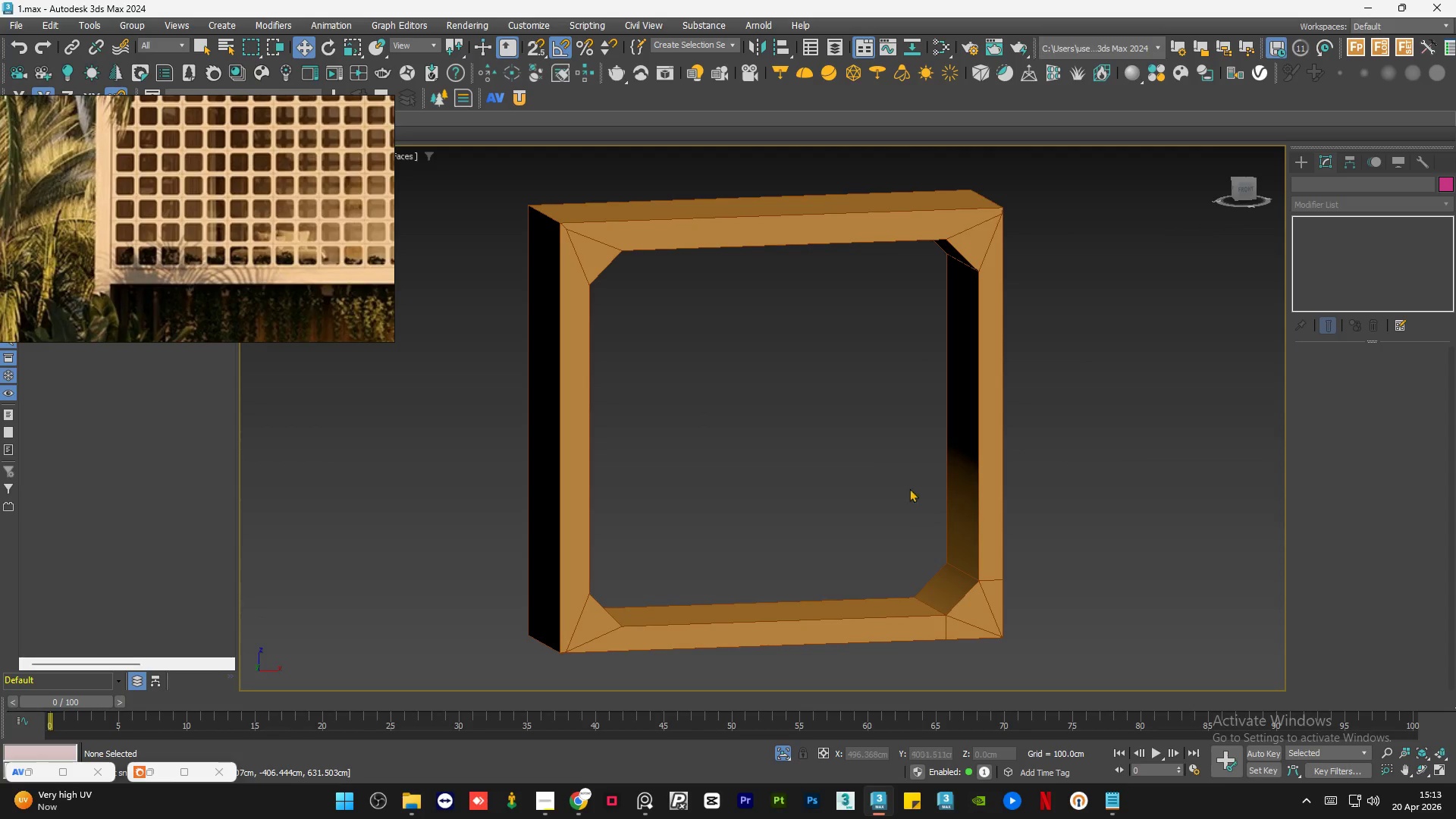 
hold_key(key=AltLeft, duration=0.64)
 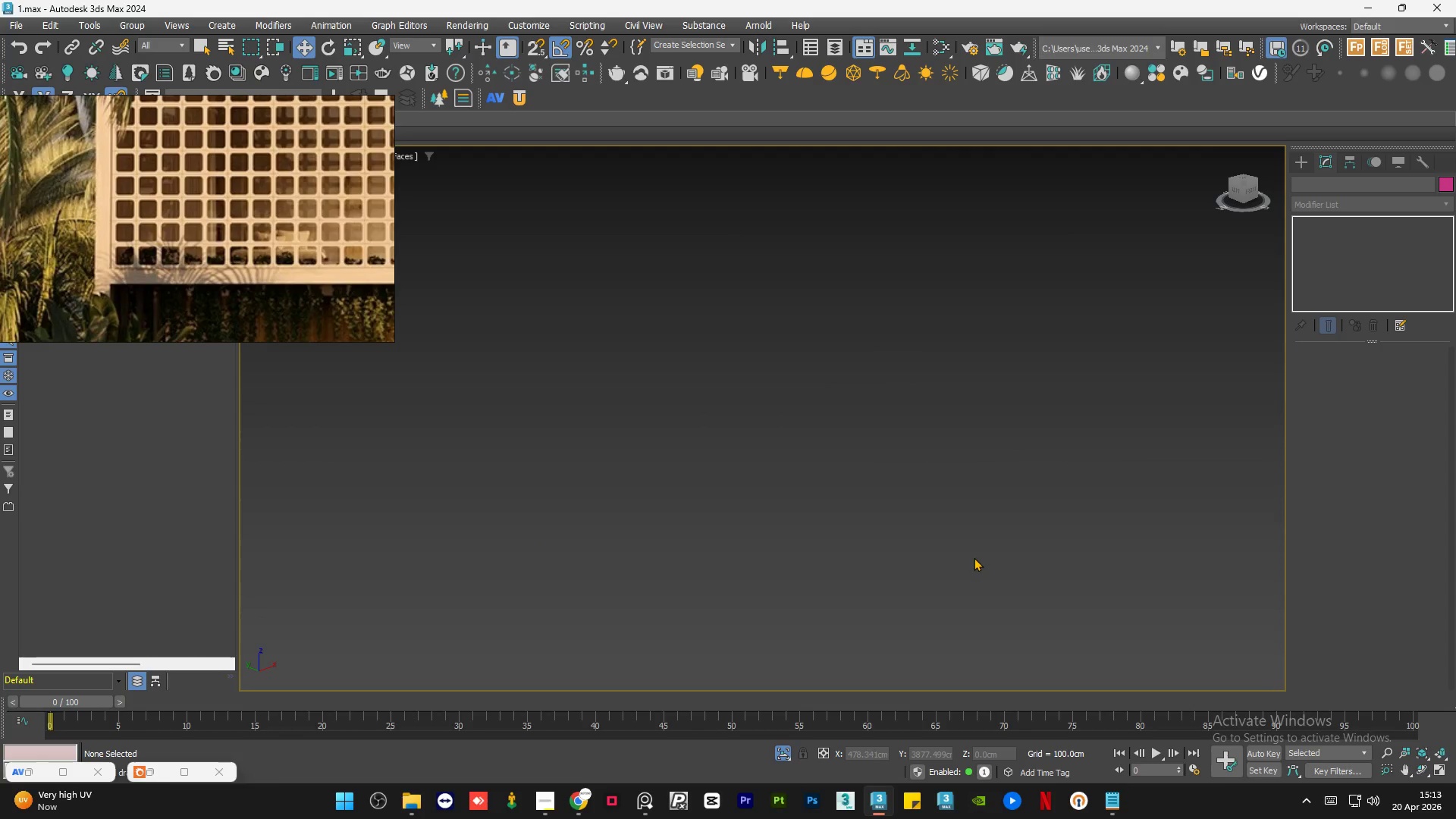 
scroll: coordinate [891, 464], scroll_direction: down, amount: 3.0
 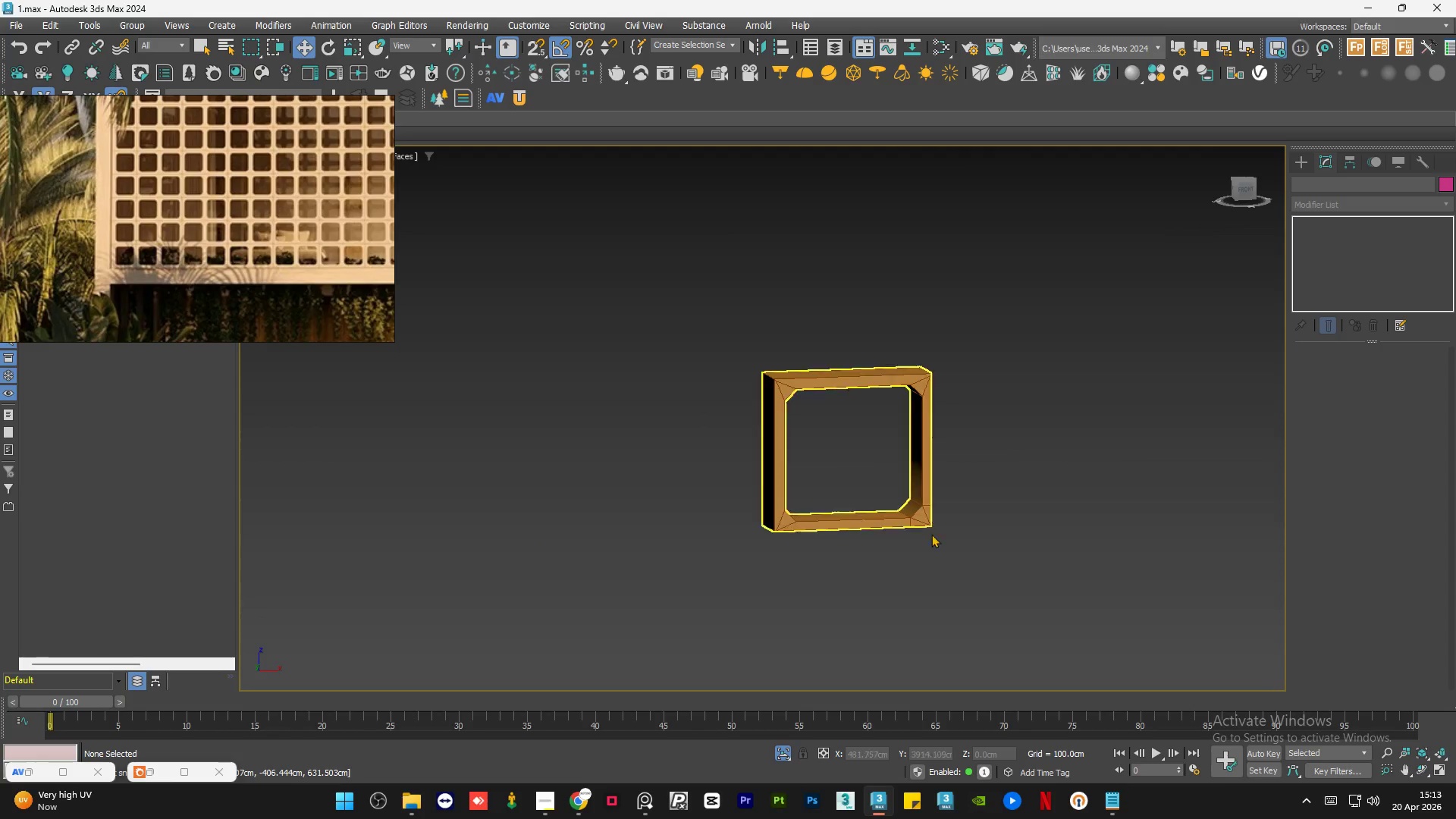 
key(Z)
 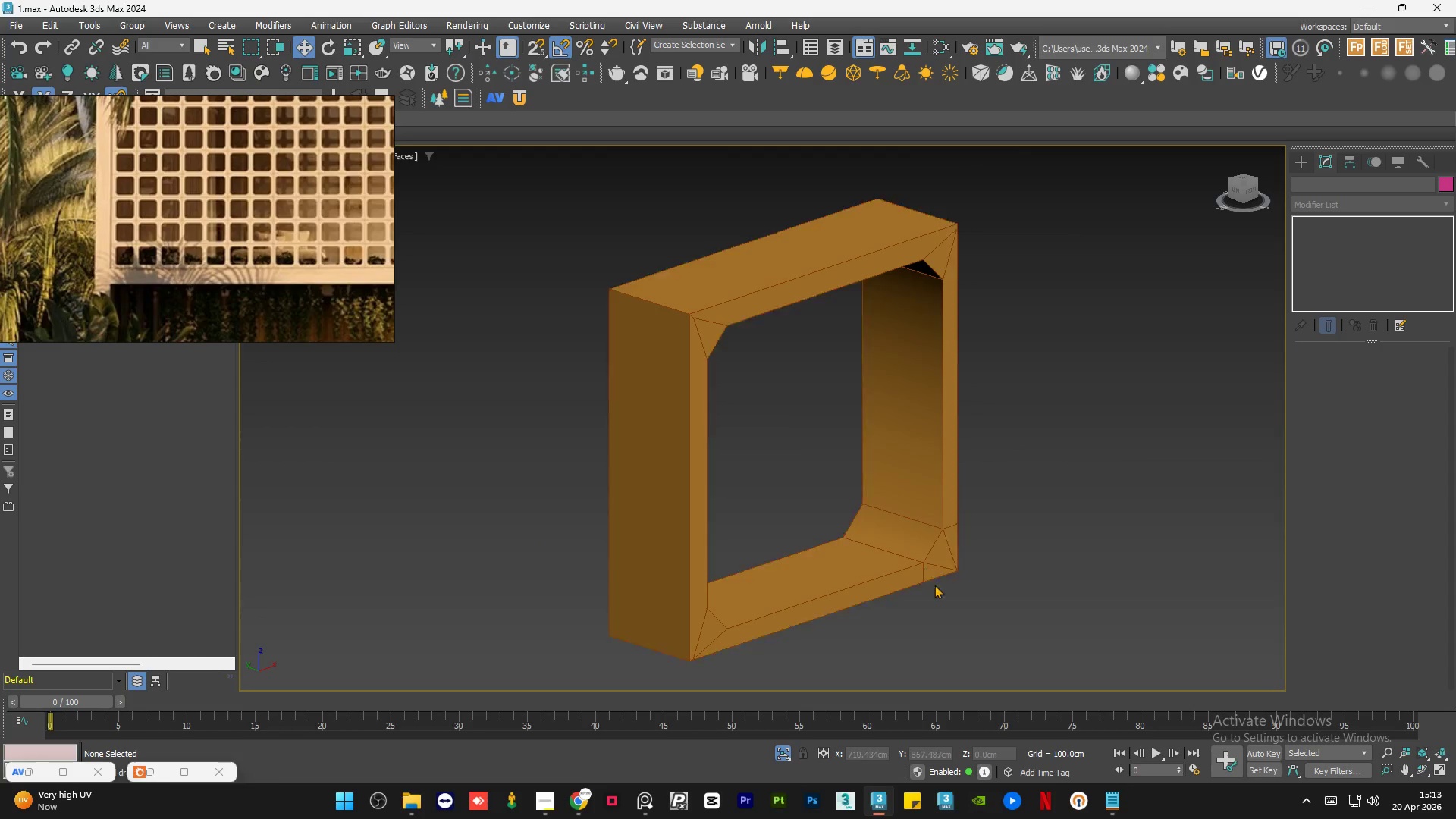 
hold_key(key=AltLeft, duration=0.7)
 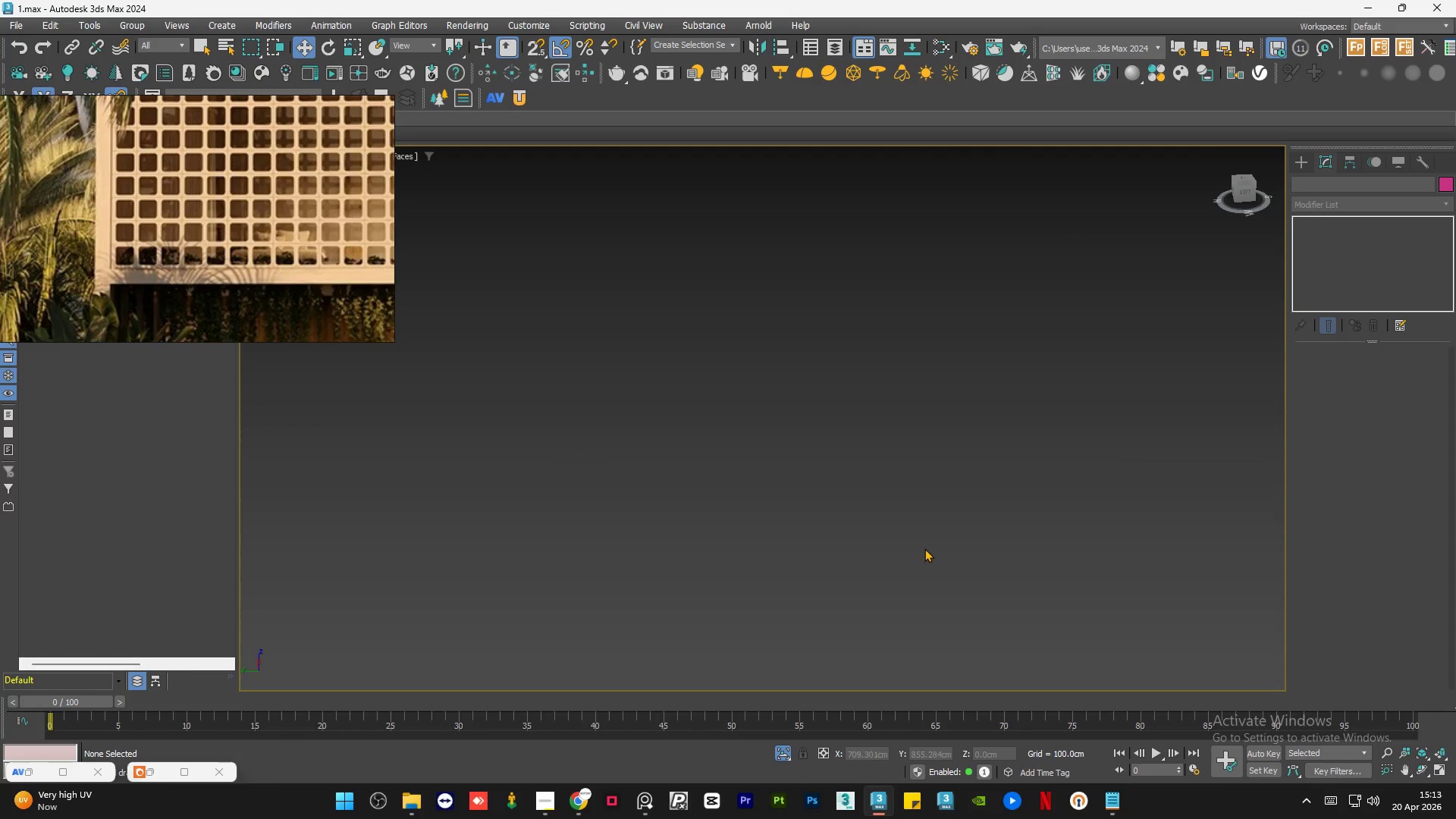 
scroll: coordinate [843, 537], scroll_direction: none, amount: 0.0
 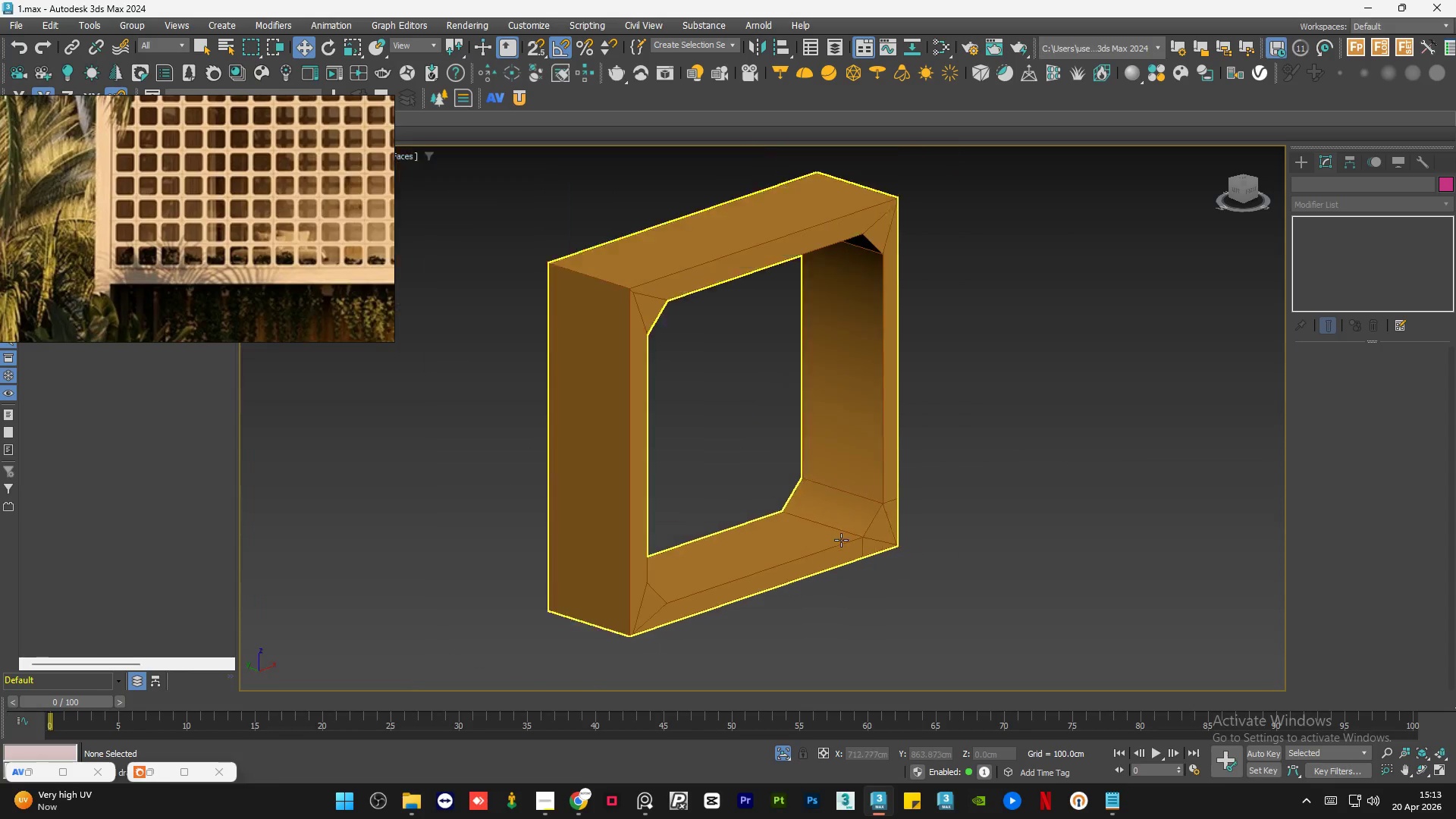 
type(zz)
 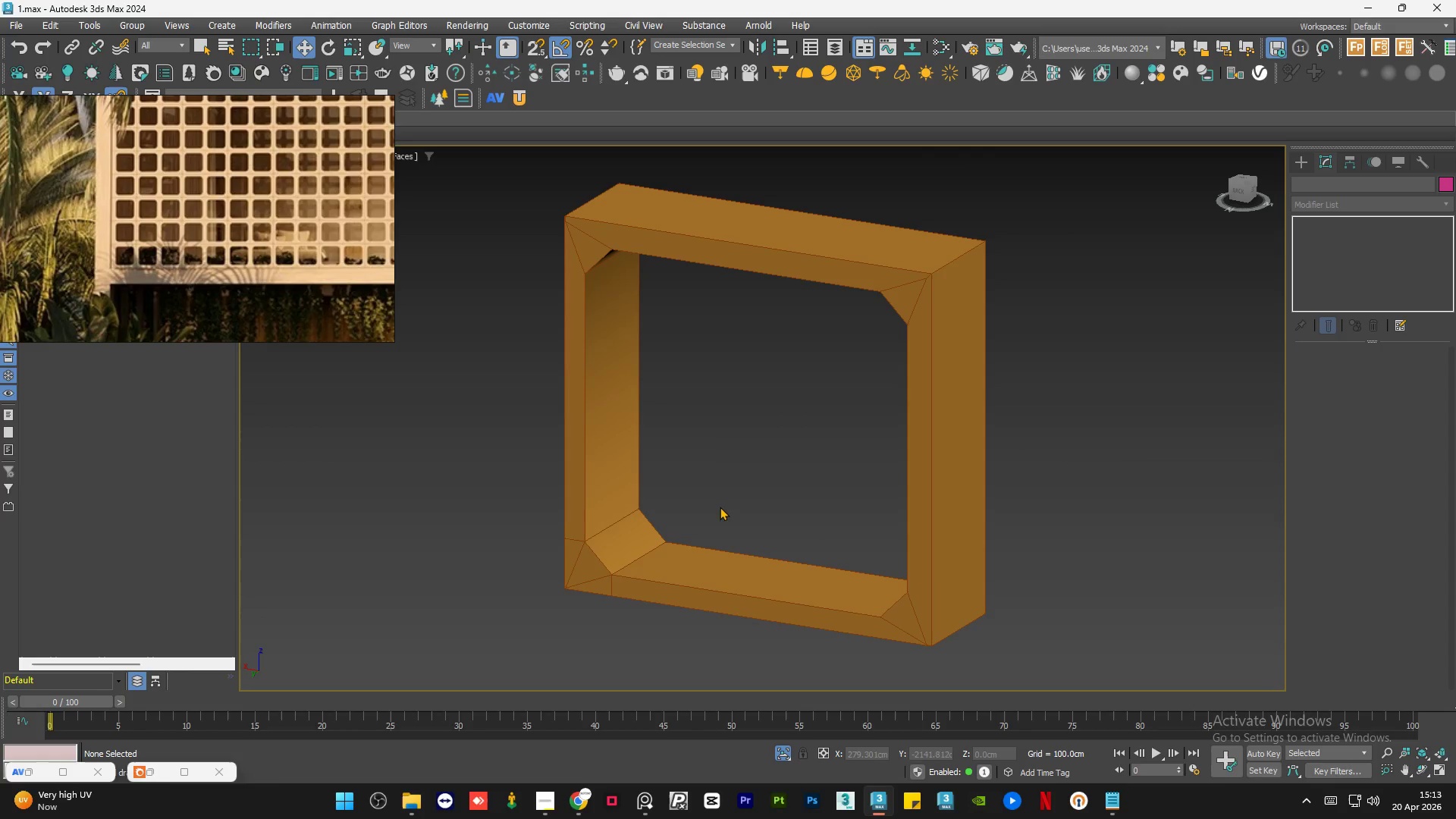 
hold_key(key=AltLeft, duration=0.61)
scroll: coordinate [774, 528], scroll_direction: down, amount: 3.0
 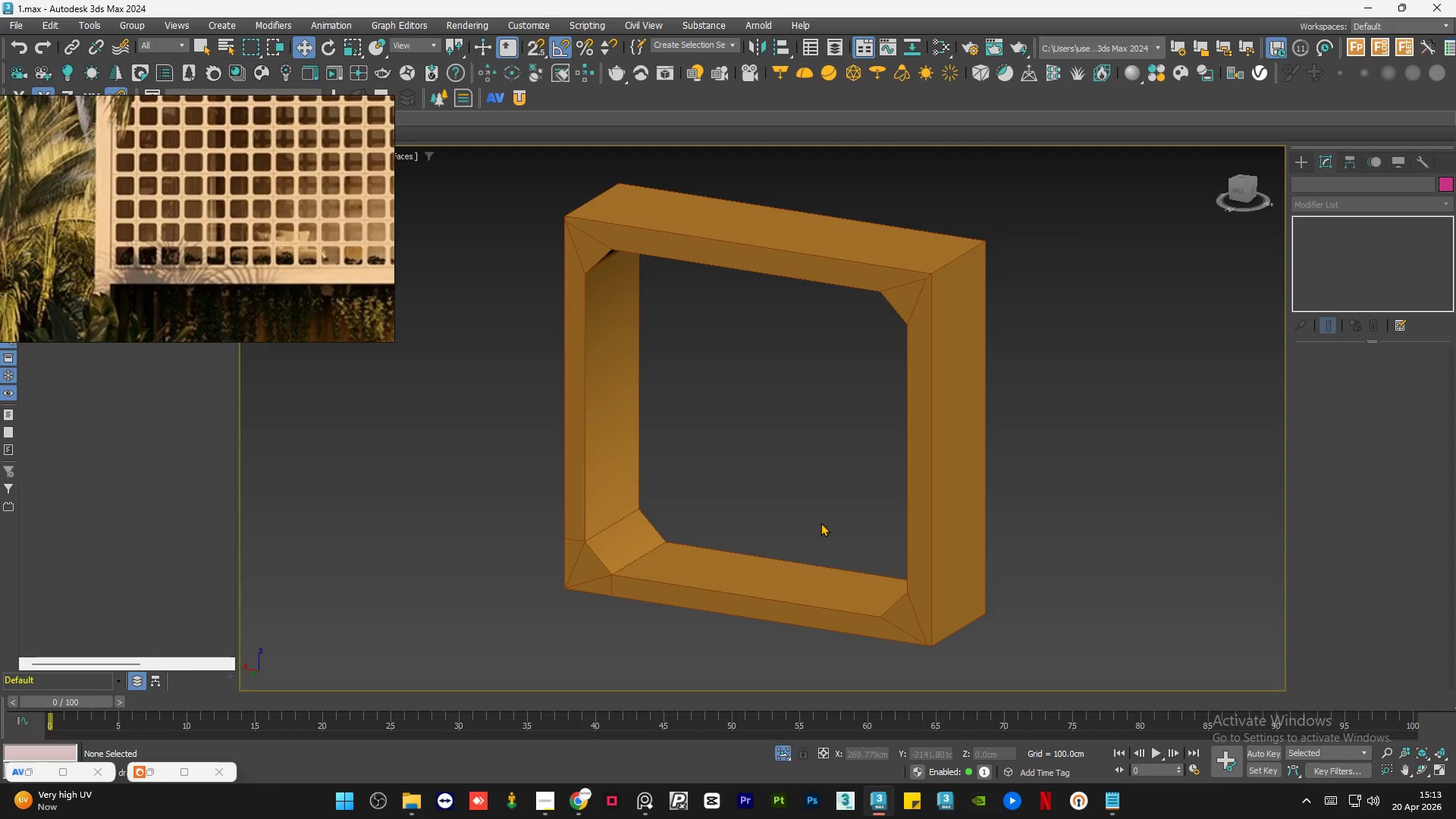 
hold_key(key=AltLeft, duration=0.48)
 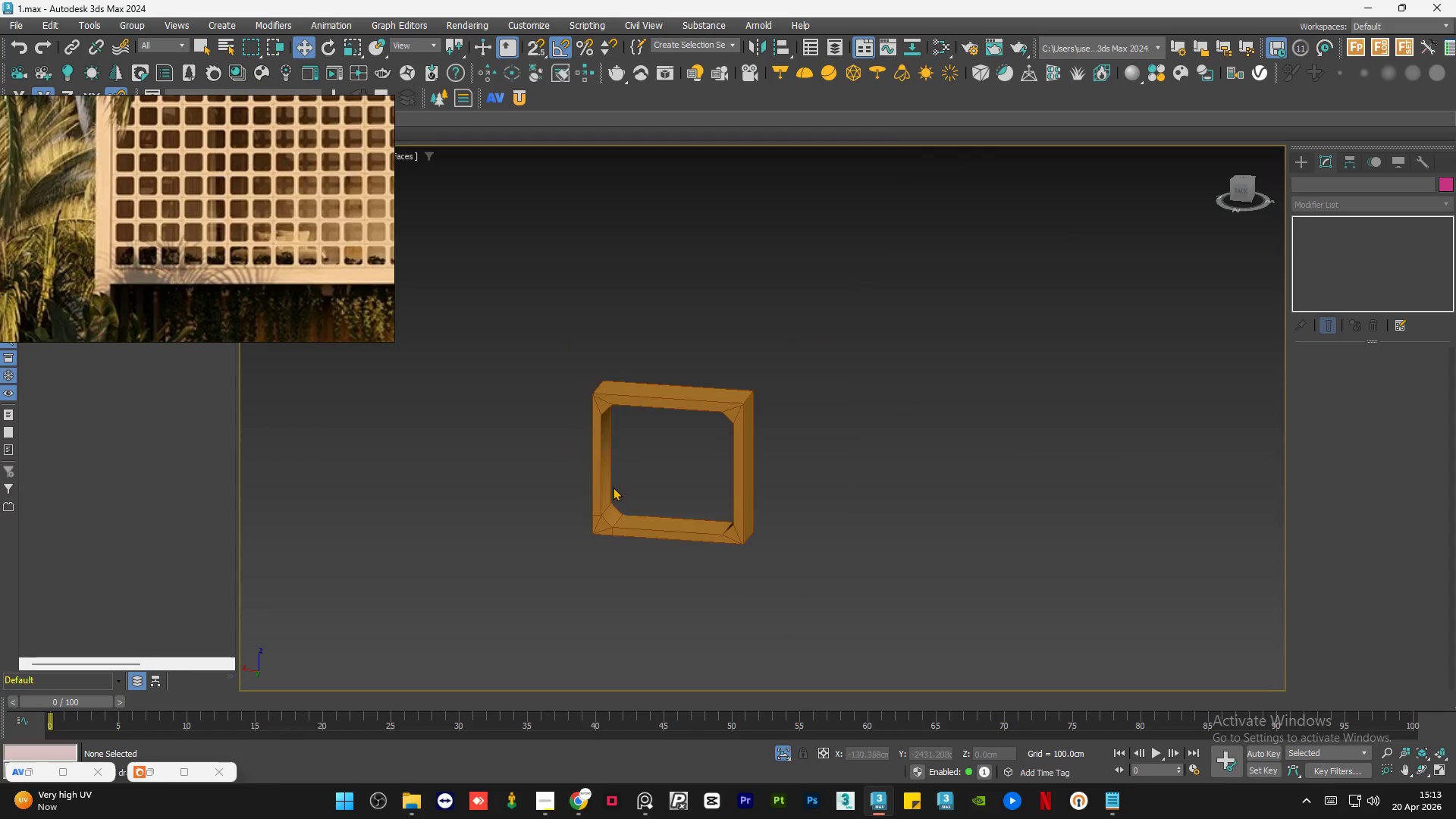 
key(Z)
 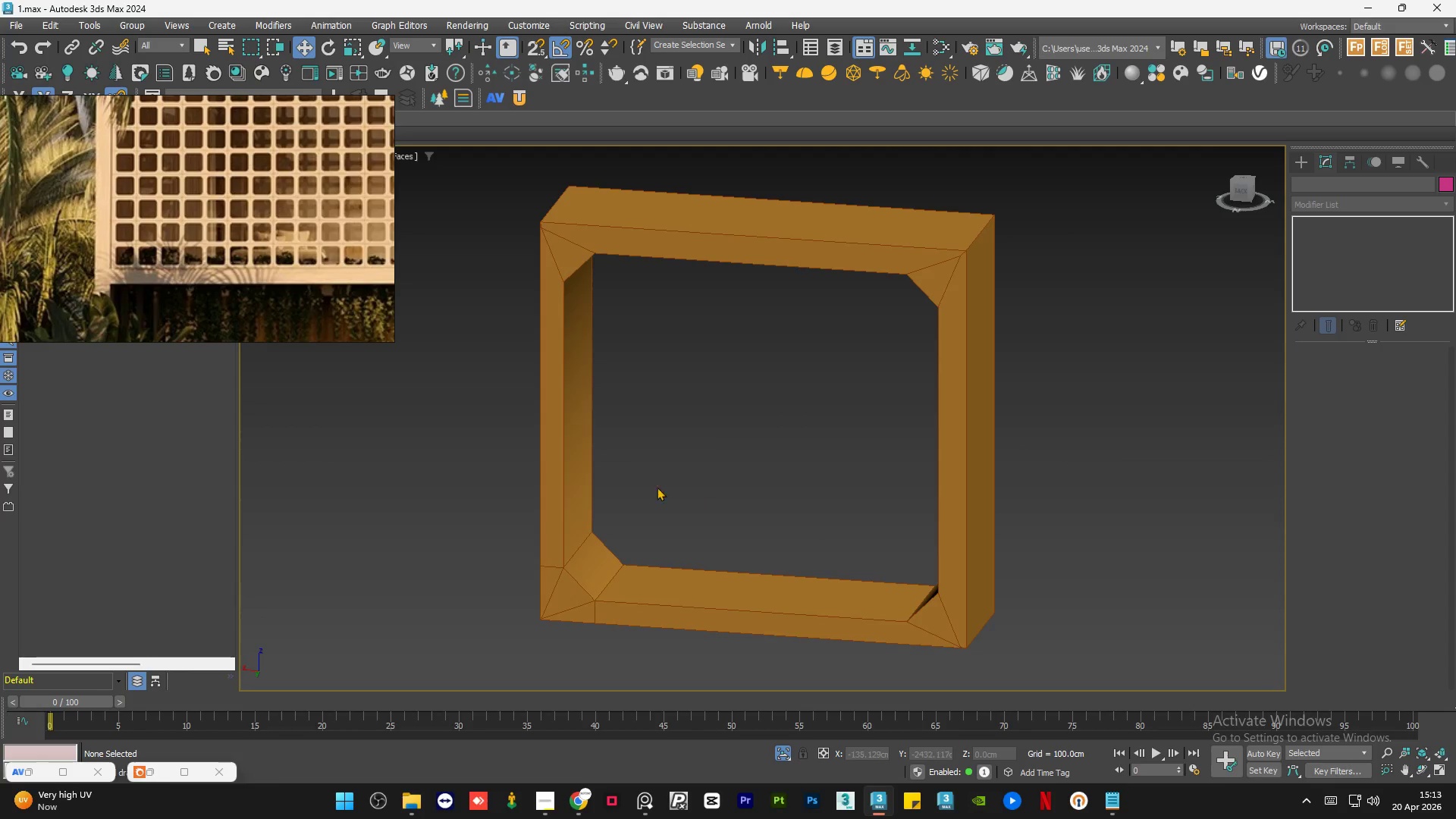 
hold_key(key=AltLeft, duration=0.55)
 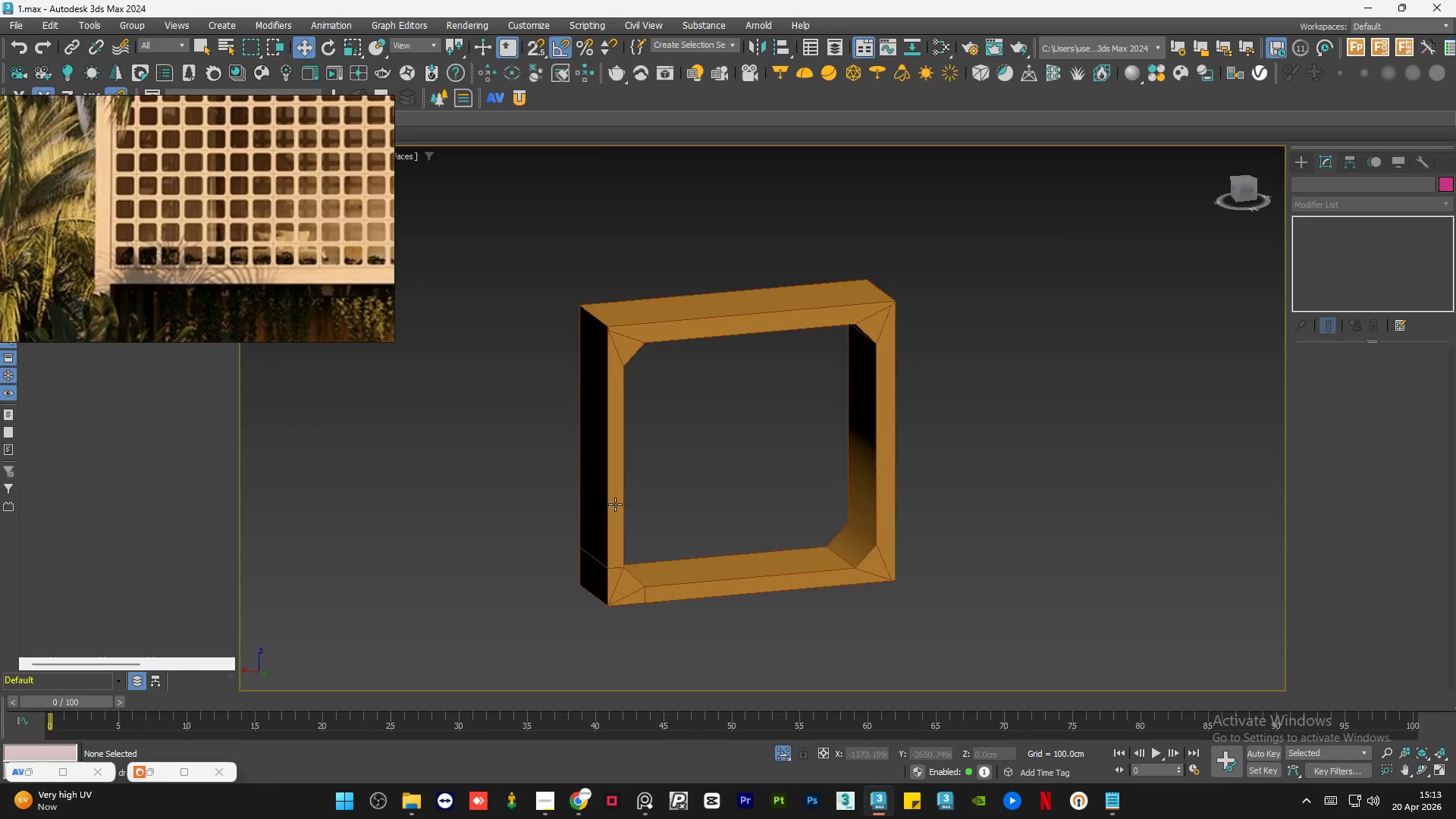 
scroll: coordinate [615, 487], scroll_direction: down, amount: 3.0
 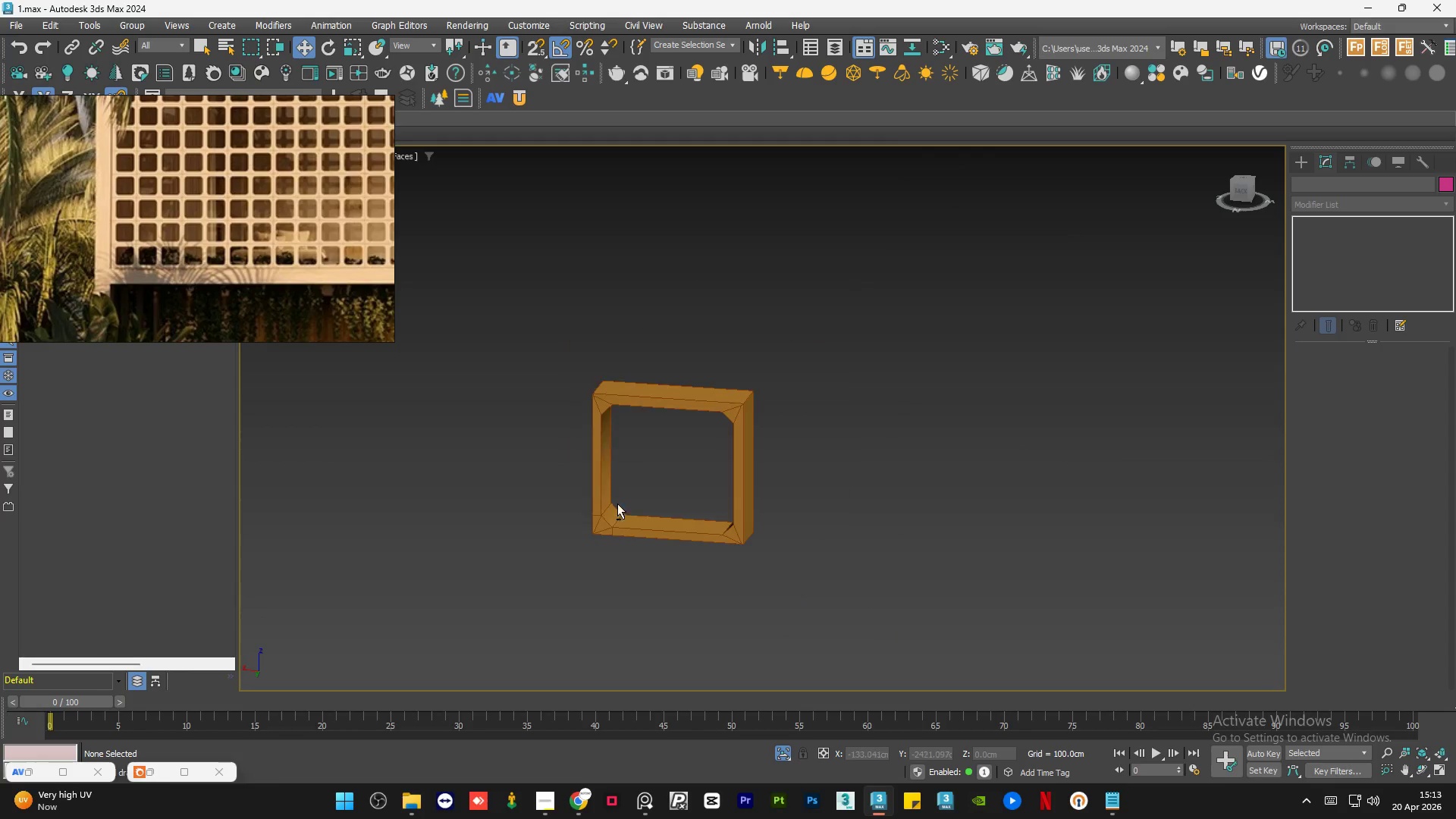 
key(Z)
 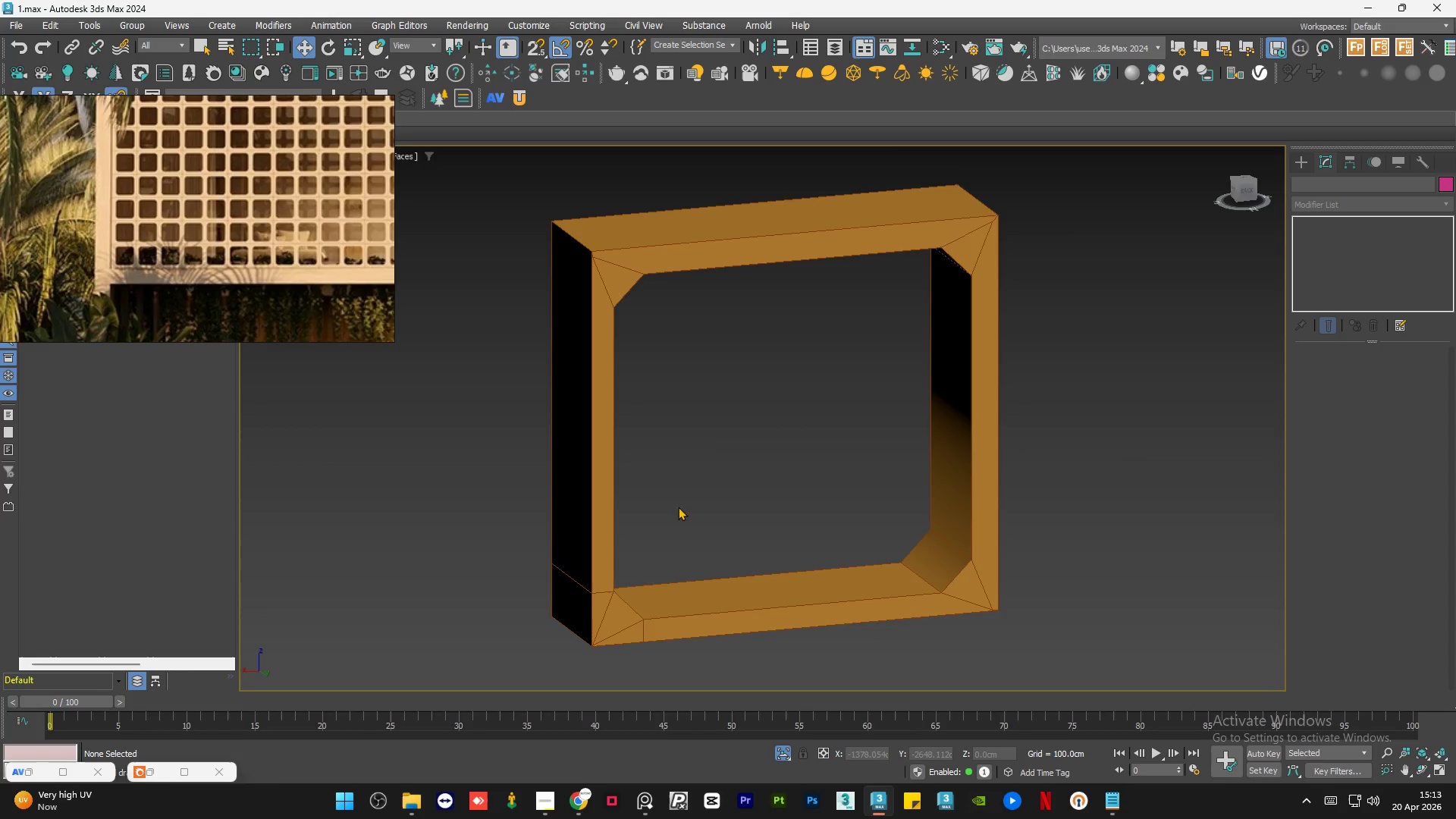 
hold_key(key=AltLeft, duration=0.48)
 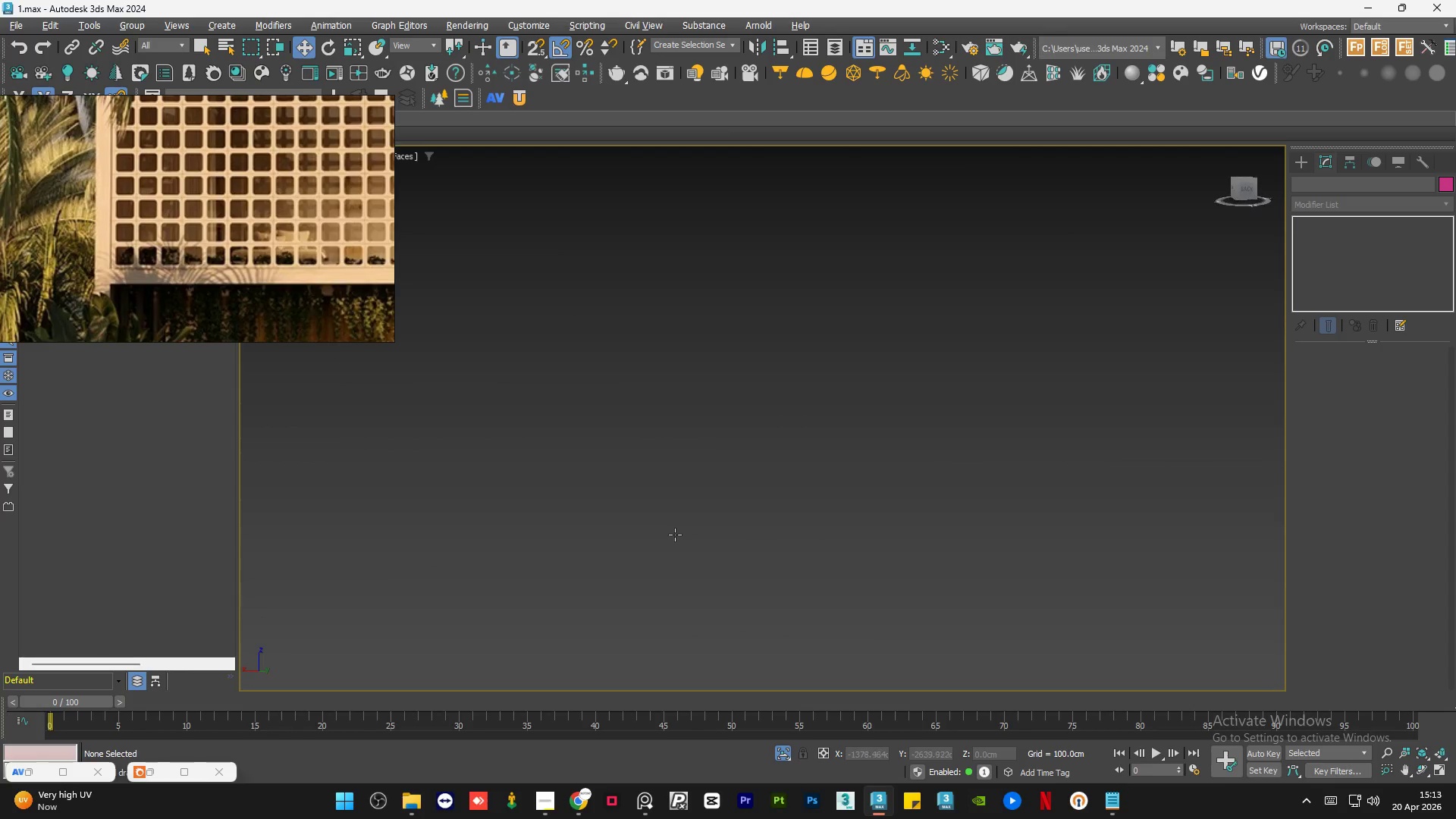 
scroll: coordinate [617, 505], scroll_direction: down, amount: 2.0
 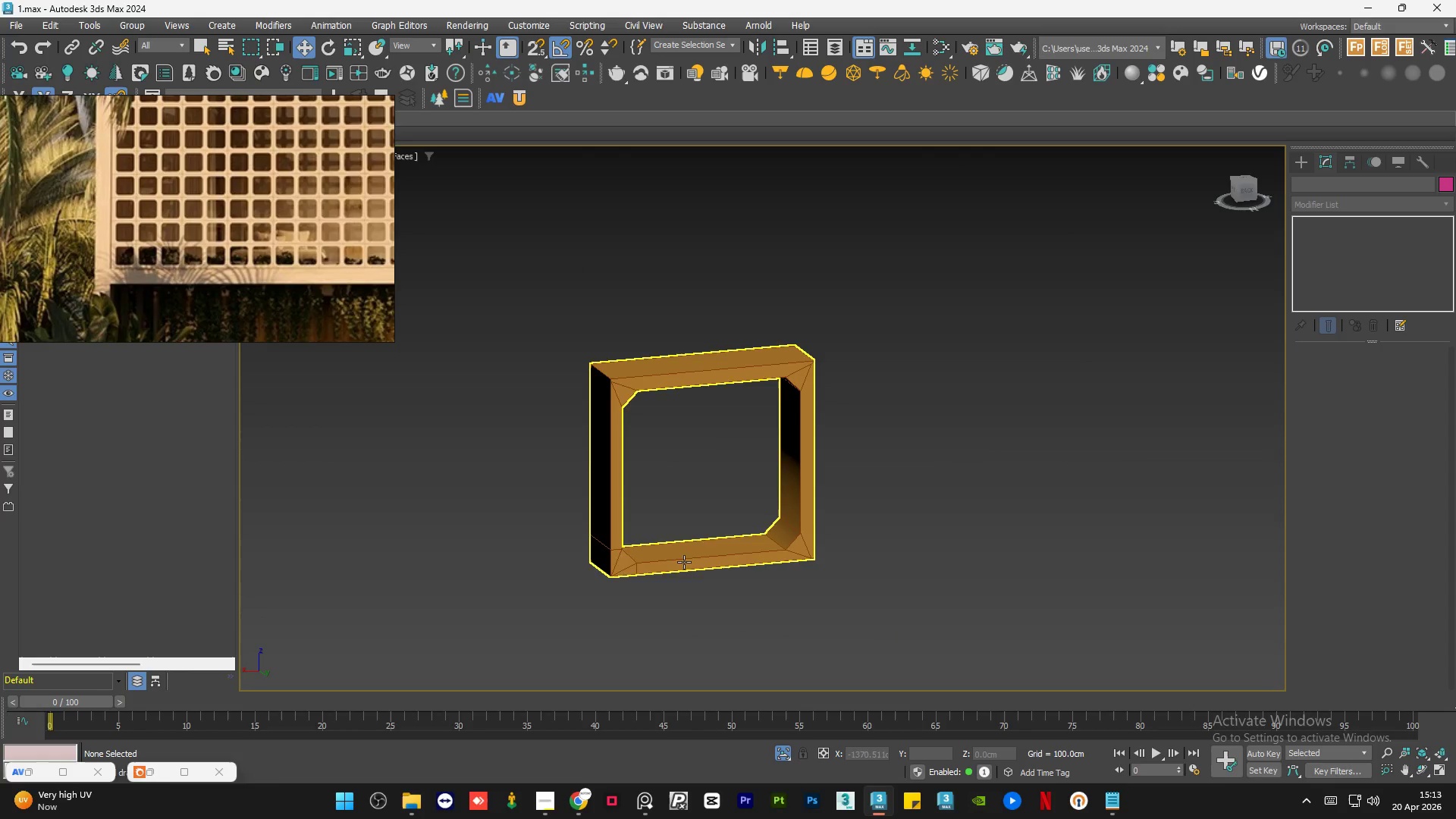 
key(Z)
 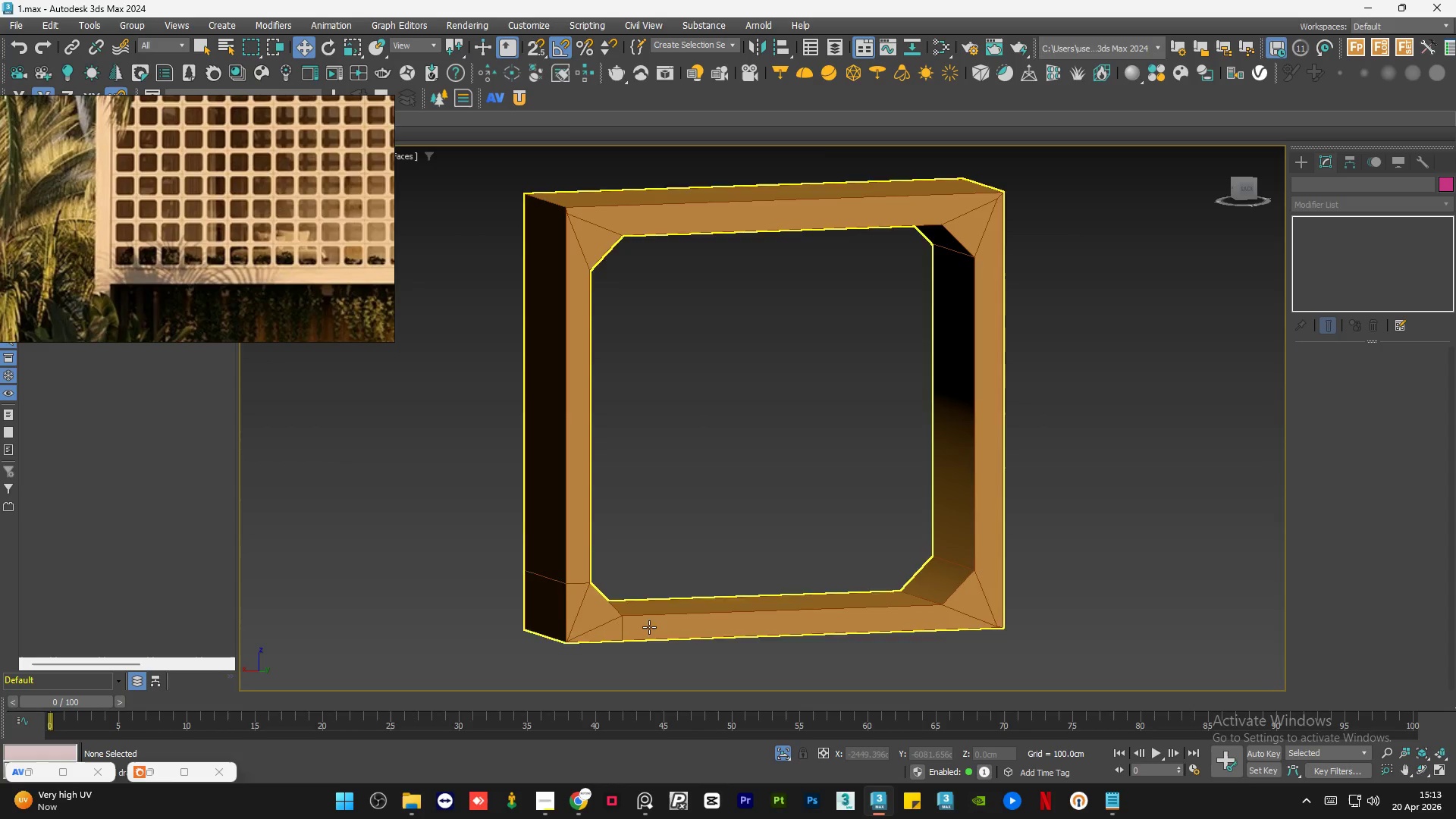 
scroll: coordinate [572, 642], scroll_direction: up, amount: 4.0
 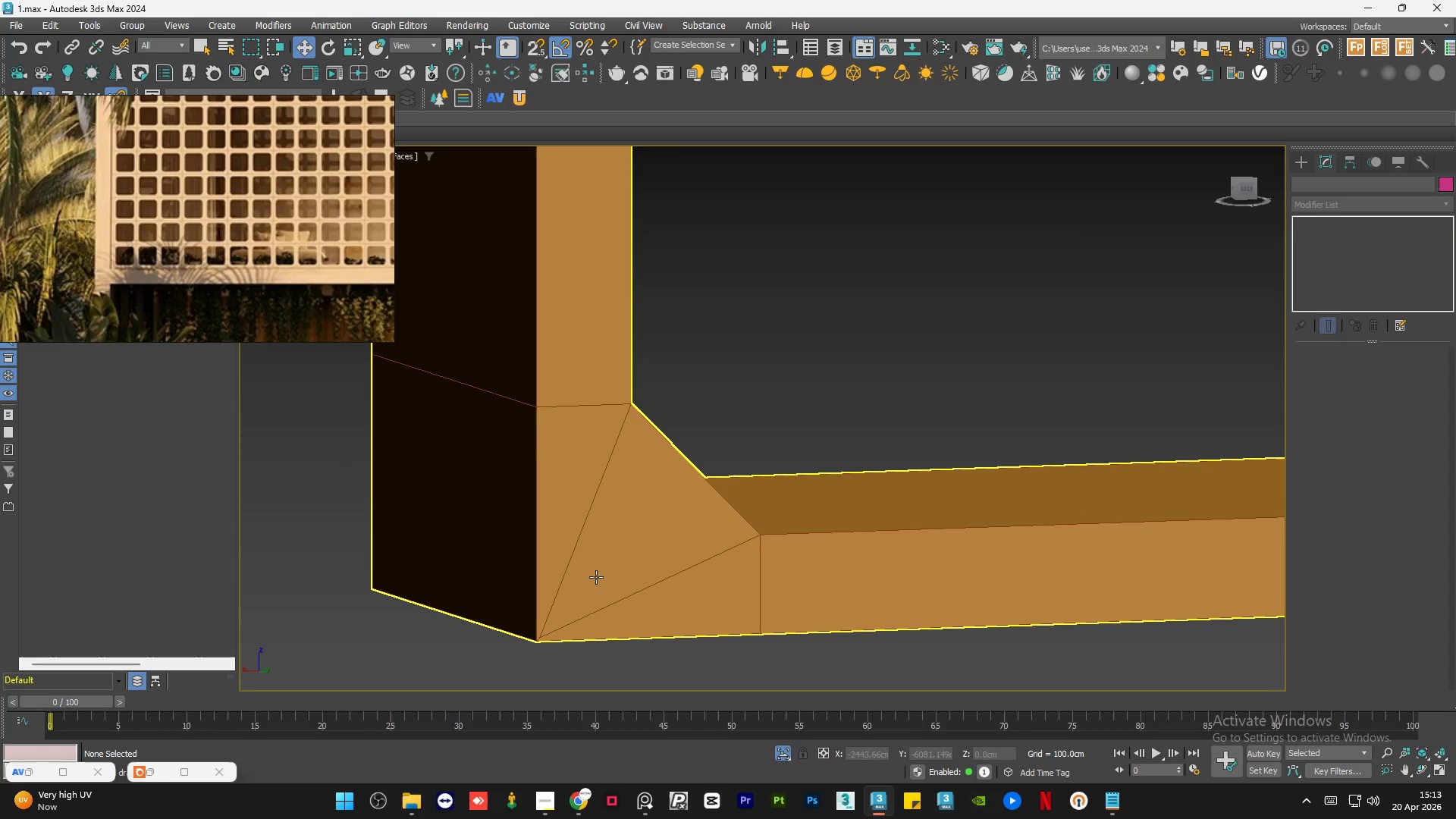 
left_click([597, 577])
 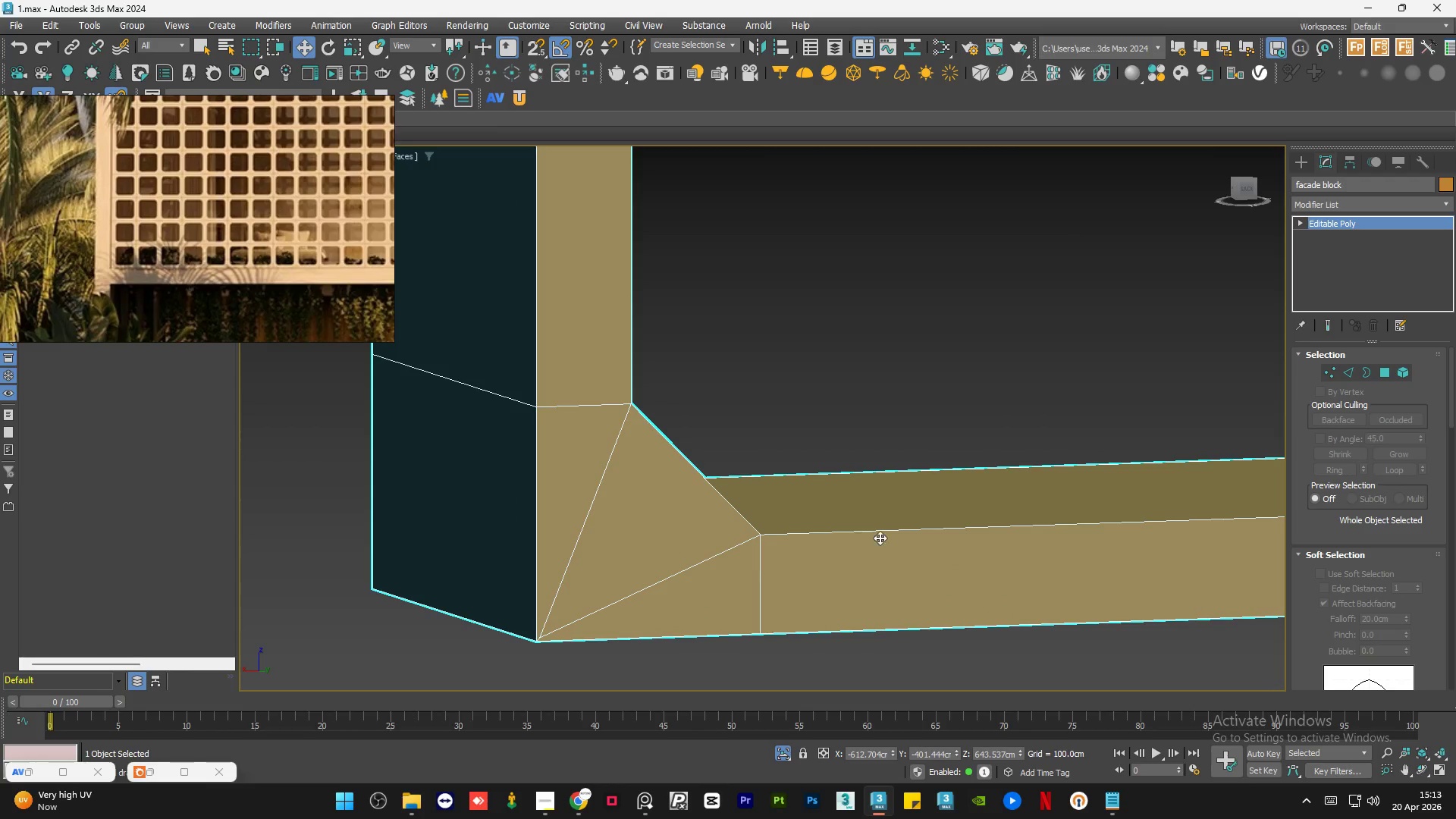 
scroll: coordinate [886, 536], scroll_direction: down, amount: 2.0
 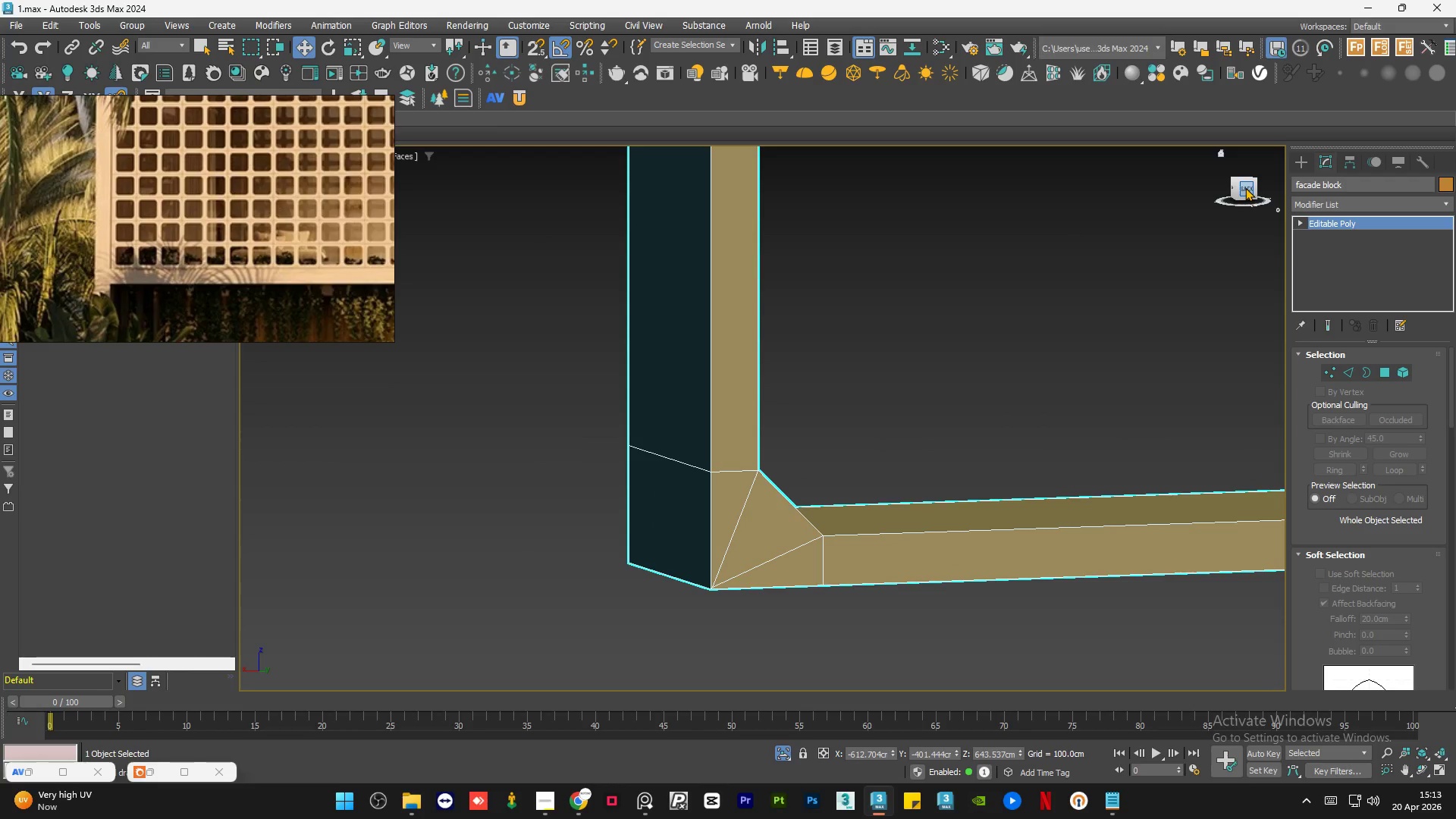 
left_click([1245, 187])
 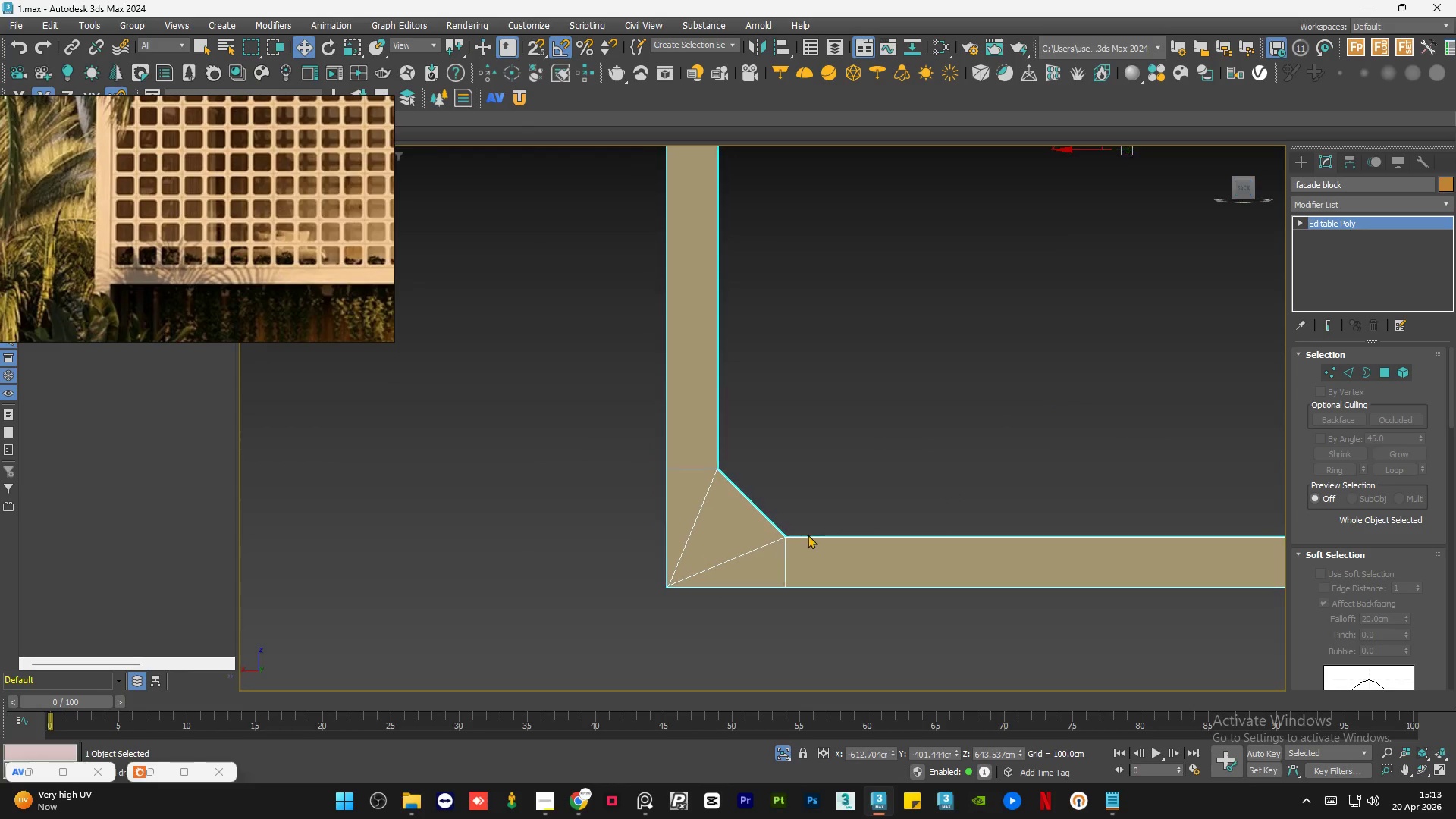 
scroll: coordinate [682, 548], scroll_direction: up, amount: 2.0
 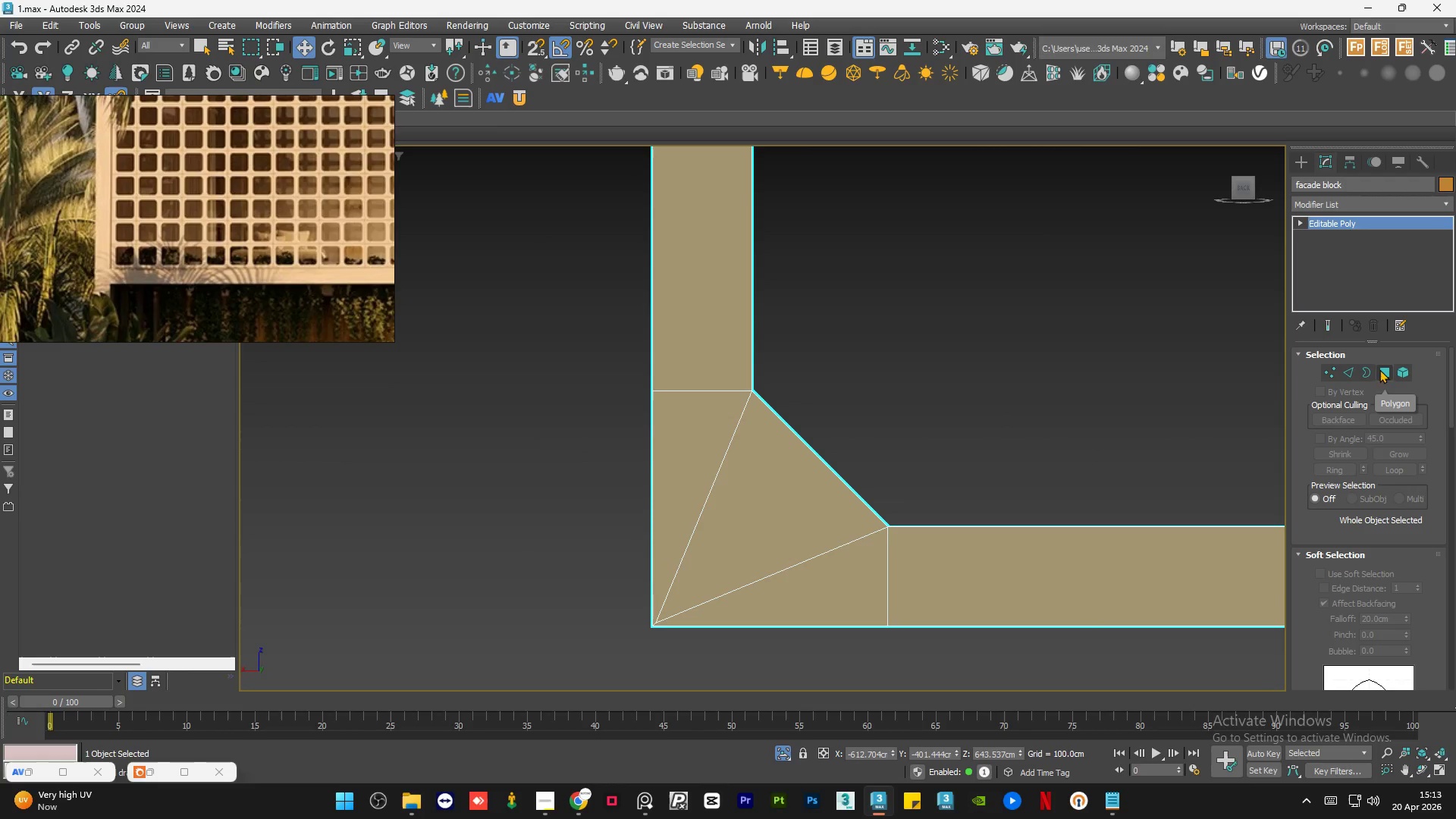 
left_click([1334, 372])
 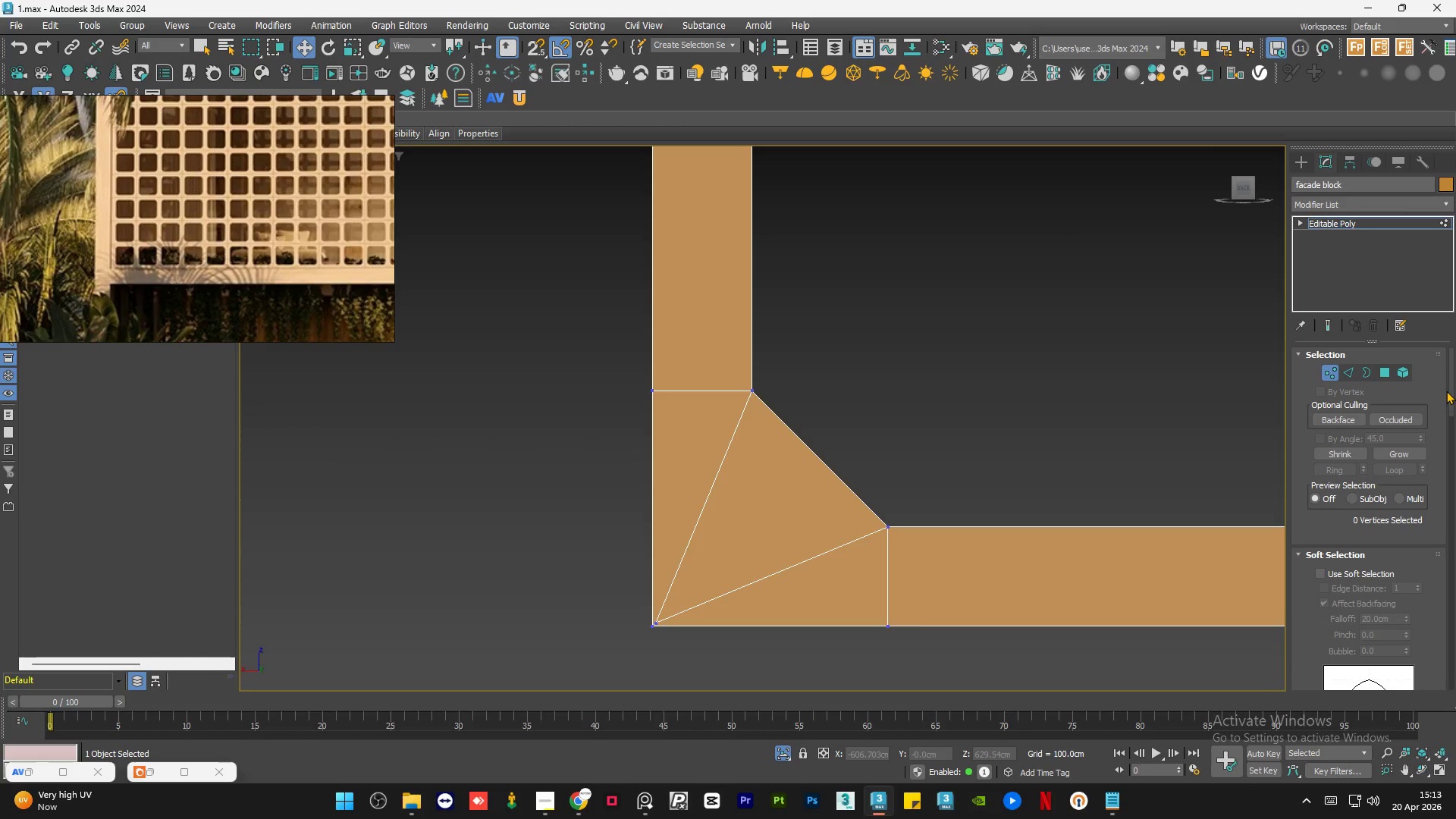 
left_click_drag(start_coordinate=[1451, 387], to_coordinate=[1455, 500])
 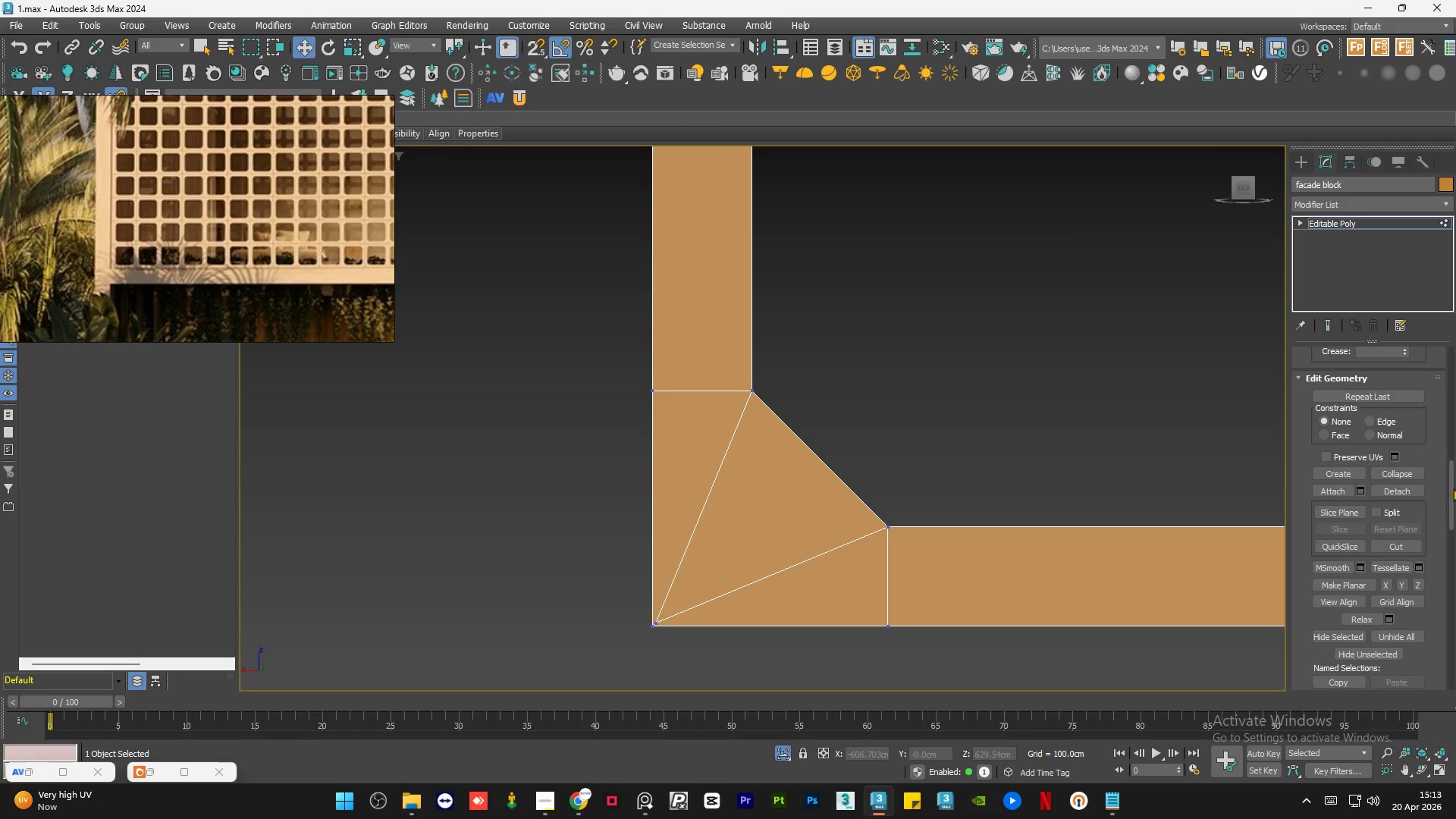 
left_click_drag(start_coordinate=[1453, 488], to_coordinate=[1455, 435])
 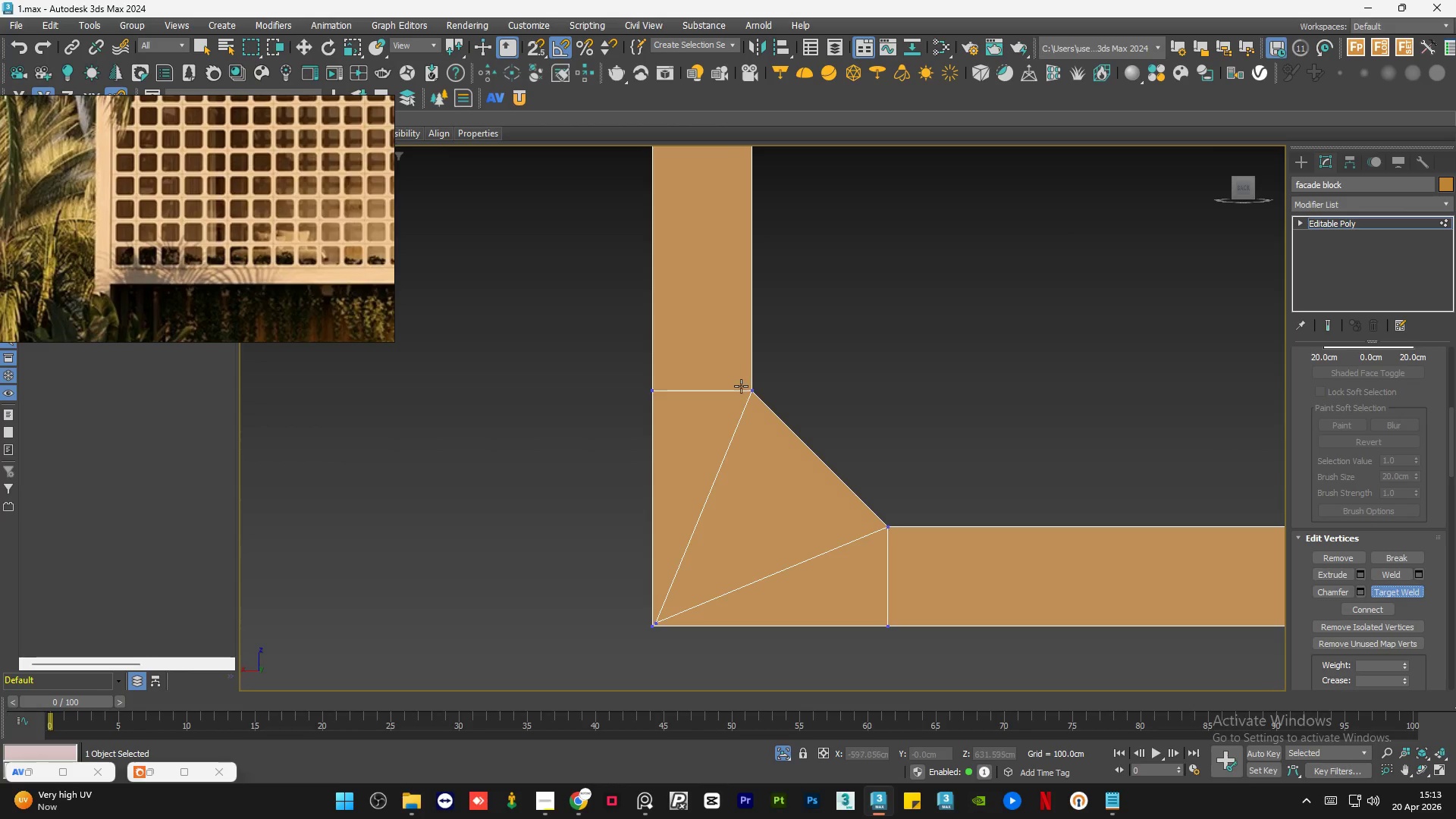 
left_click_drag(start_coordinate=[753, 391], to_coordinate=[656, 388])
 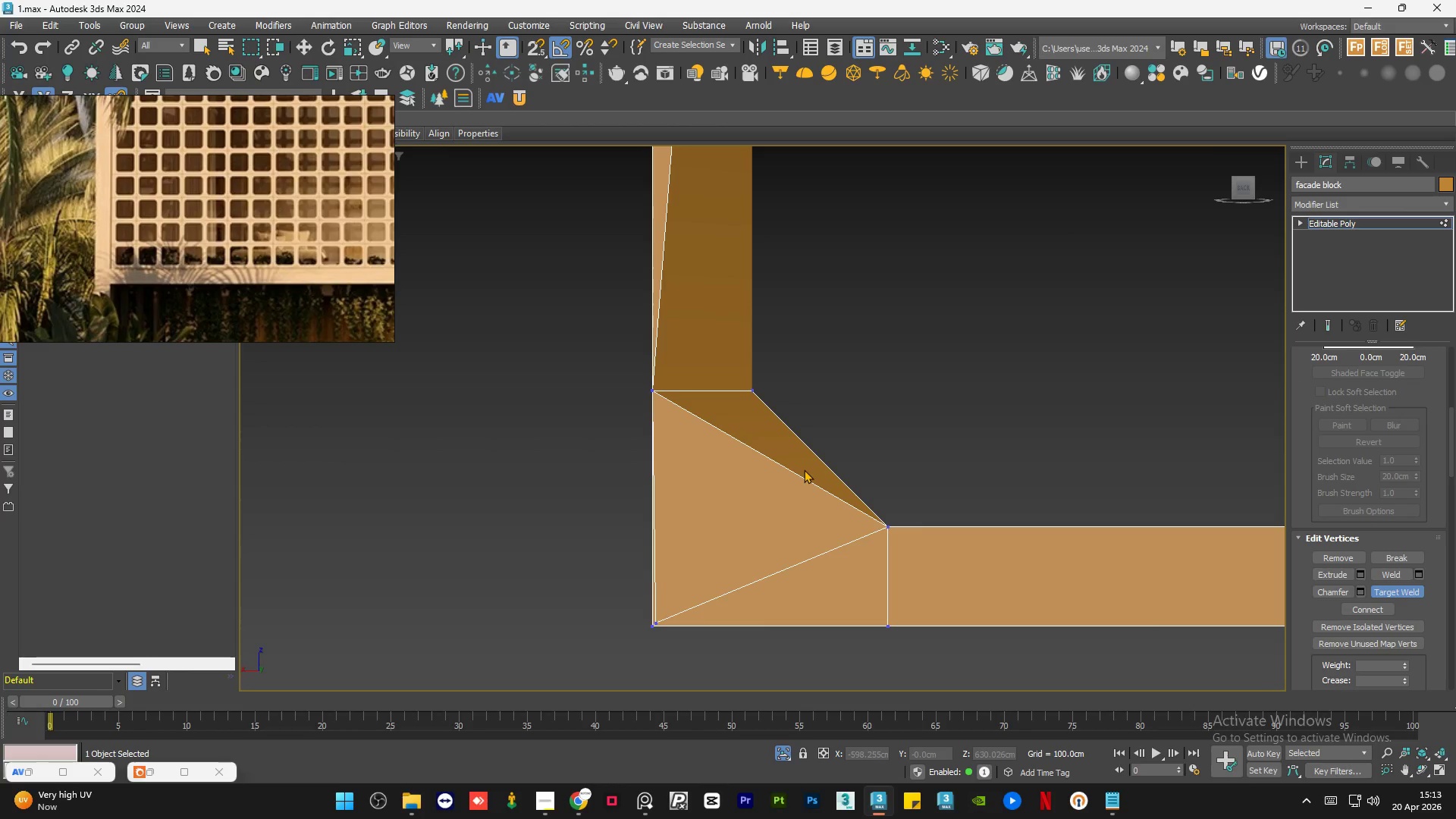 
key(Control+Z)
 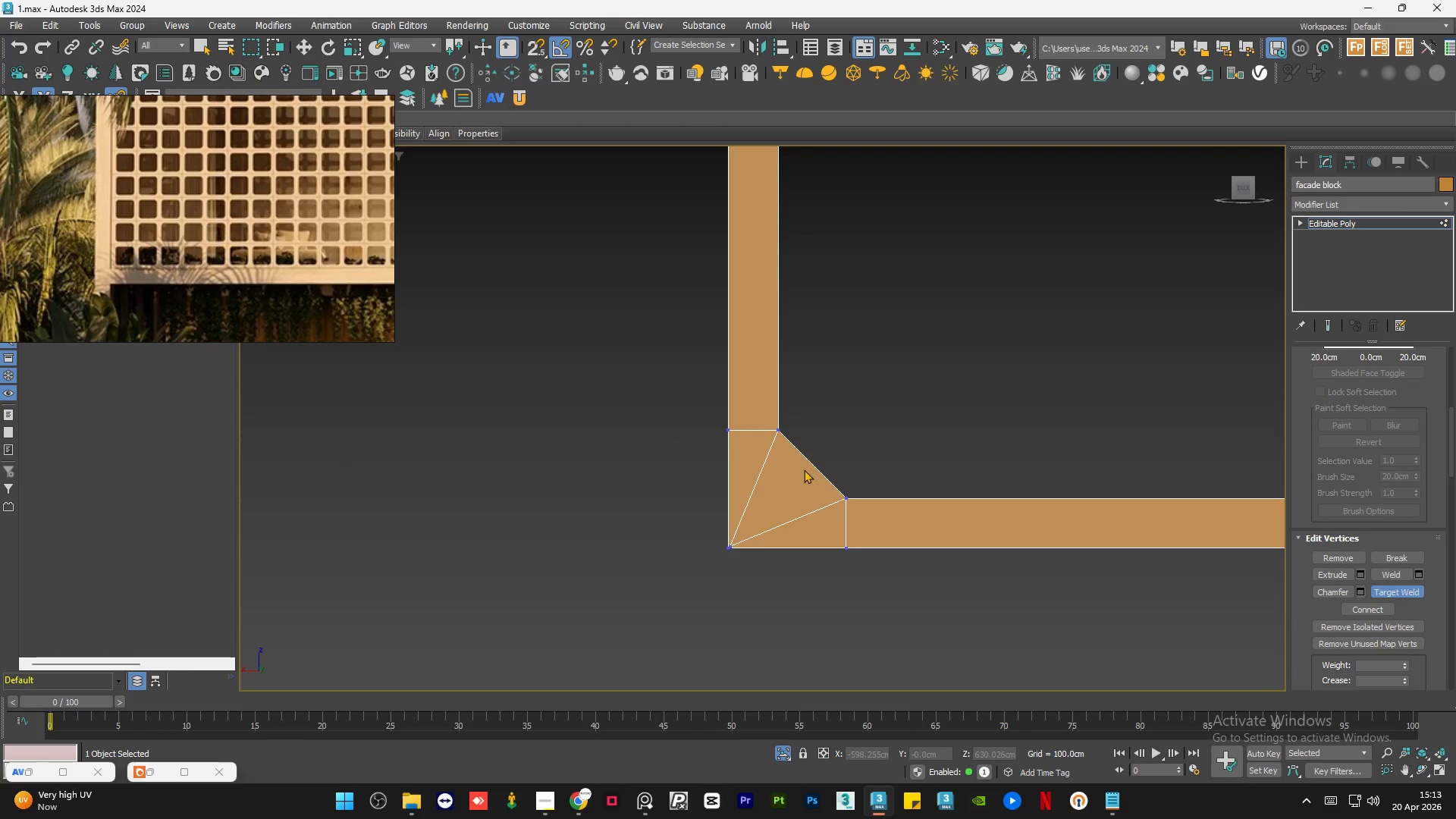 
scroll: coordinate [804, 469], scroll_direction: down, amount: 2.0
 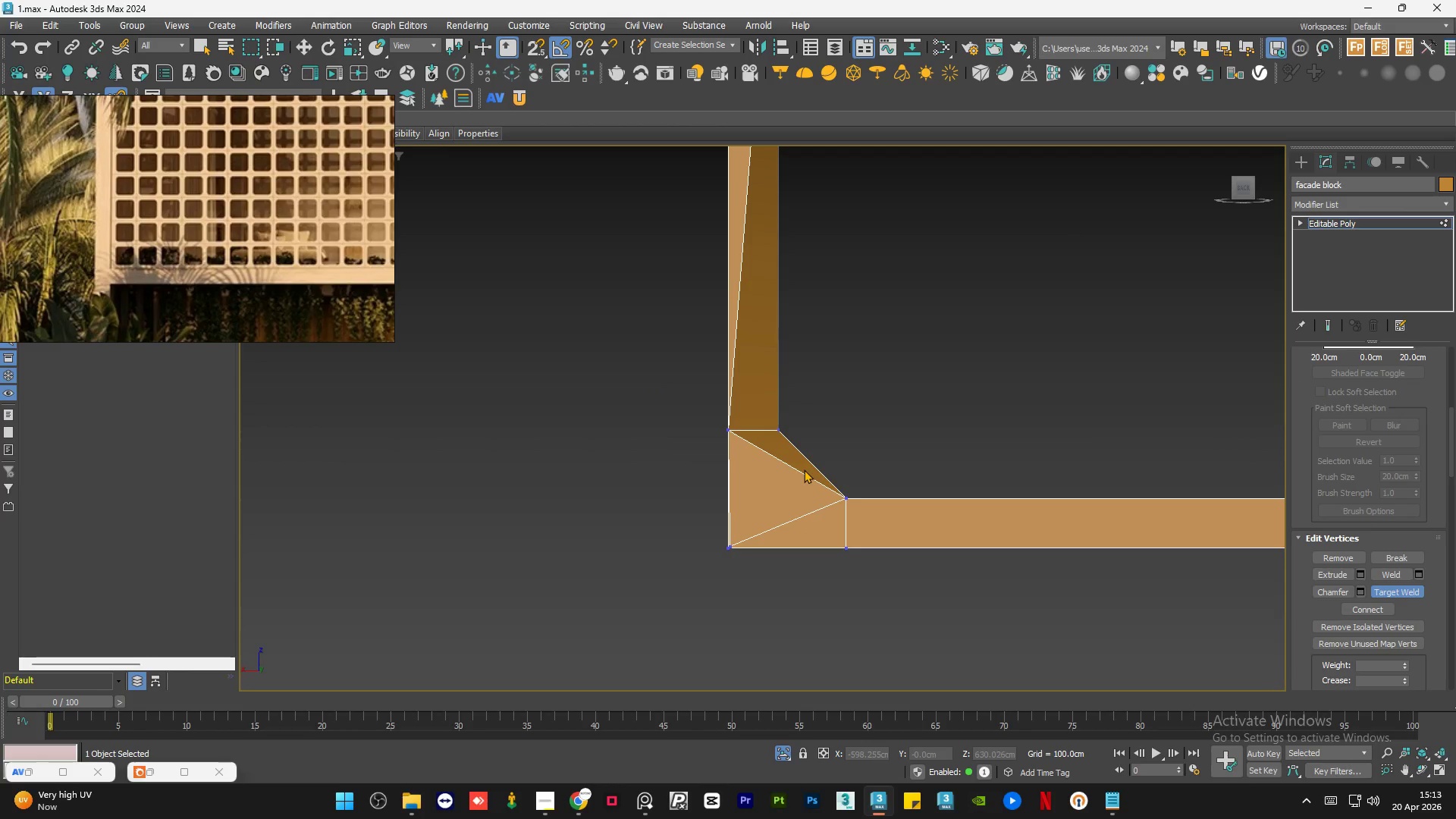 
hold_key(key=AltLeft, duration=3.34)
 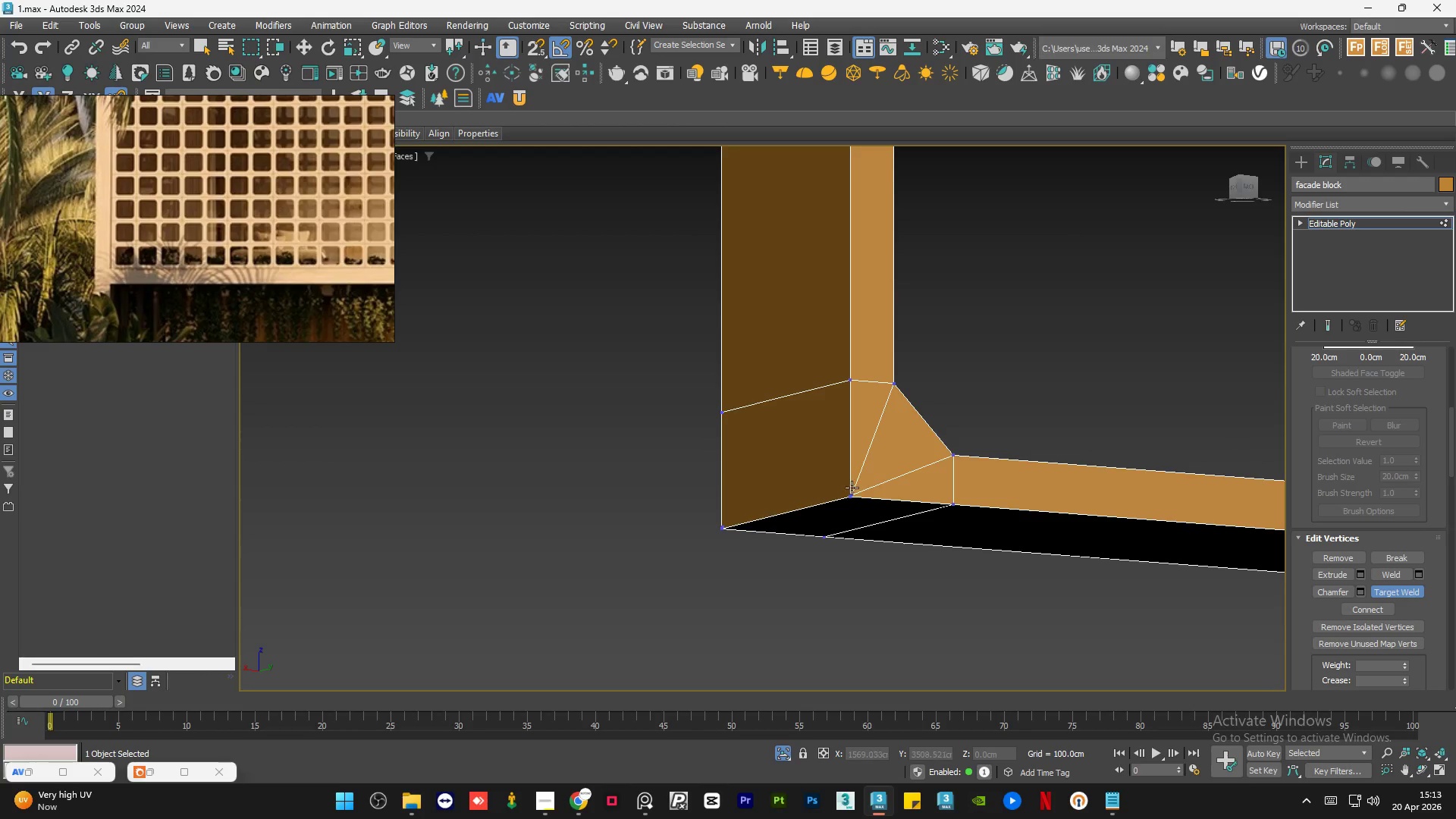 
scroll: coordinate [875, 510], scroll_direction: up, amount: 9.0
 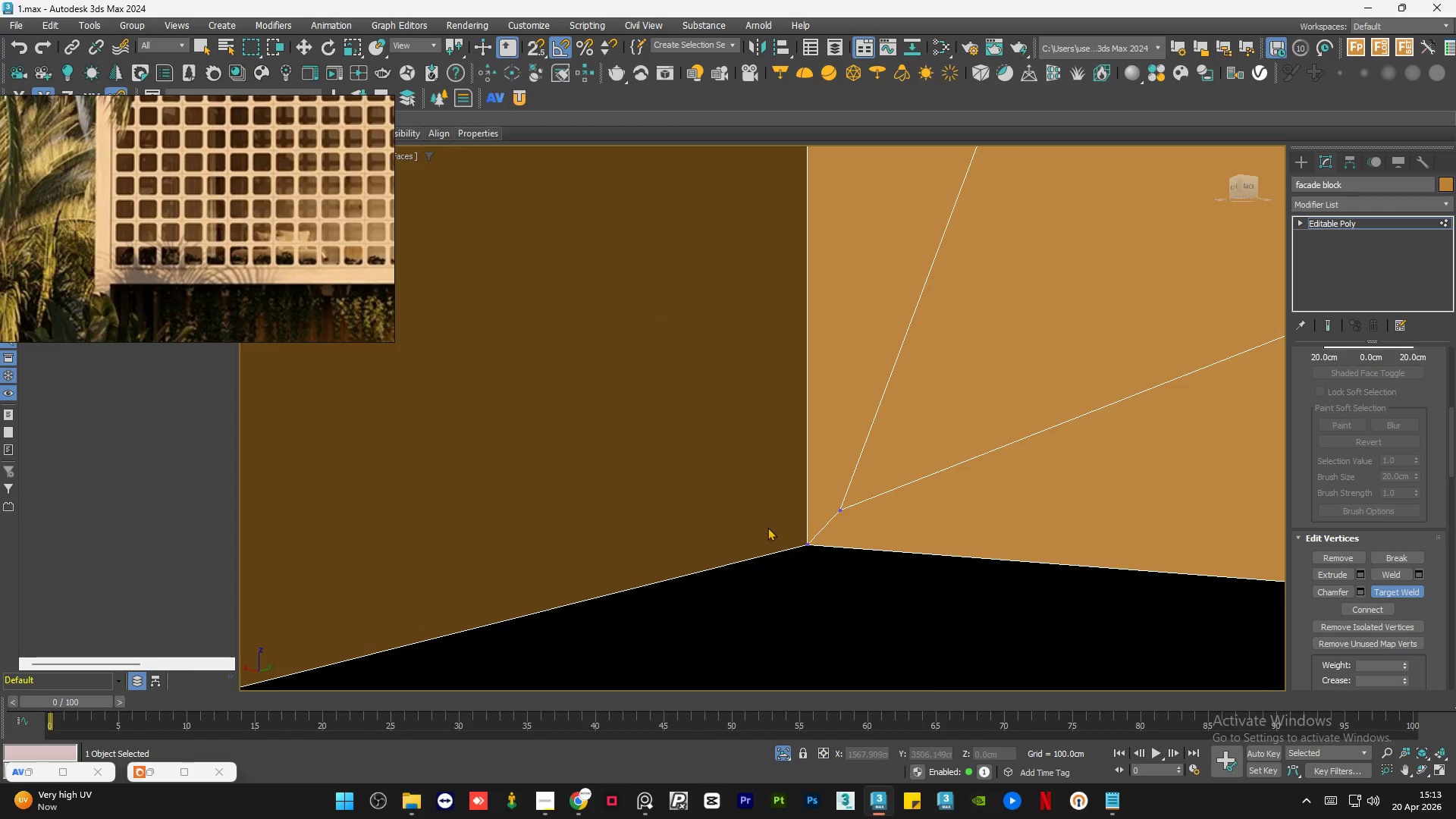 
hold_key(key=AltLeft, duration=0.97)
 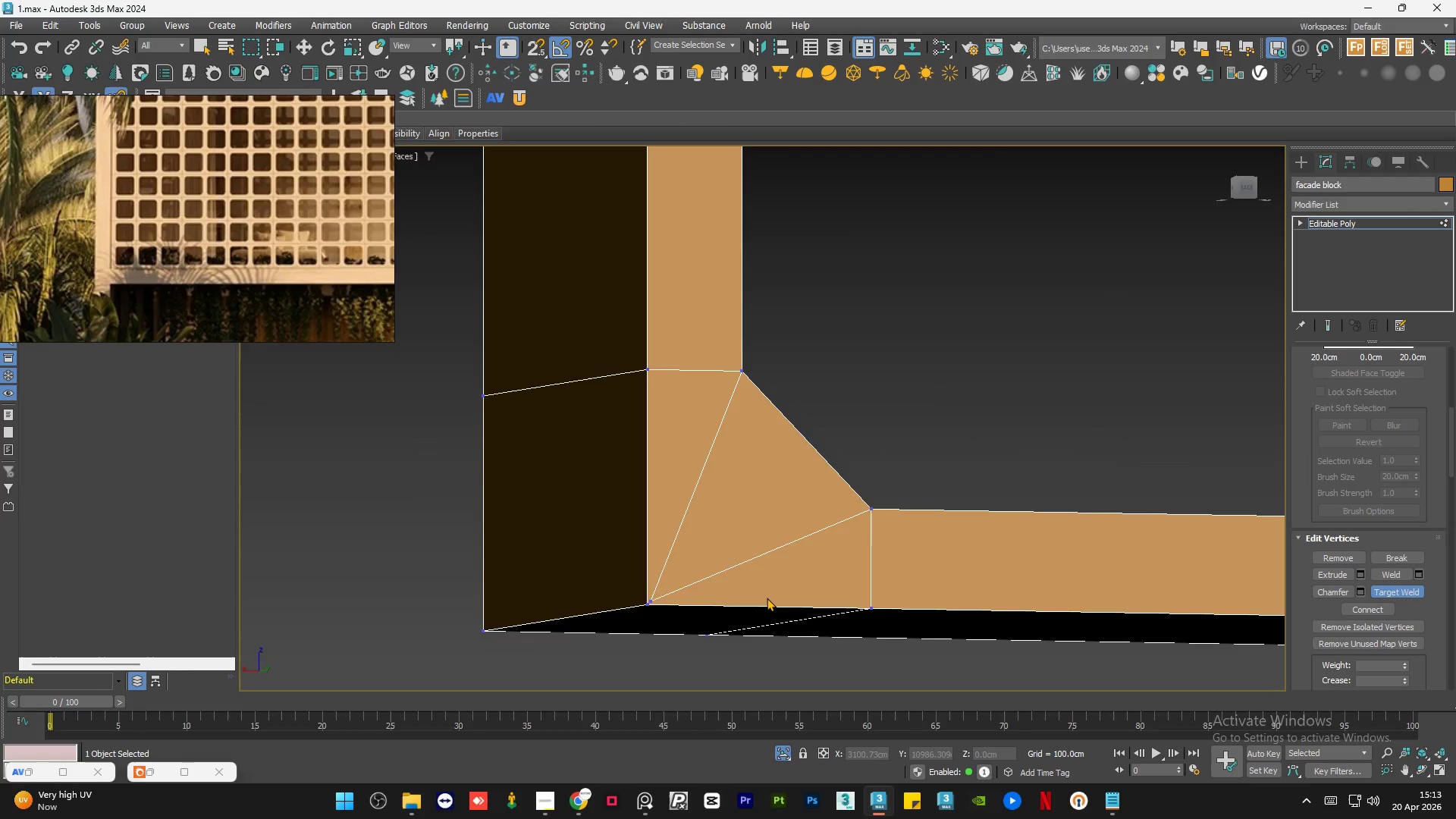 
scroll: coordinate [760, 529], scroll_direction: down, amount: 7.0
 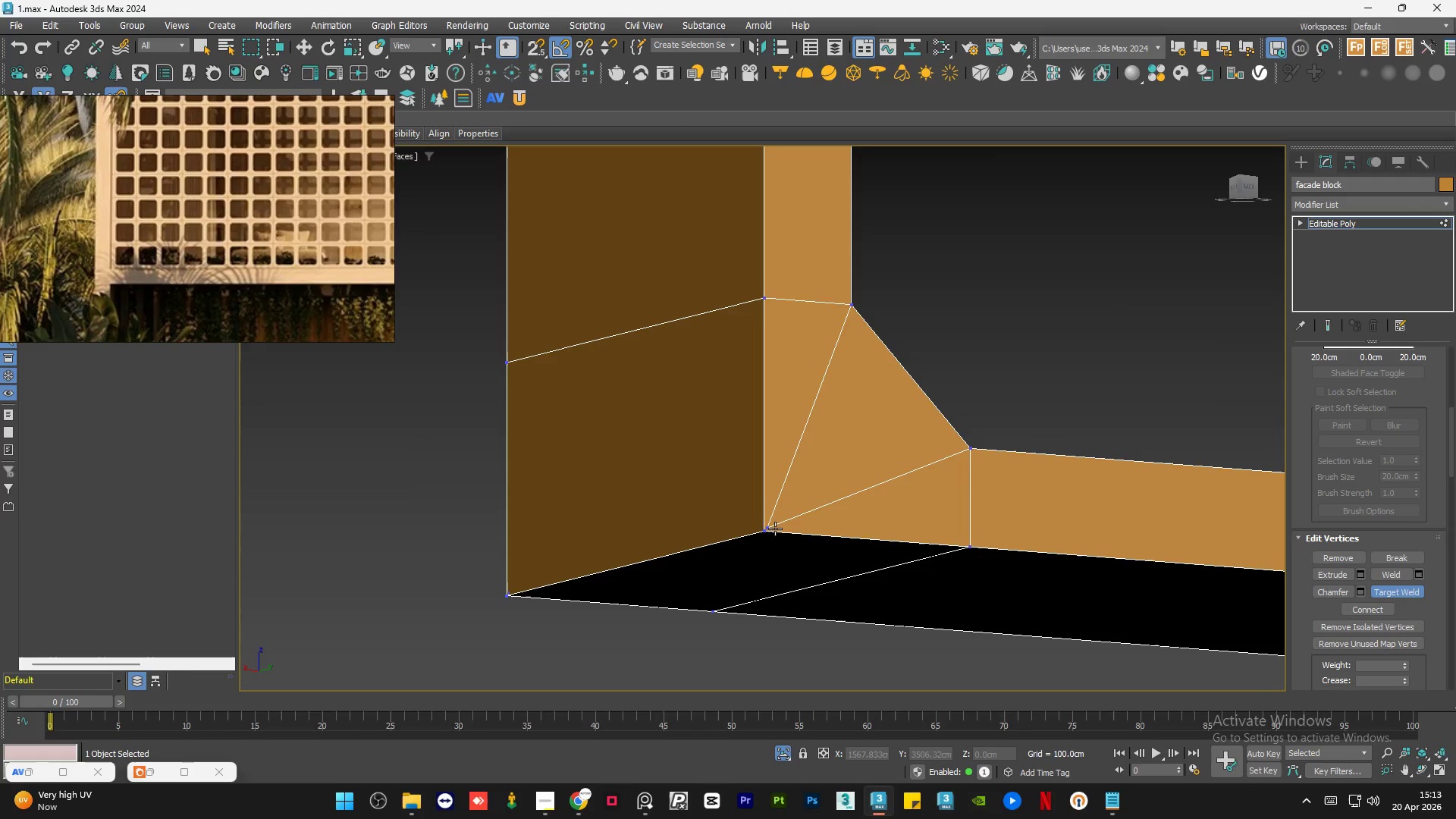 
scroll: coordinate [766, 598], scroll_direction: up, amount: 2.0
 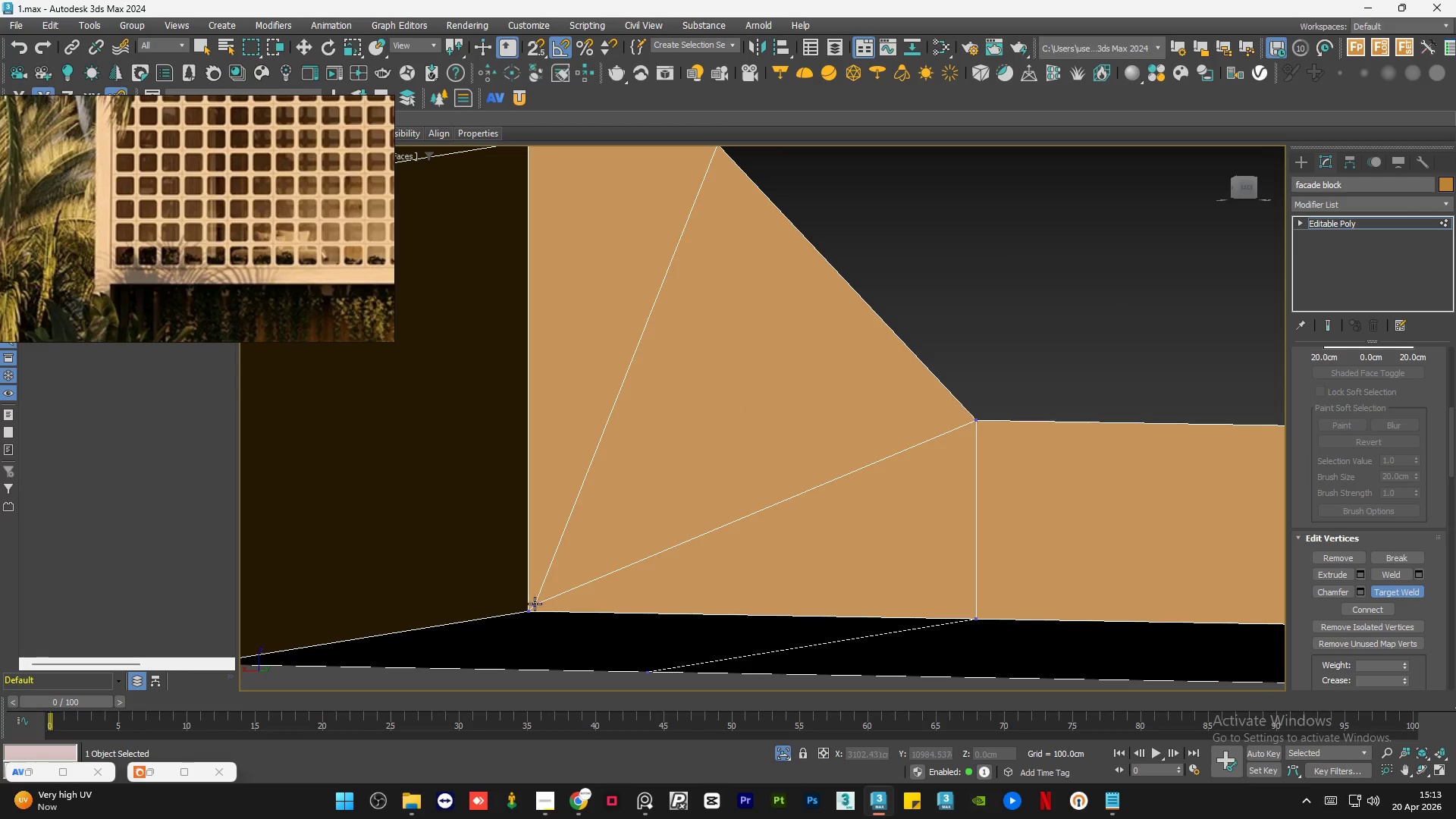 
left_click_drag(start_coordinate=[533, 604], to_coordinate=[974, 617])
 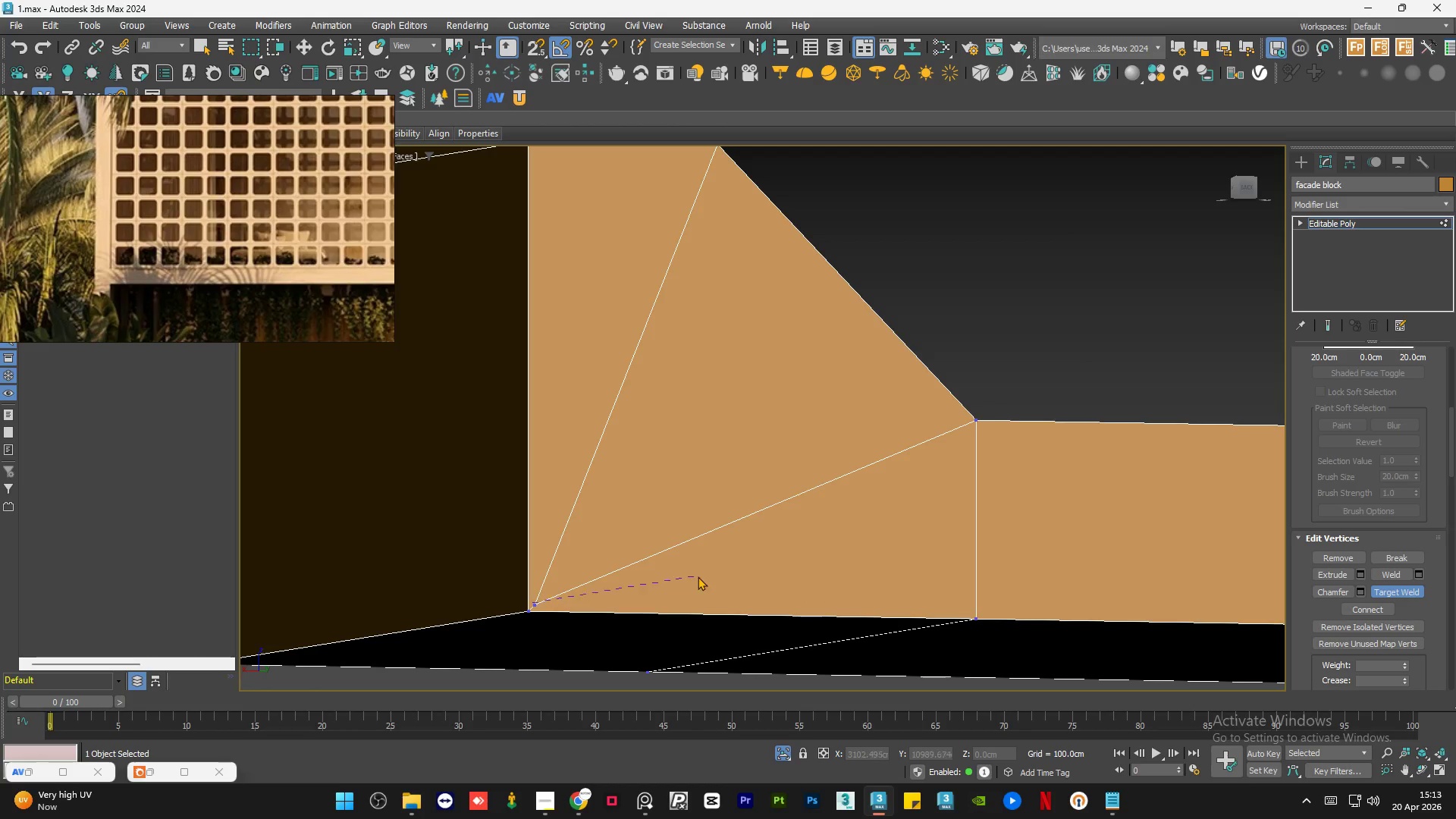 
scroll: coordinate [681, 566], scroll_direction: down, amount: 1.0
 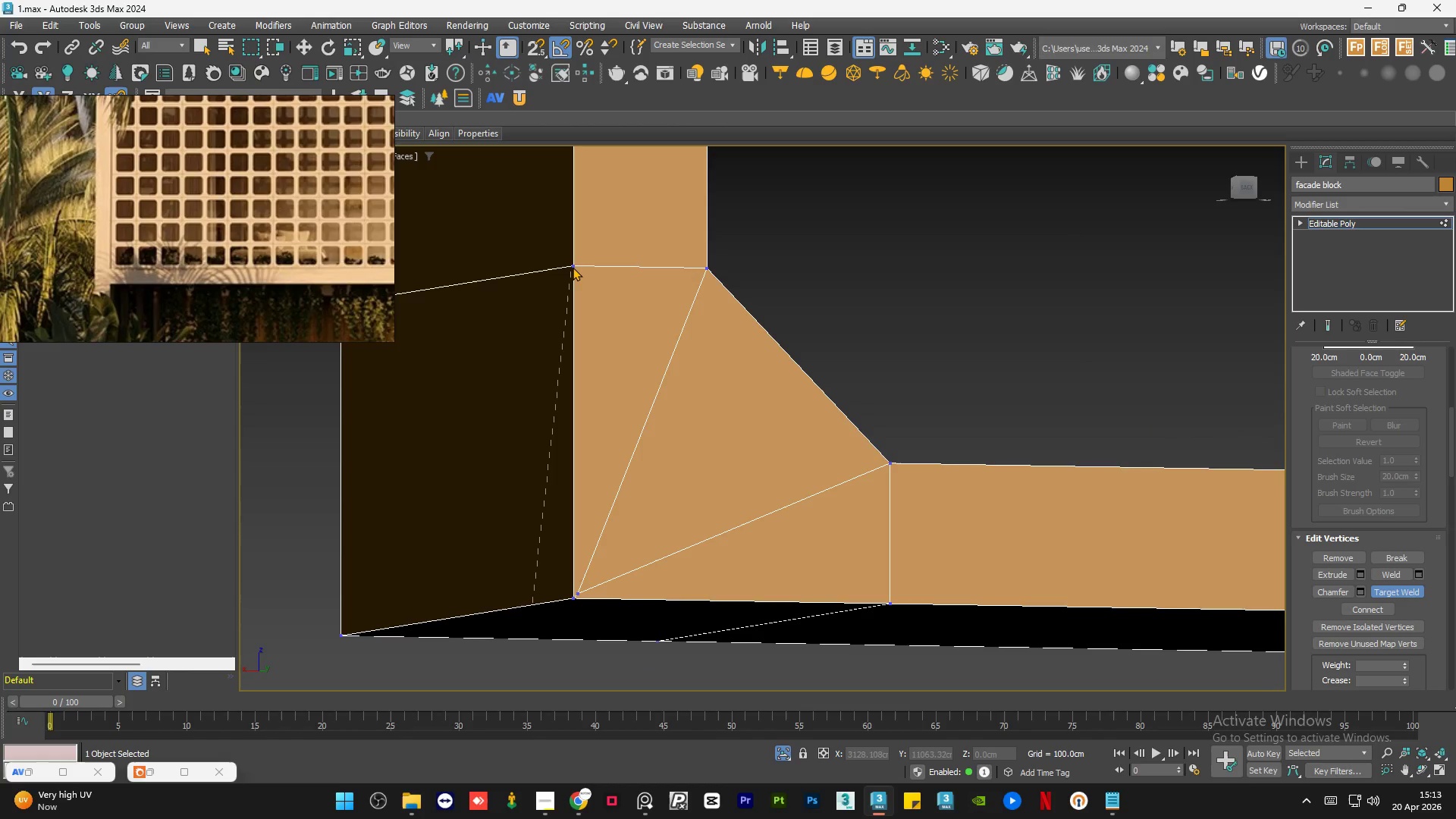 
left_click([573, 266])
 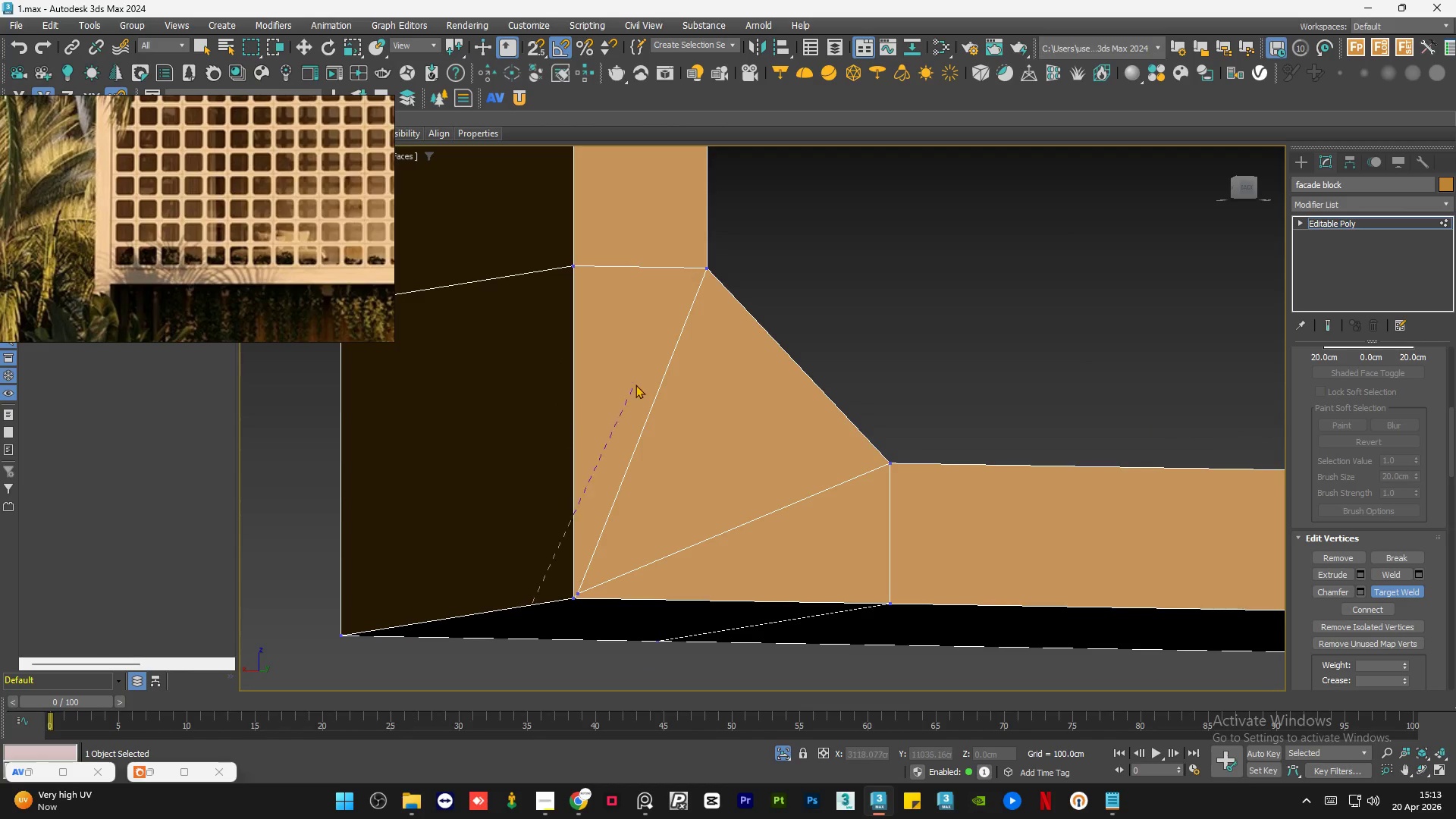 
right_click([635, 384])
 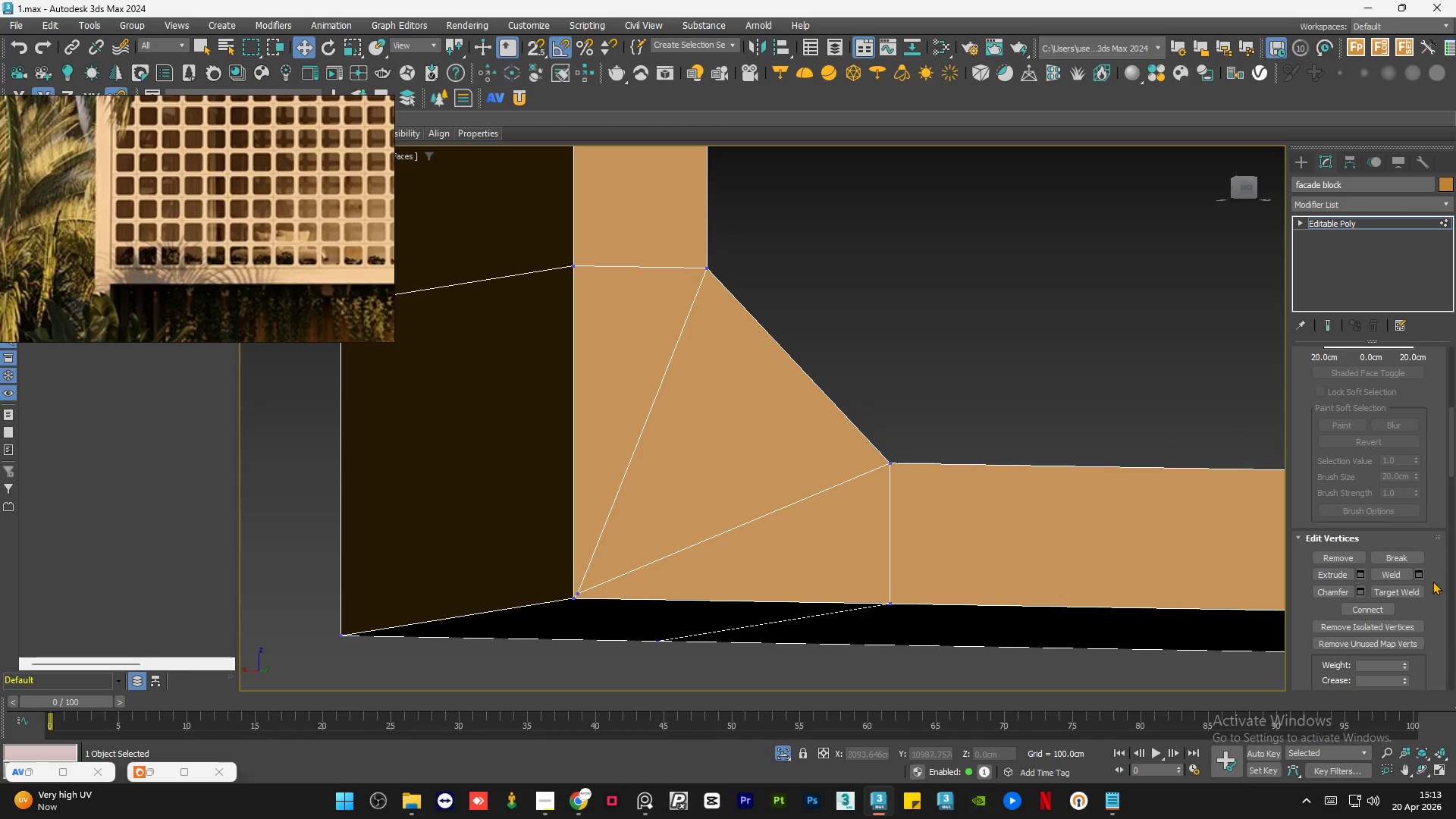 
left_click([1389, 592])
 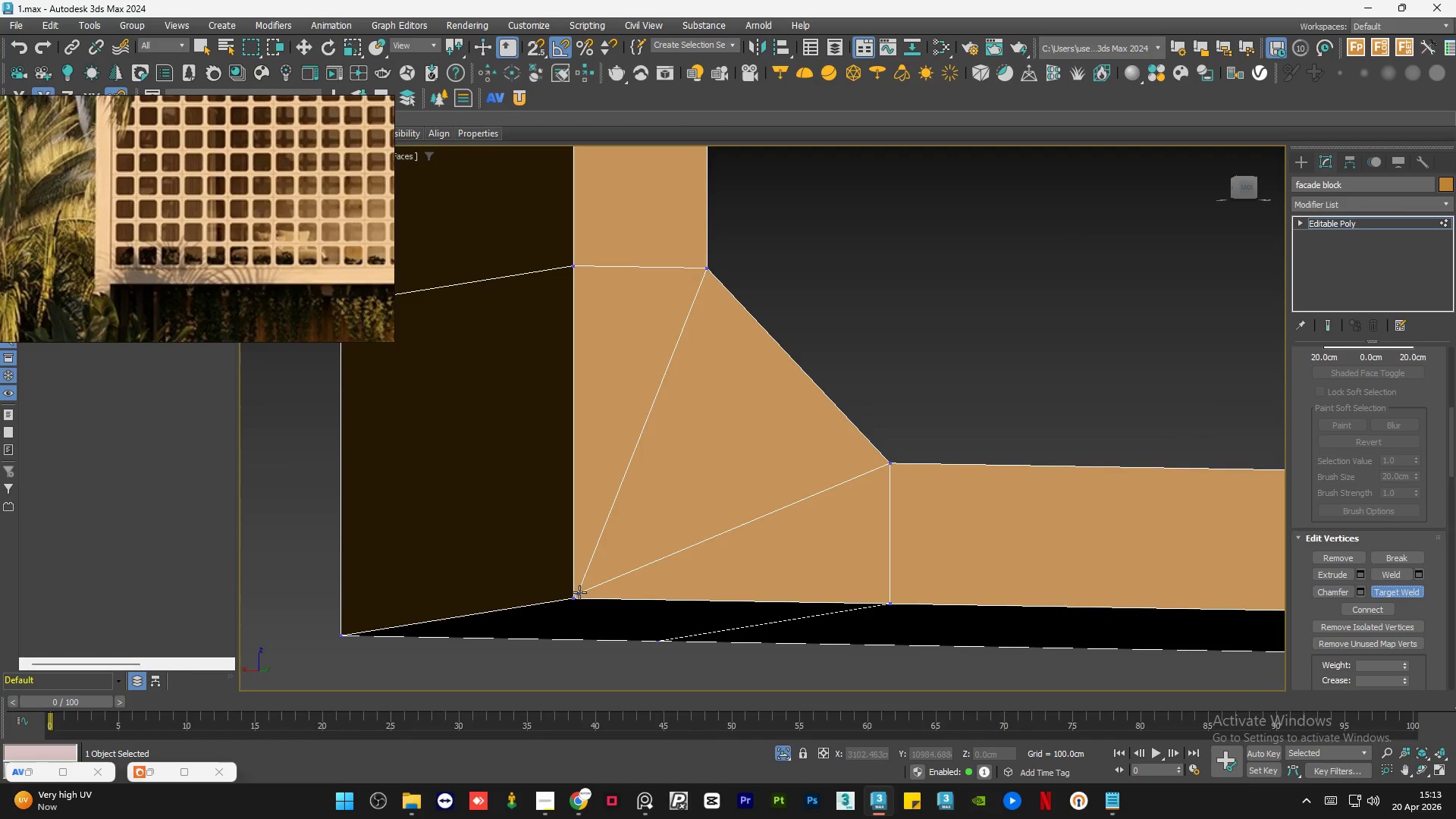 
left_click_drag(start_coordinate=[577, 593], to_coordinate=[573, 265])
 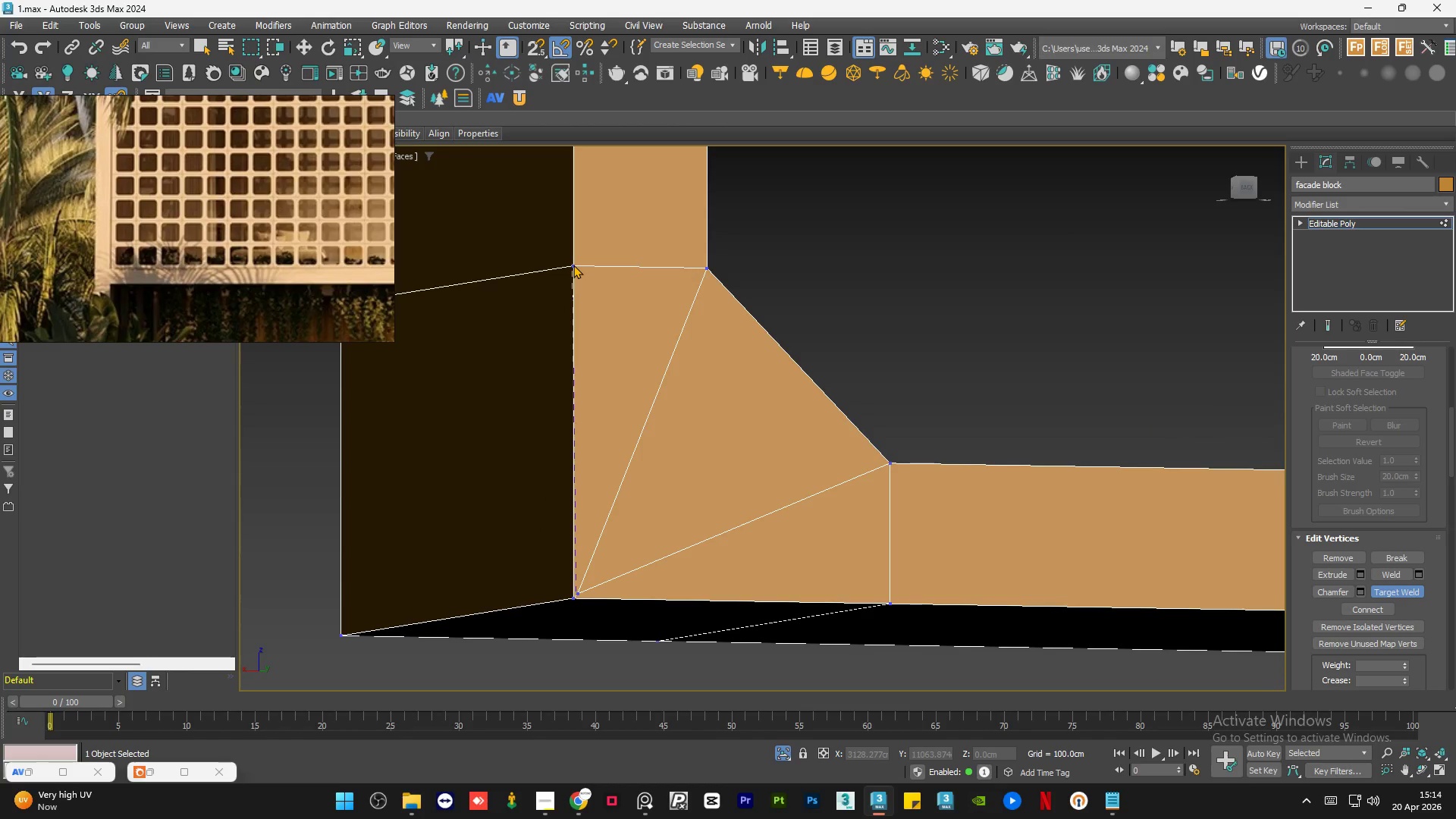 
left_click([573, 265])
 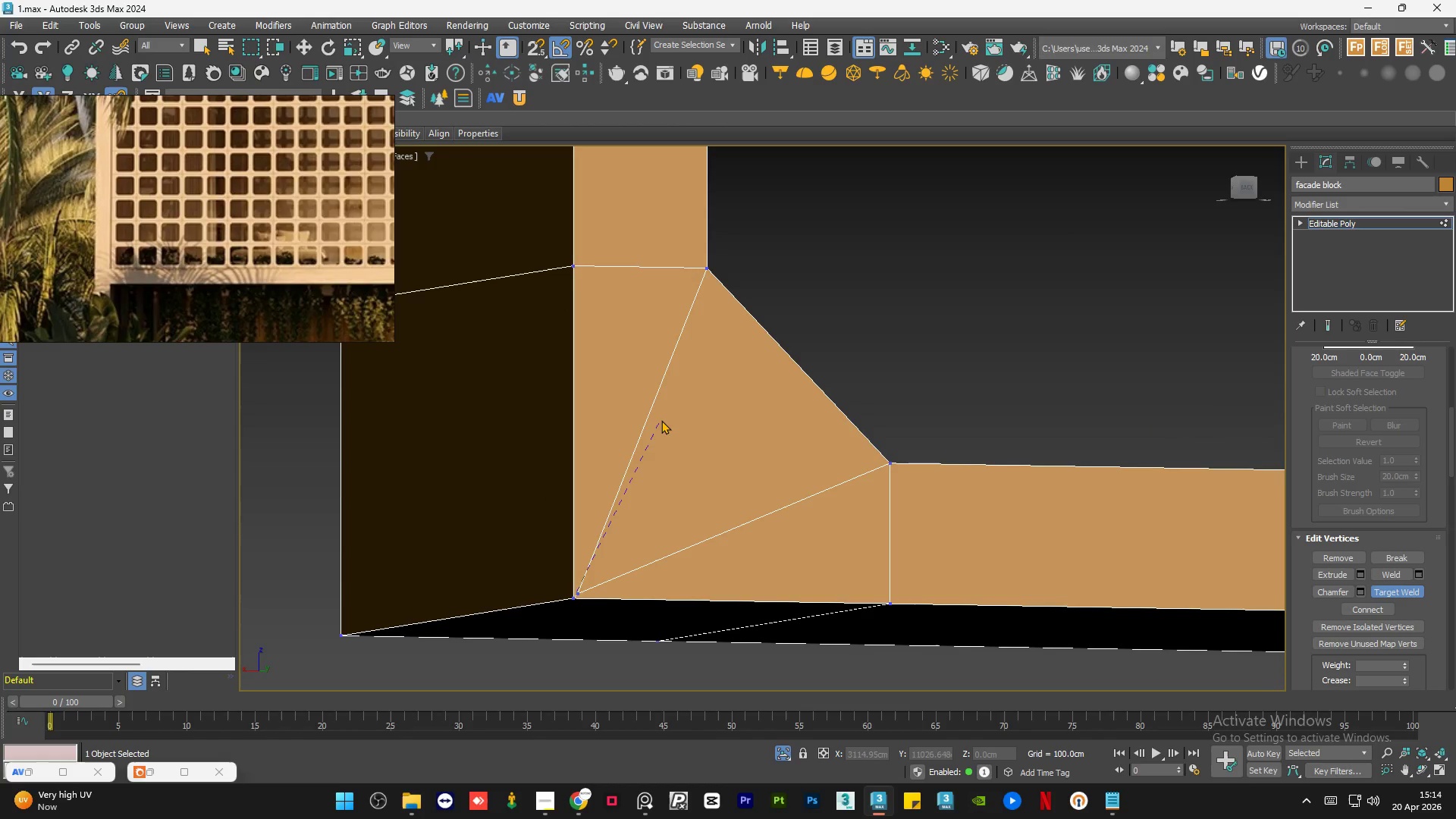 
right_click([661, 420])
 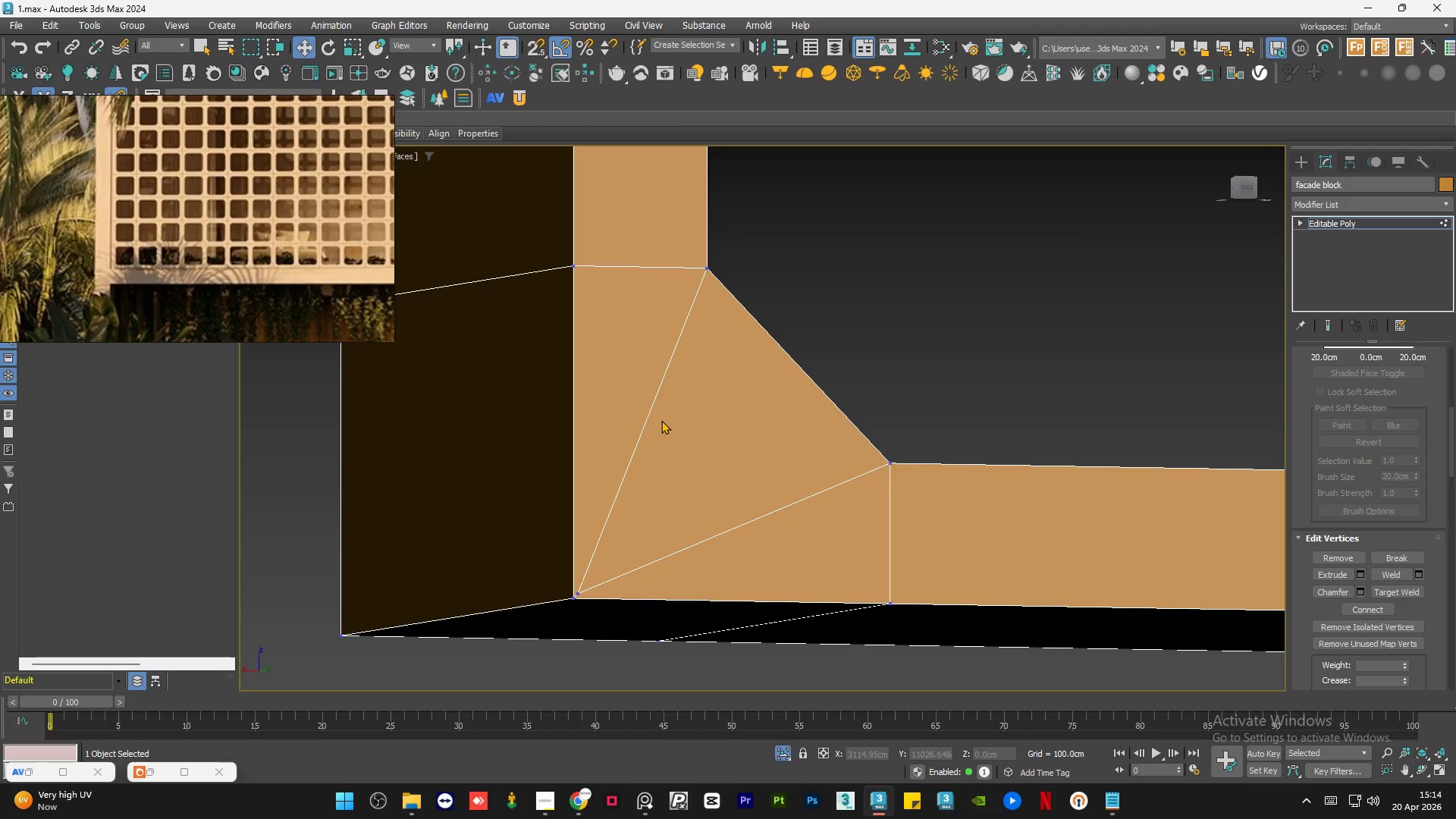 
scroll: coordinate [715, 504], scroll_direction: down, amount: 6.0
 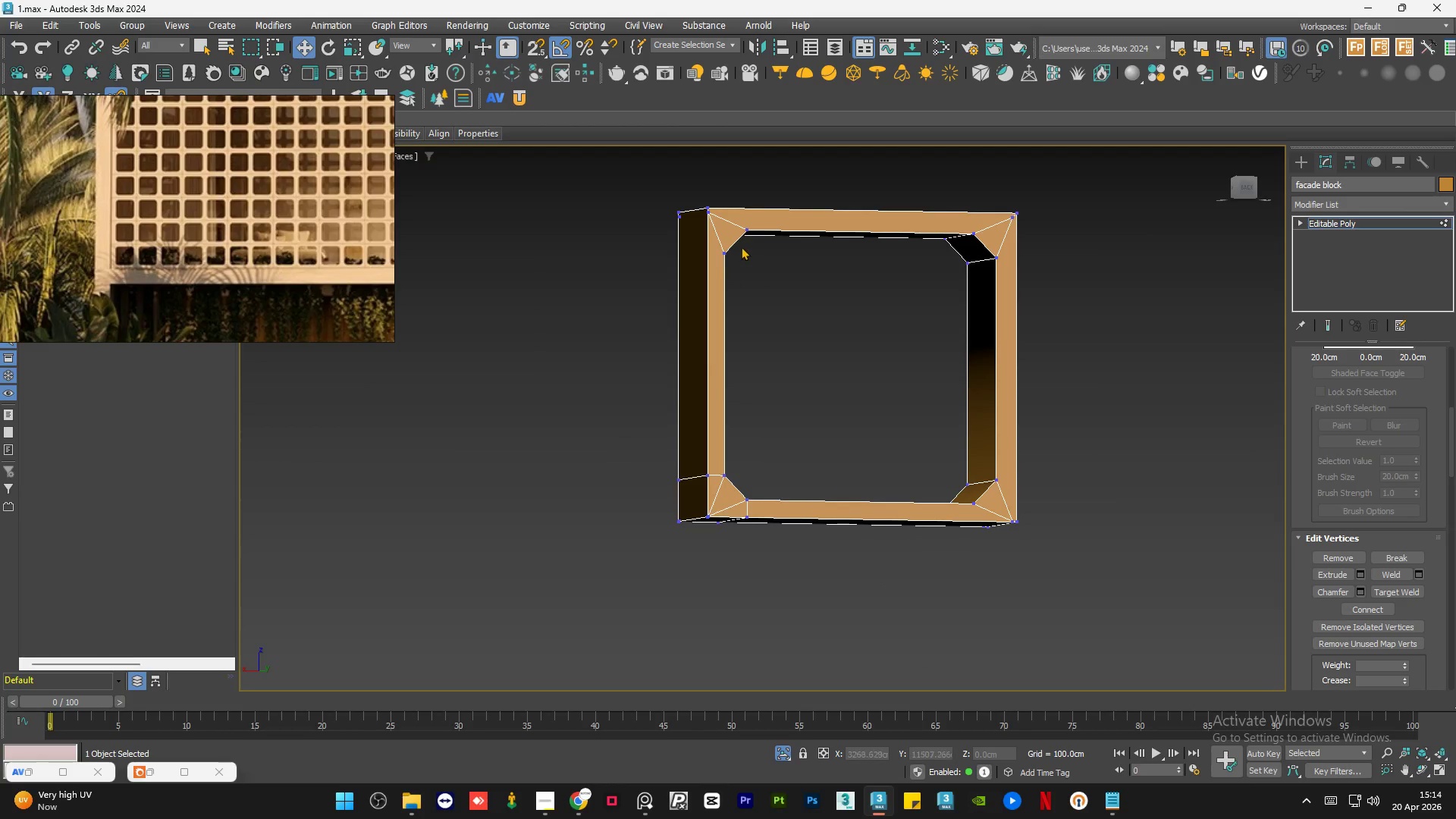 
scroll: coordinate [717, 202], scroll_direction: up, amount: 5.0
 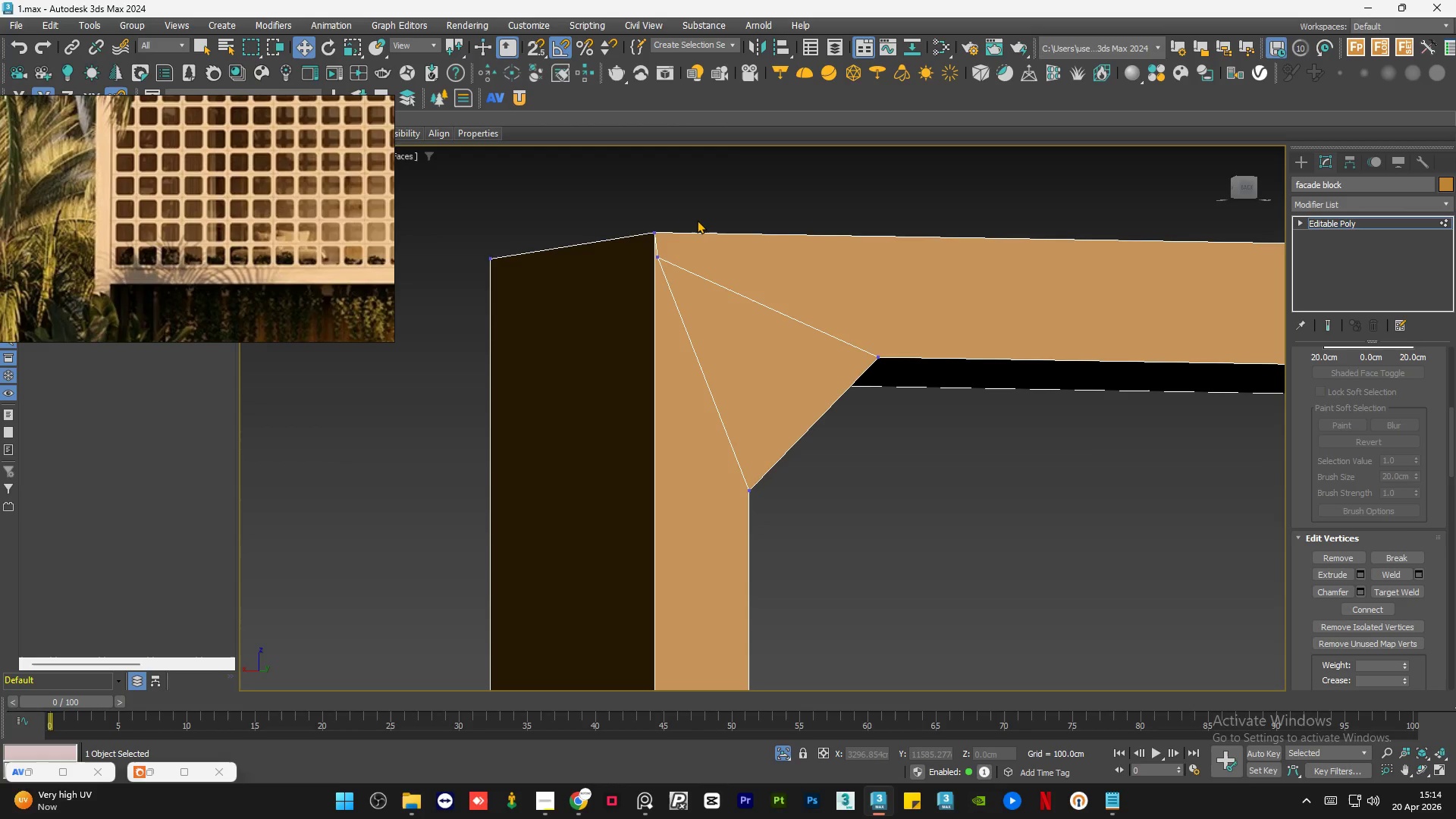 
wait(7.41)
 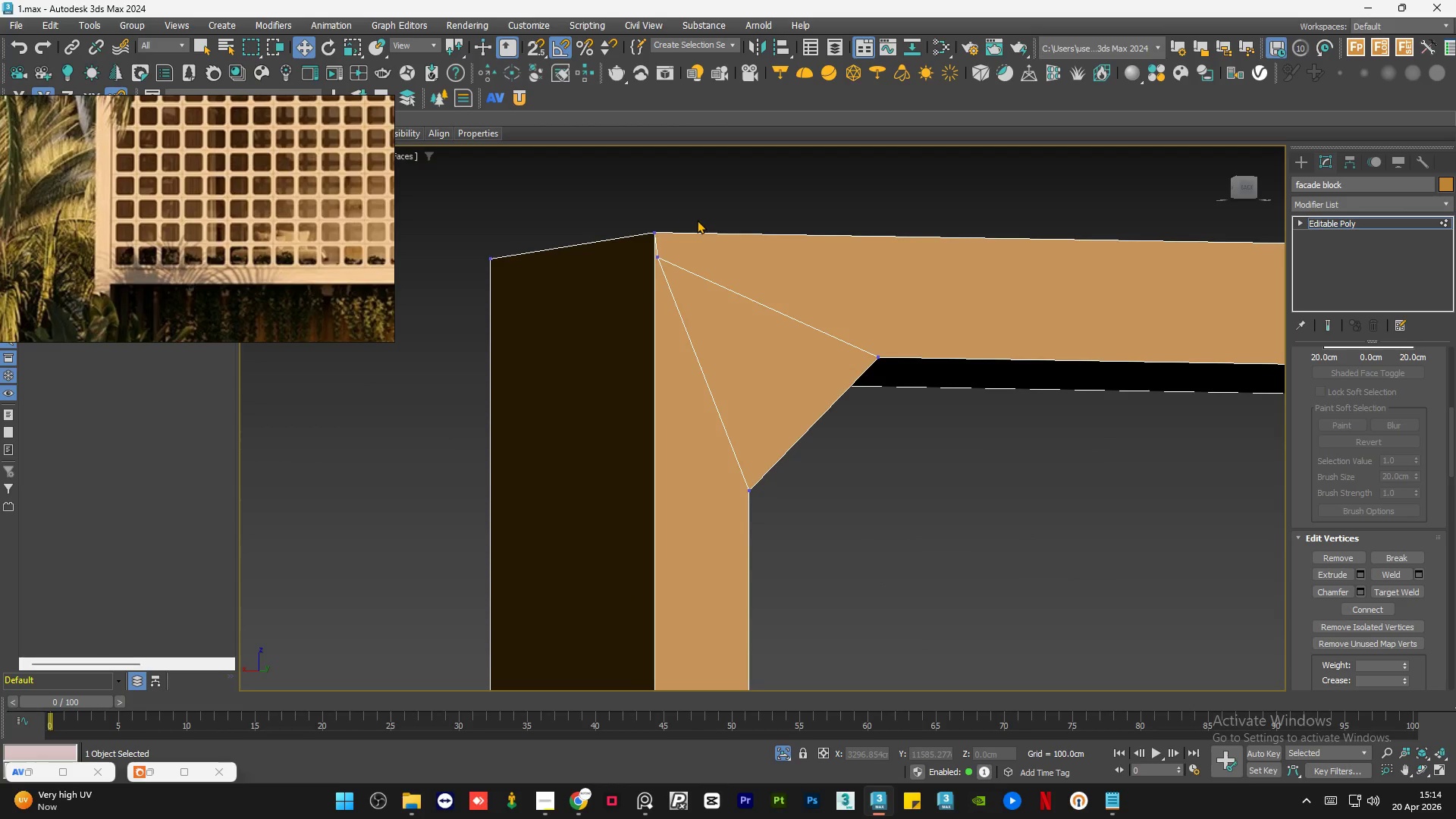 
scroll: coordinate [697, 220], scroll_direction: down, amount: 4.0
 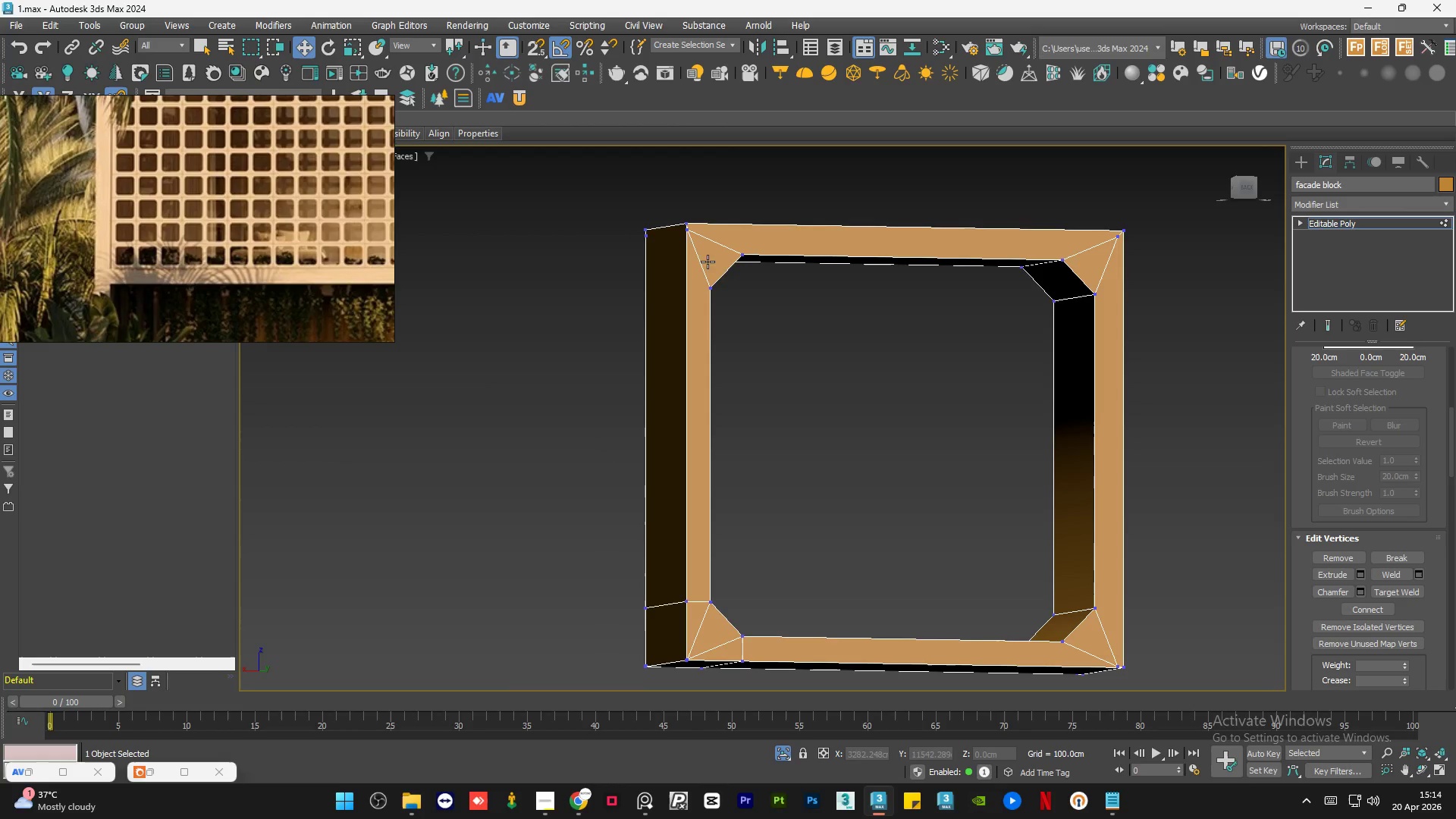 
hold_key(key=AltLeft, duration=1.12)
 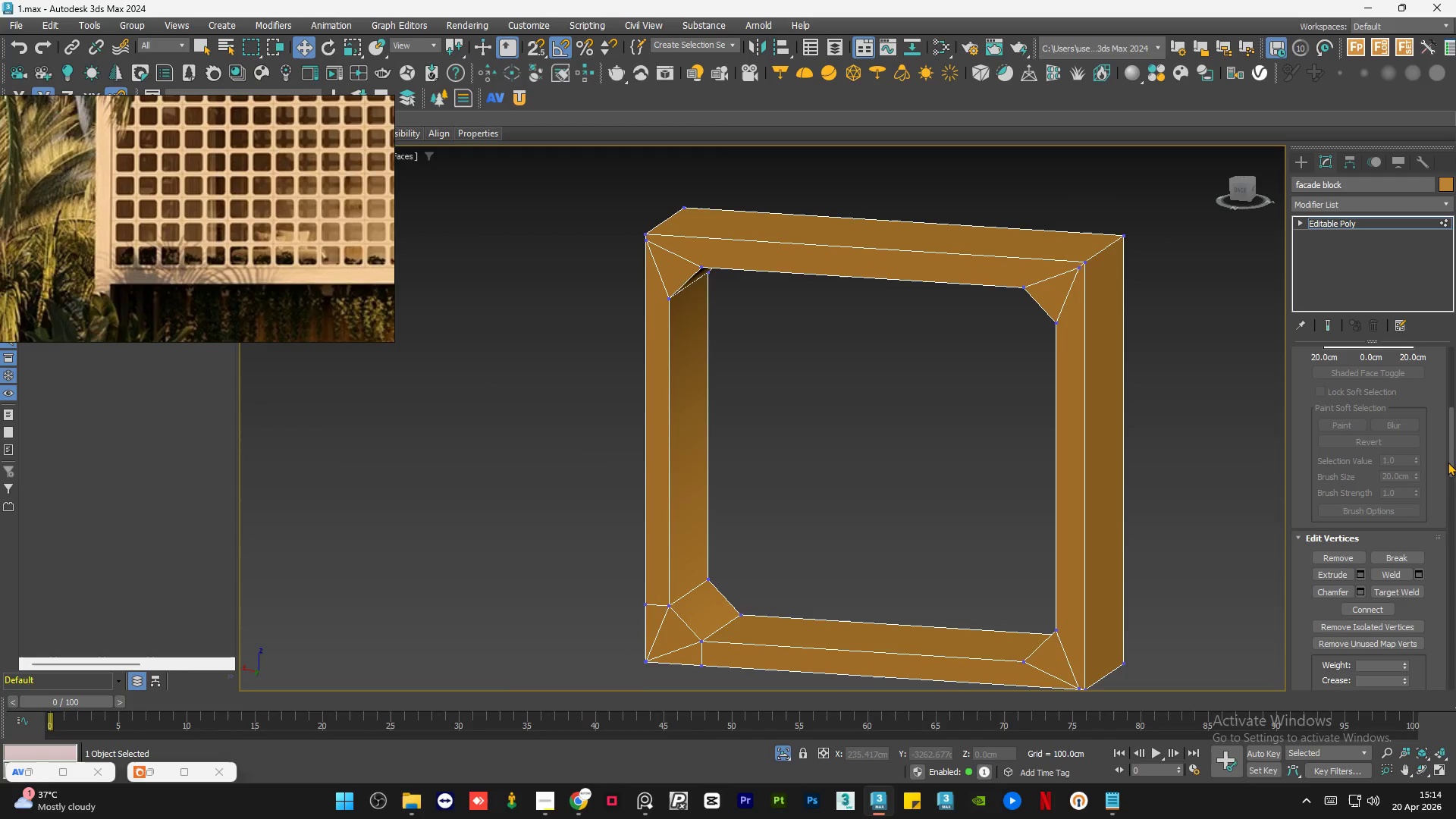 
left_click_drag(start_coordinate=[1448, 450], to_coordinate=[1448, 350])
 